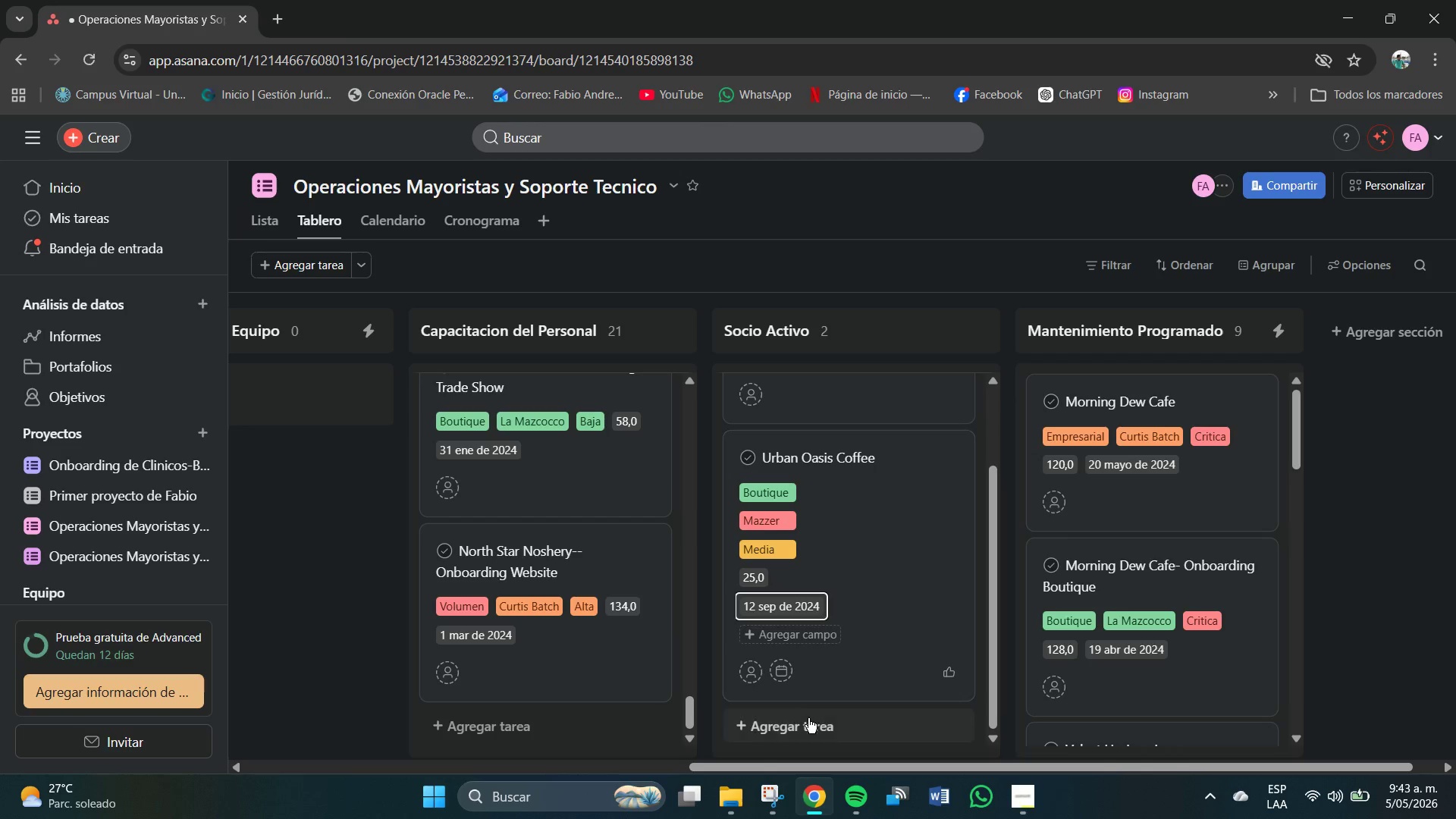 
left_click([808, 721])
 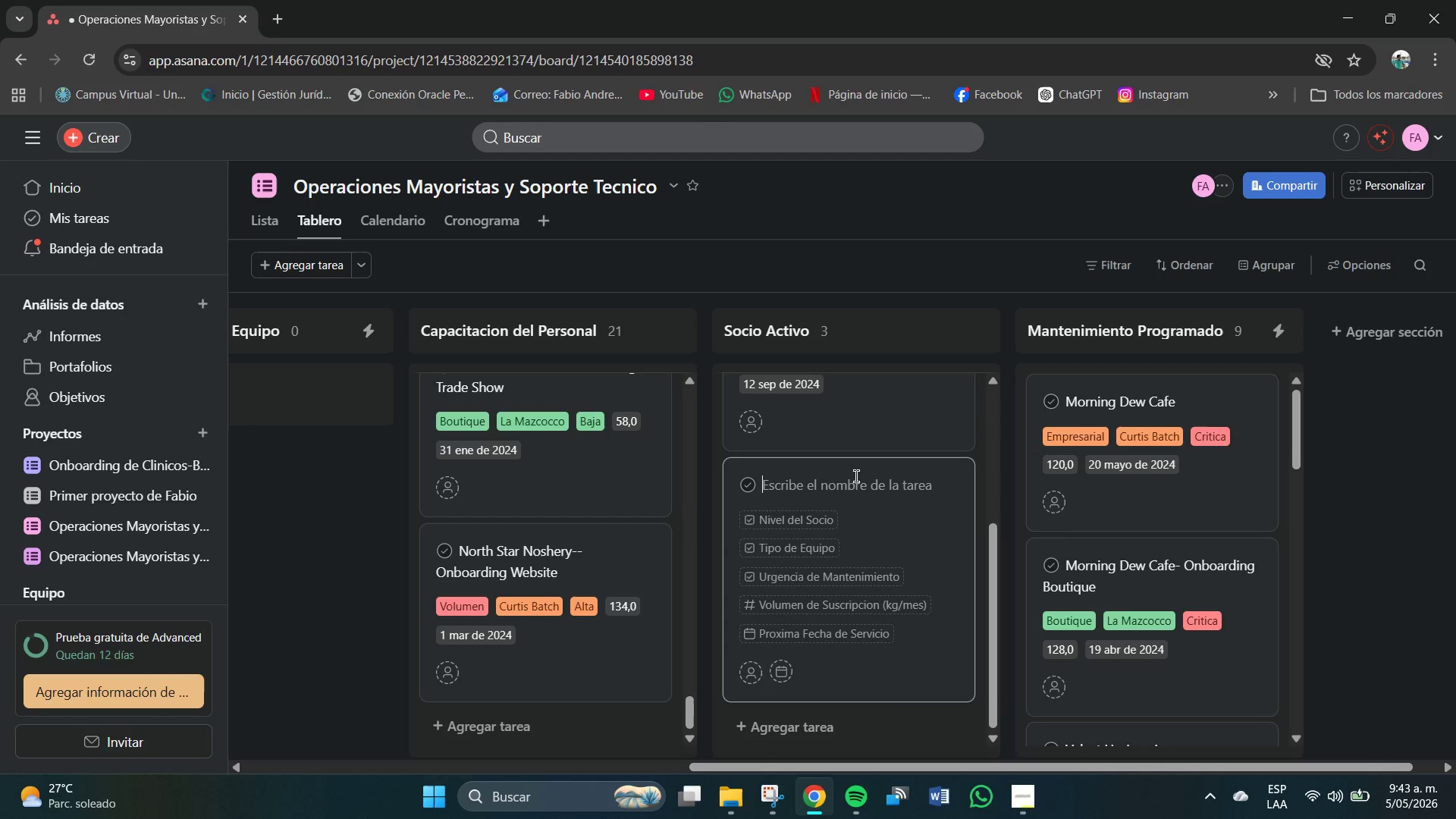 
left_click([848, 490])
 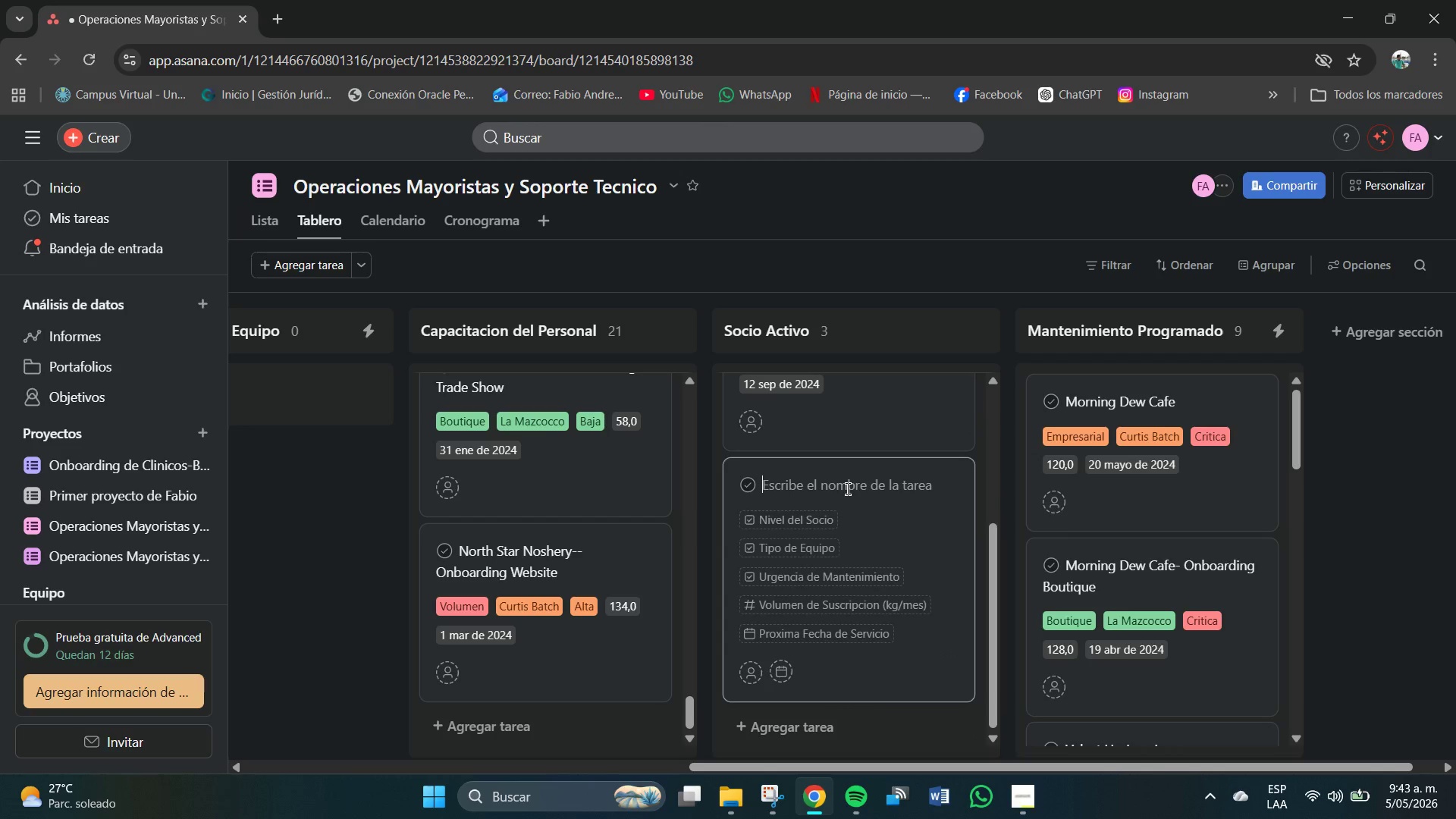 
type(The Ris)
key(Backspace)
key(Backspace)
type(ustic Bean -- Active Volue)
 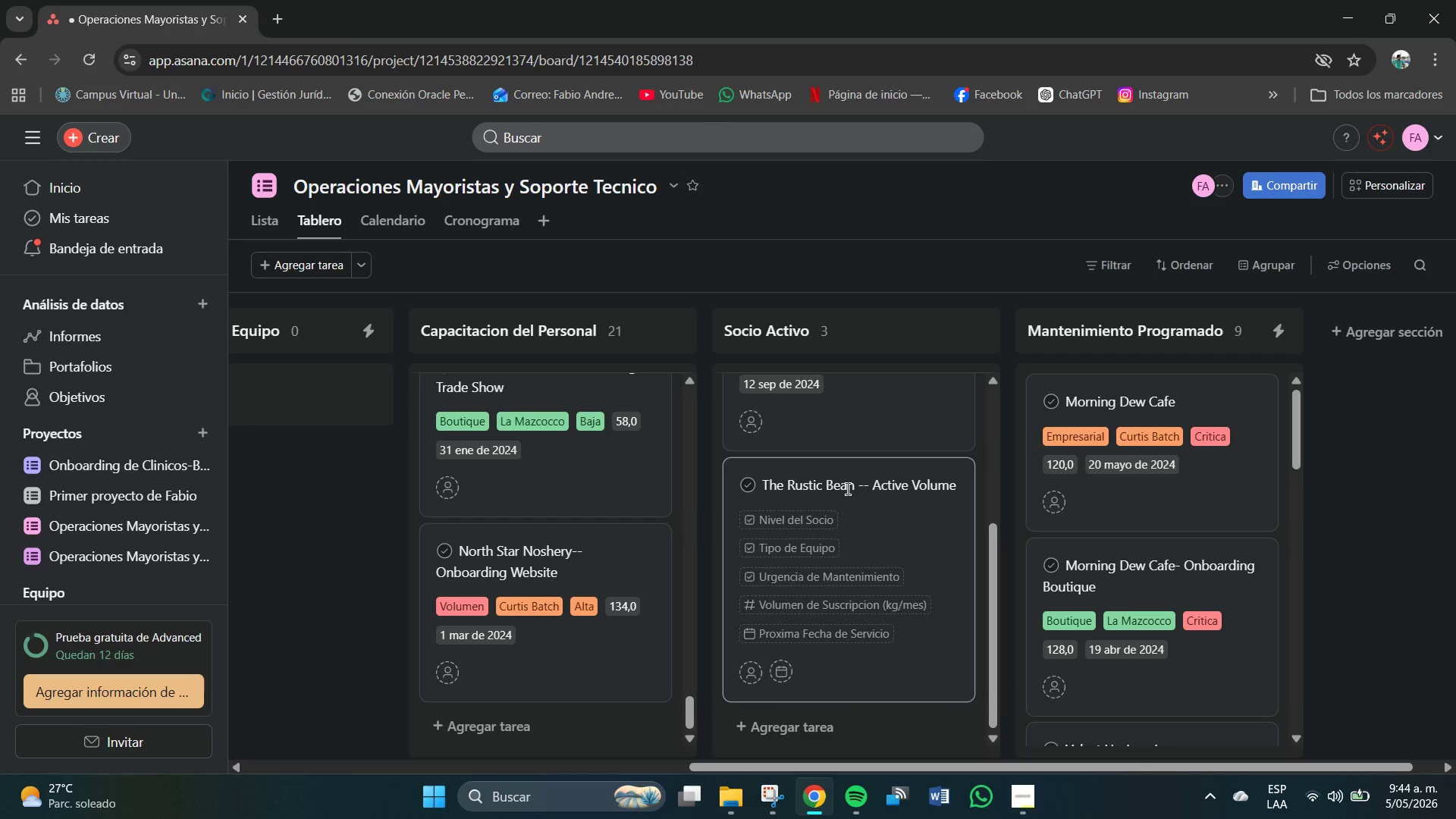 
left_click([781, 524])
 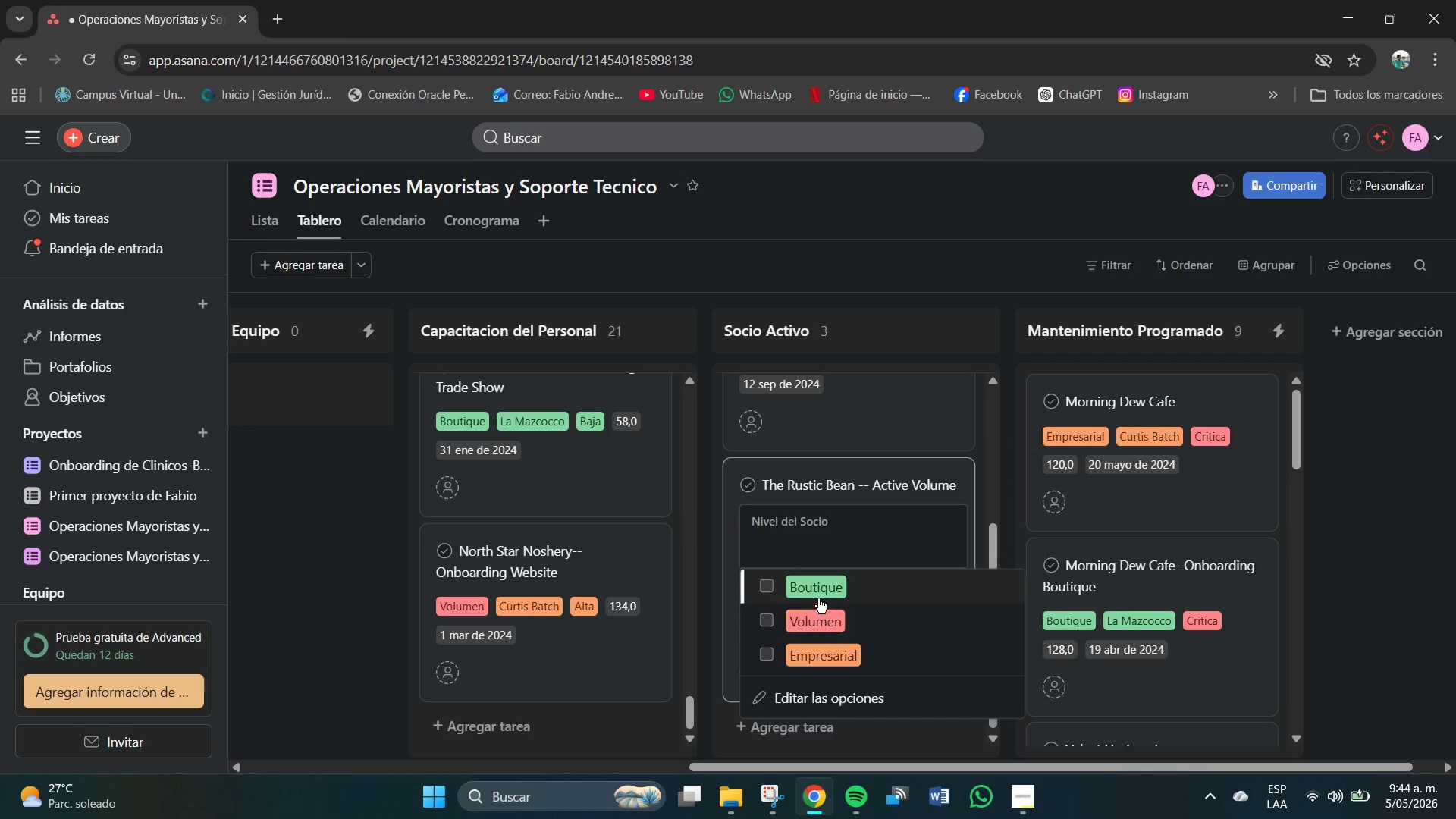 
double_click([816, 592])
 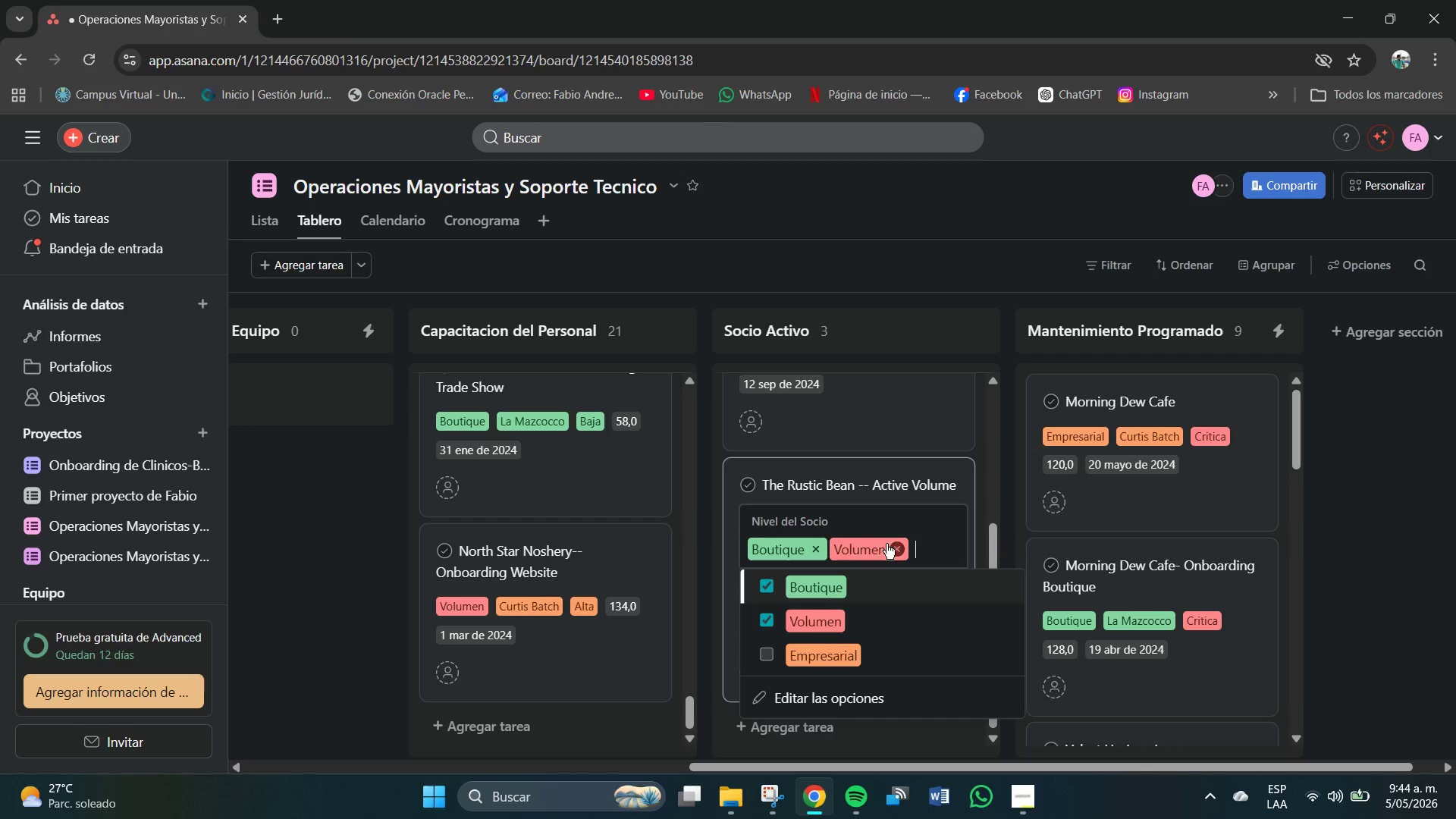 
left_click([812, 548])
 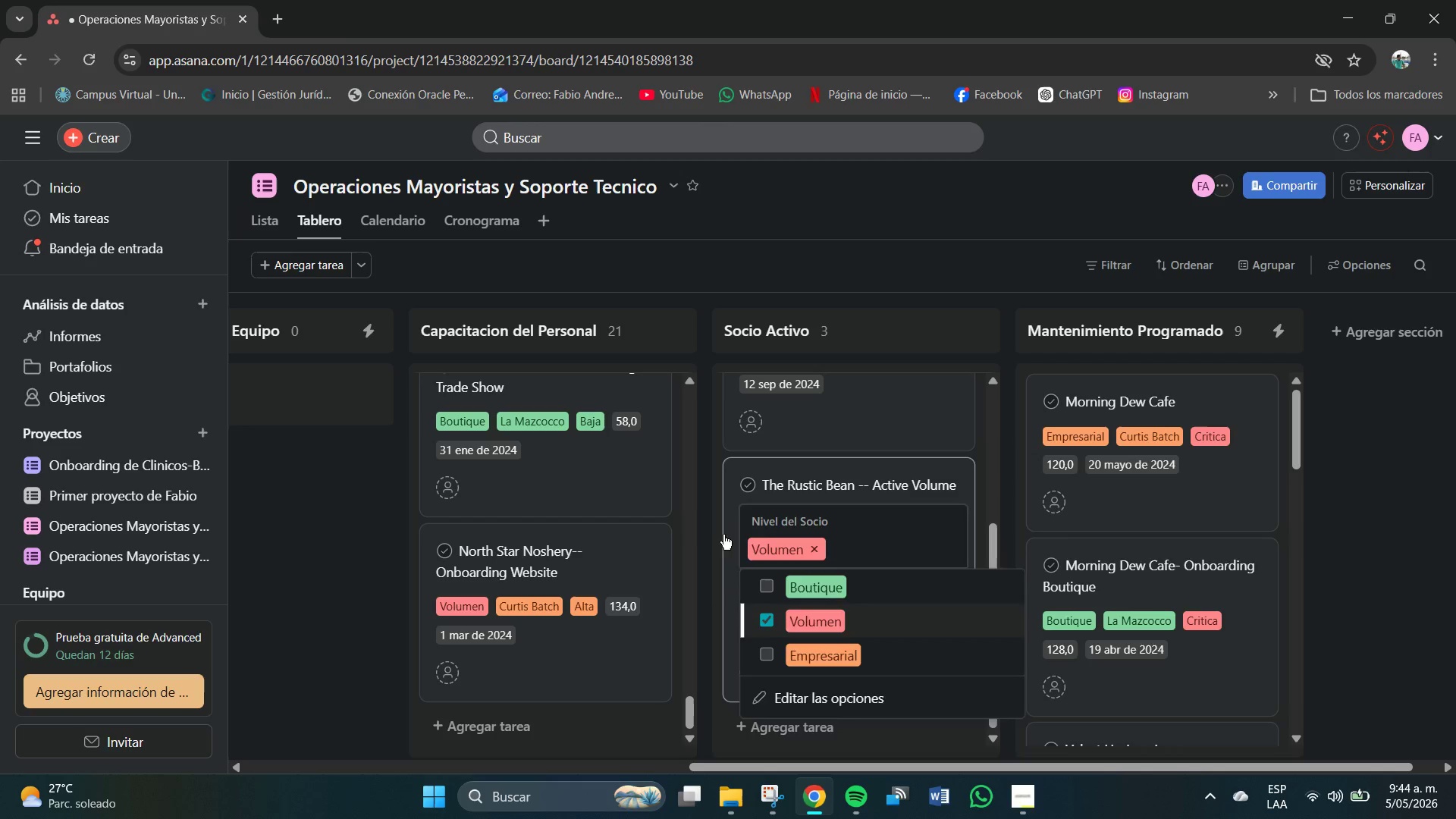 
left_click([726, 532])
 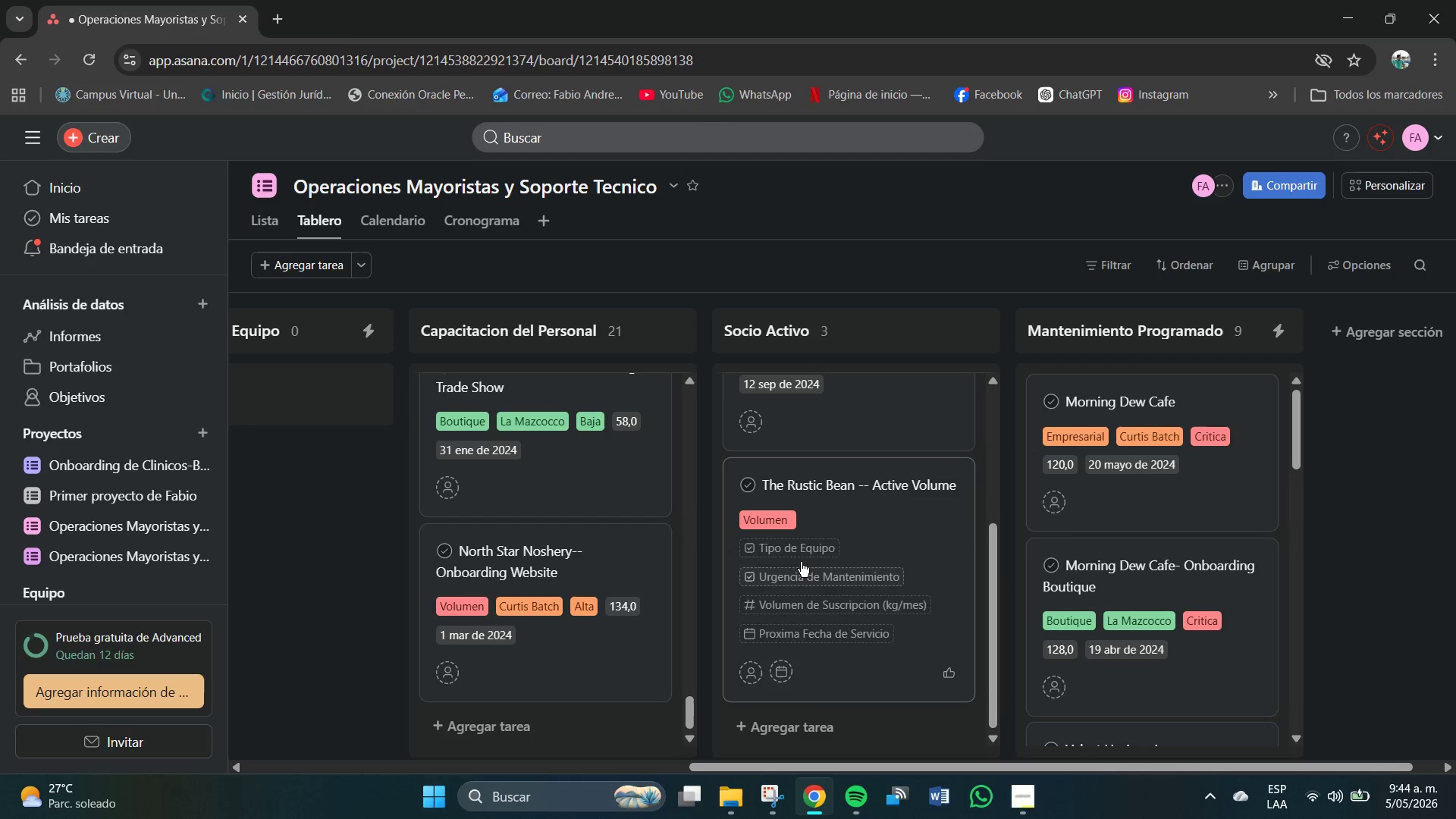 
left_click([799, 555])
 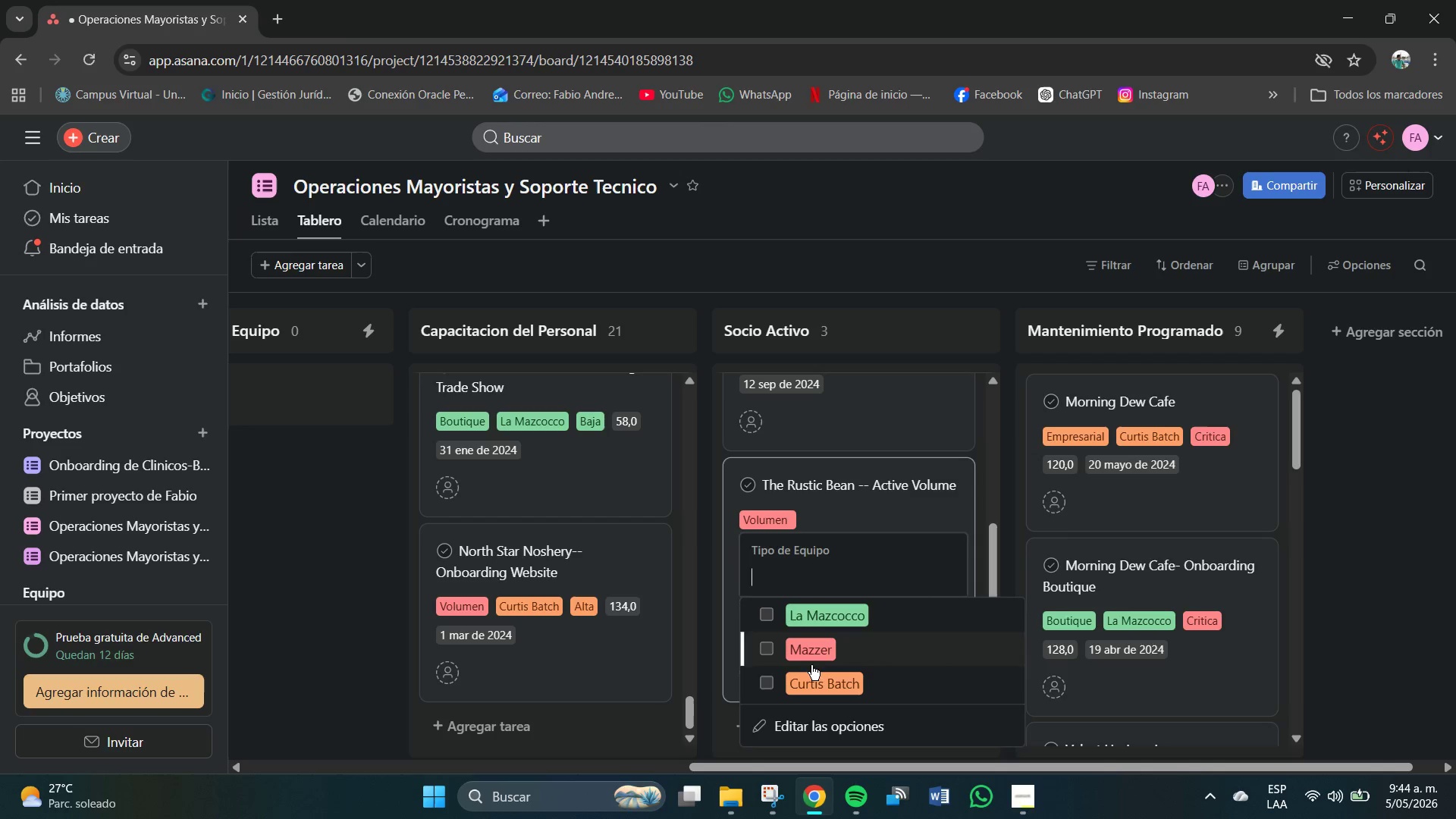 
left_click([822, 684])
 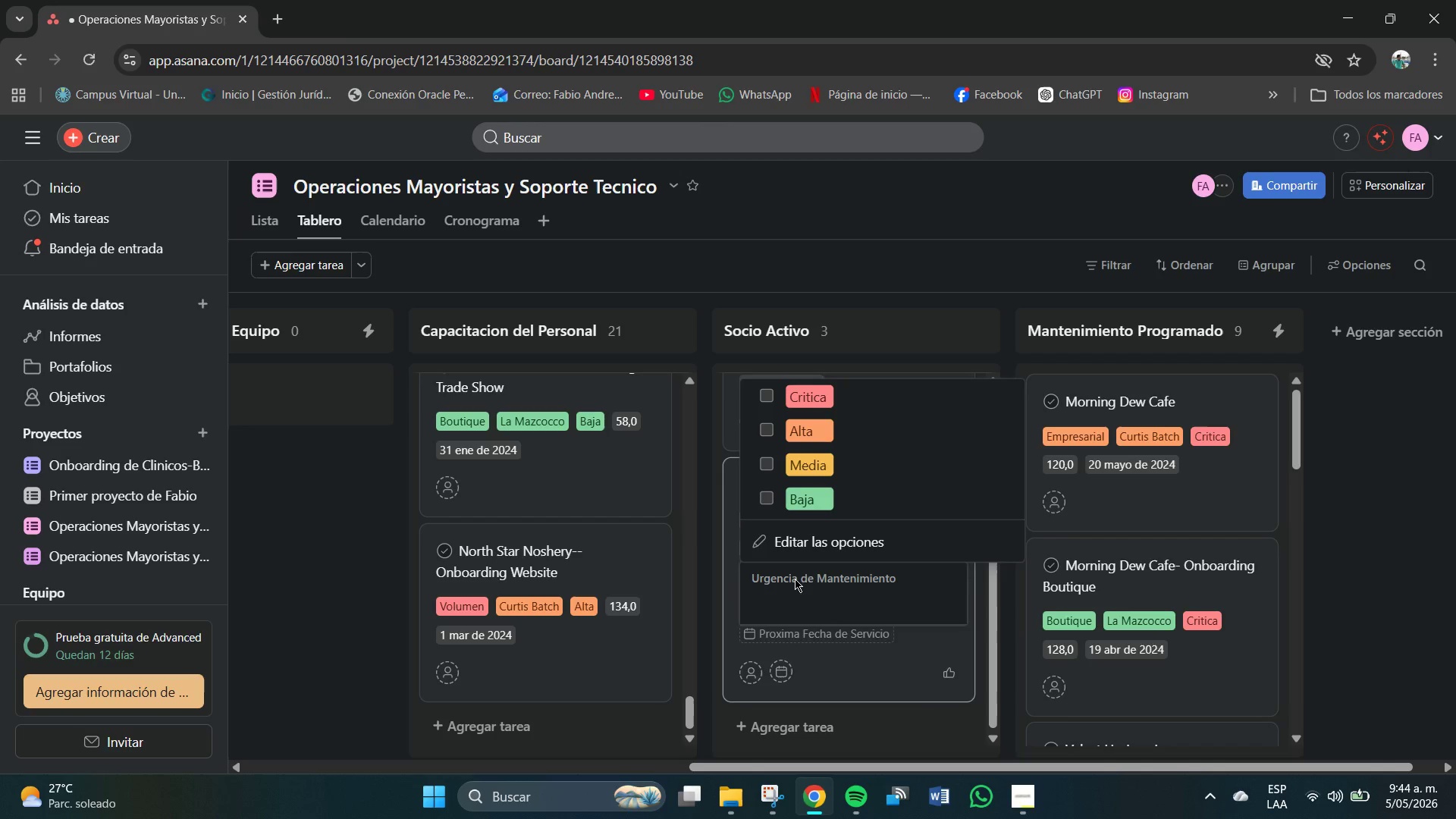 
left_click([803, 467])
 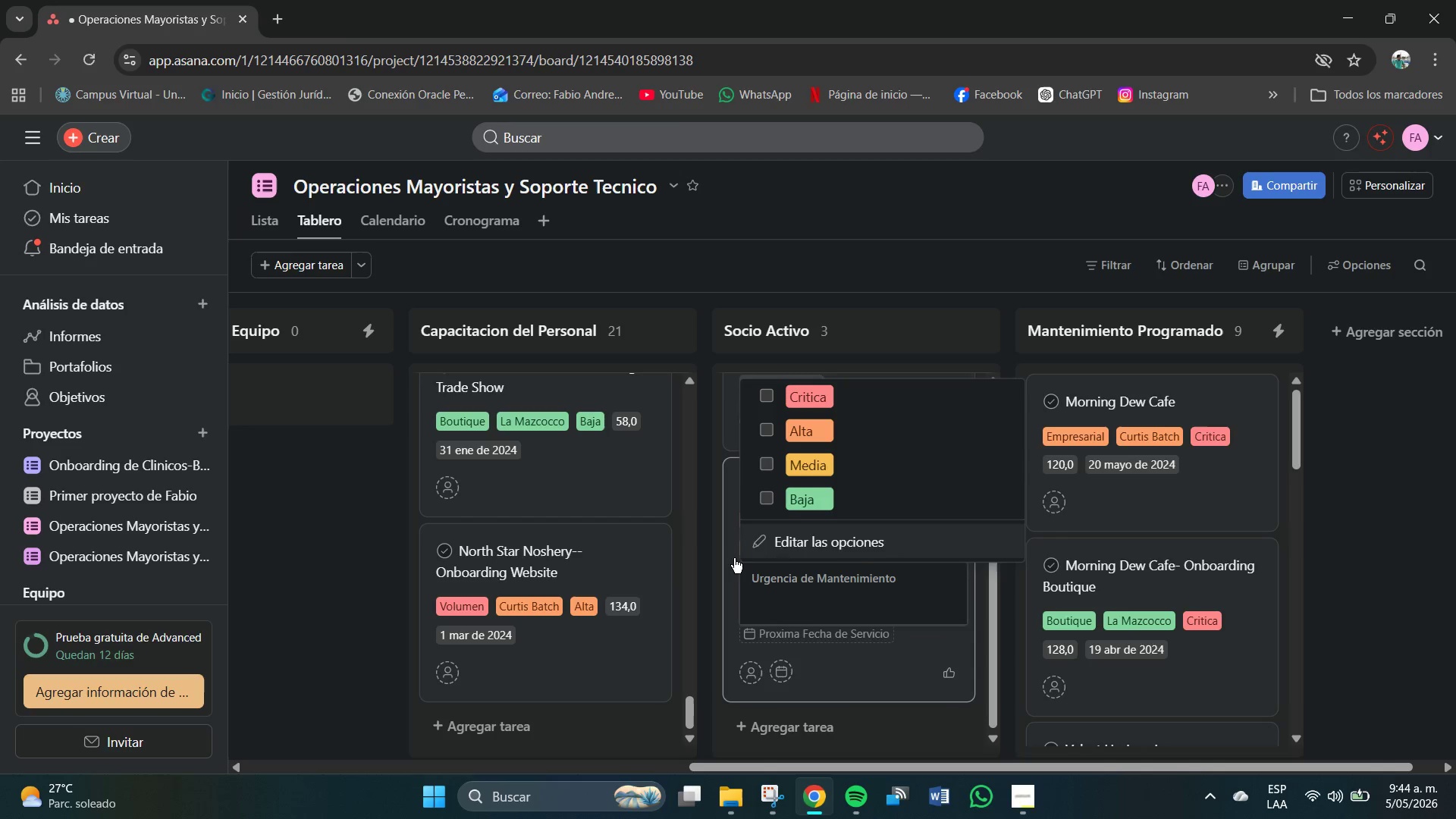 
left_click([734, 557])
 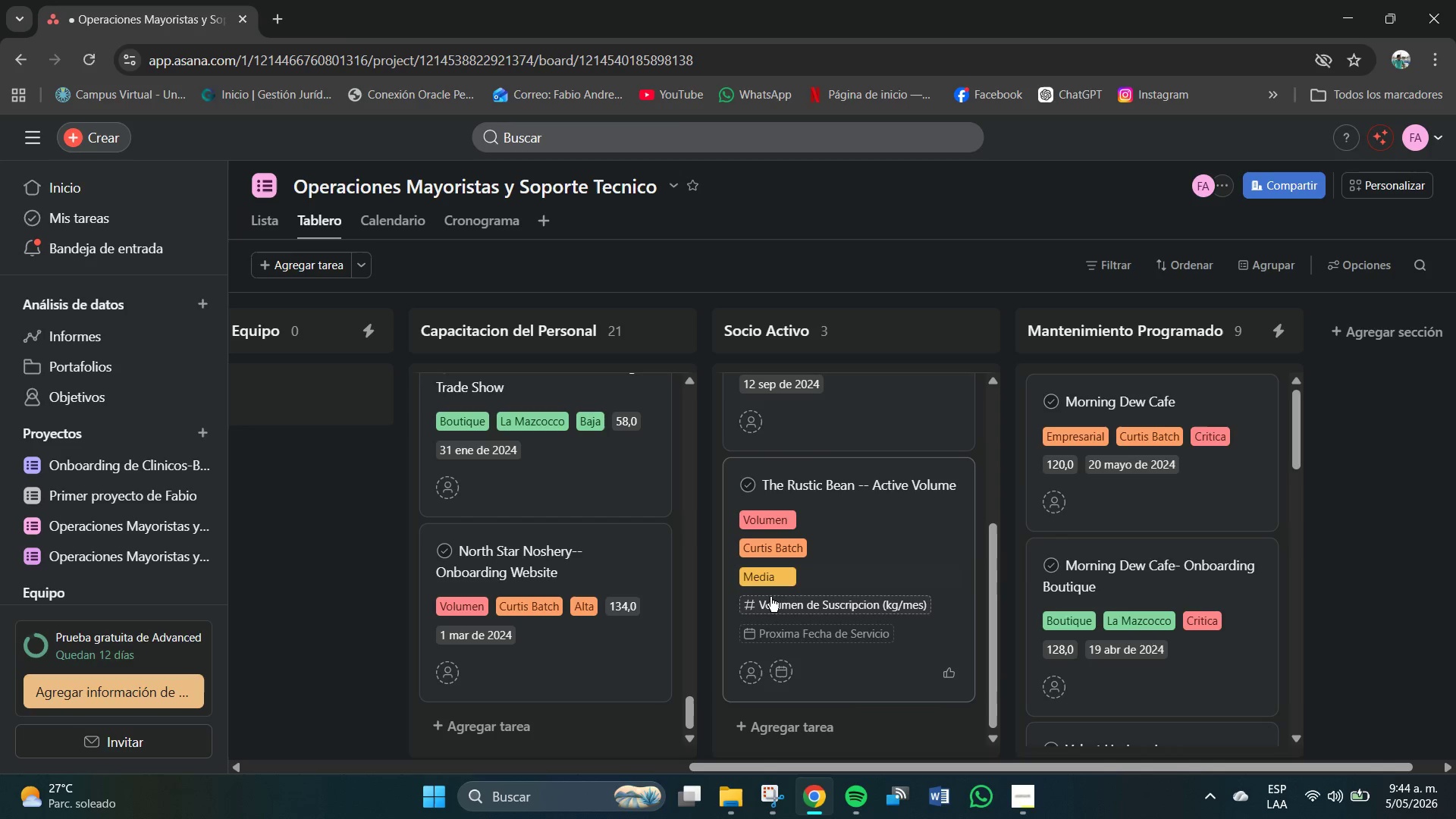 
left_click([776, 601])
 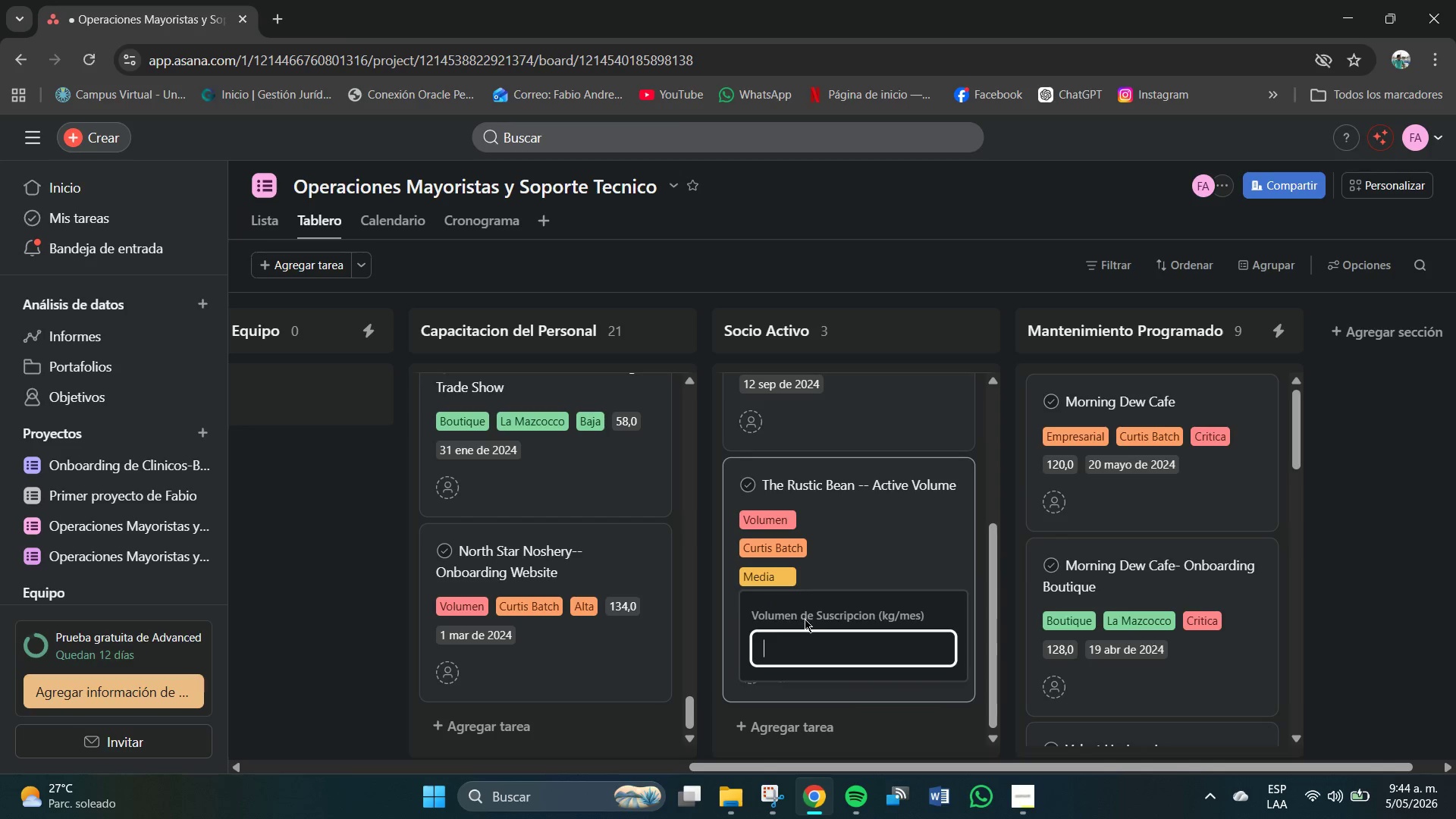 
left_click([811, 641])
 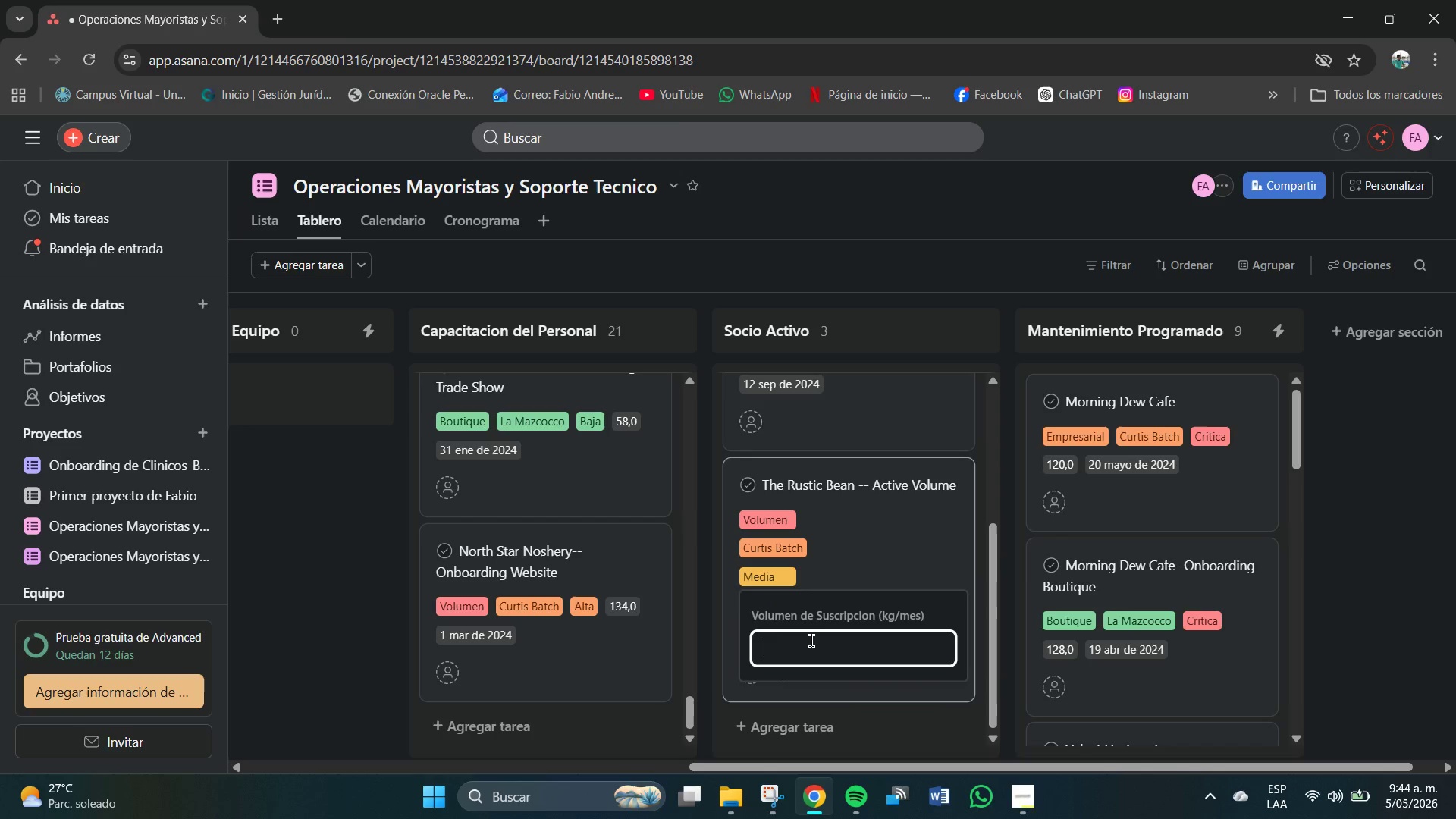 
key(Numpad6)
 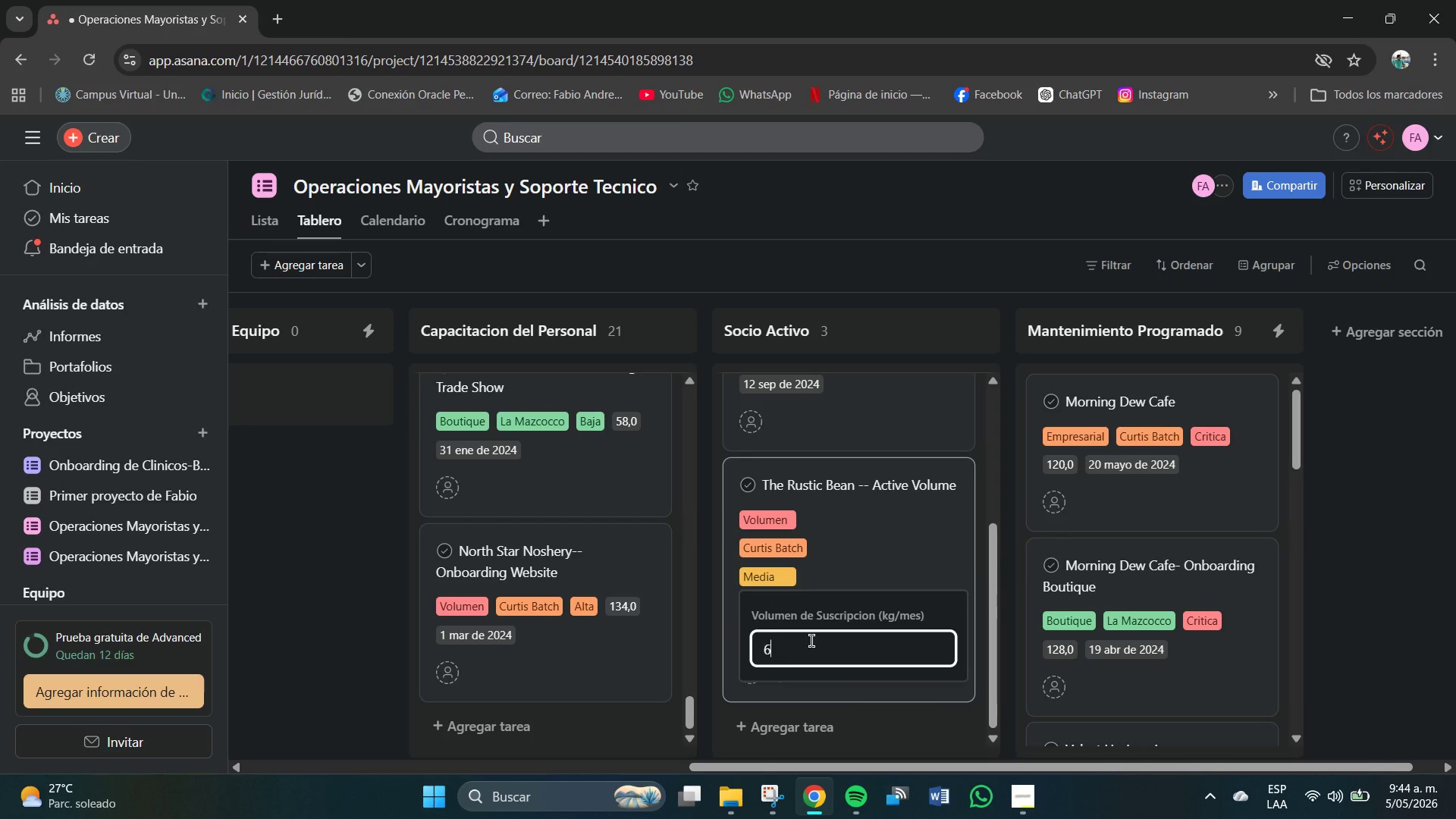 
key(Numpad0)
 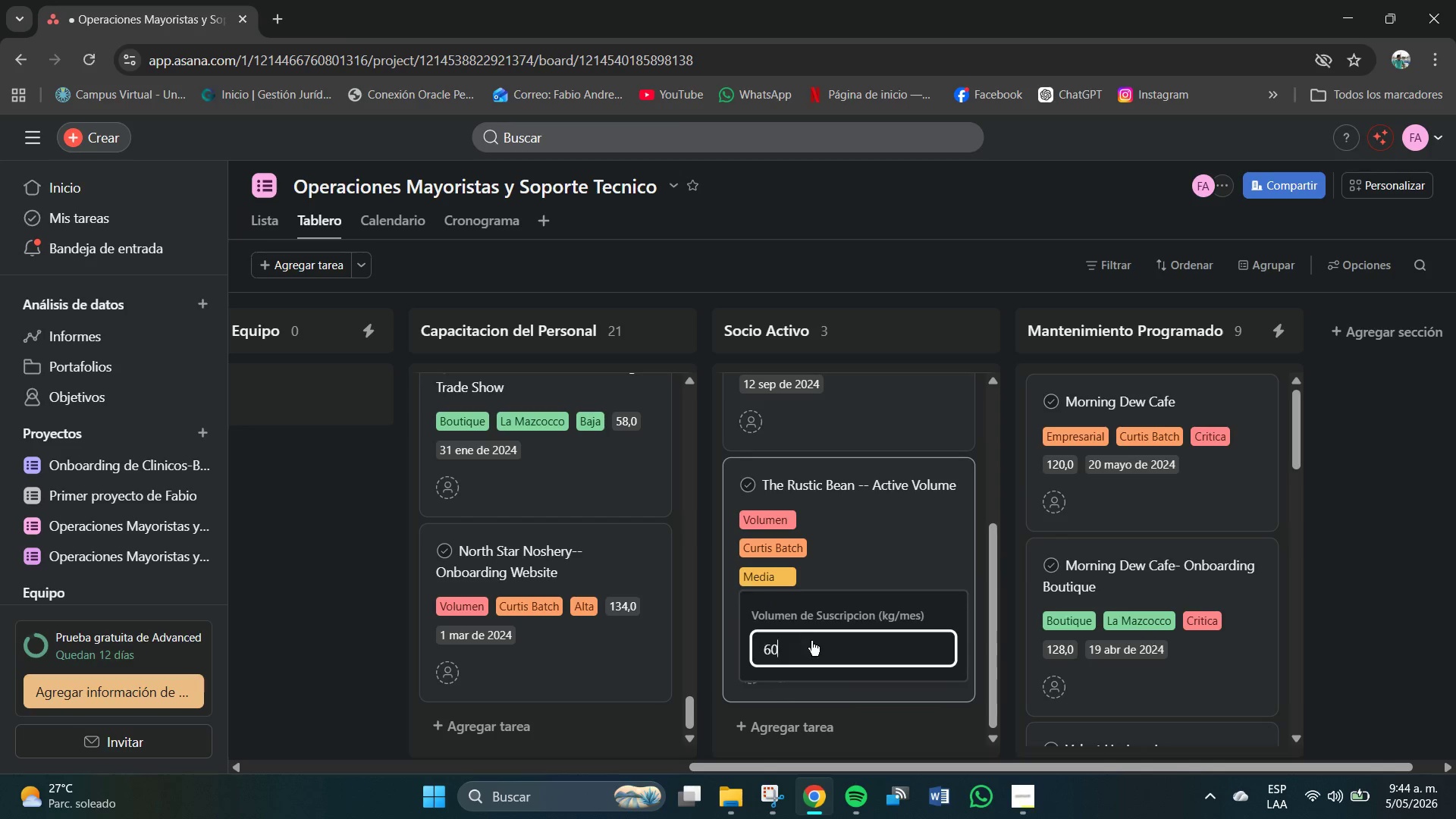 
key(NumpadEnter)
 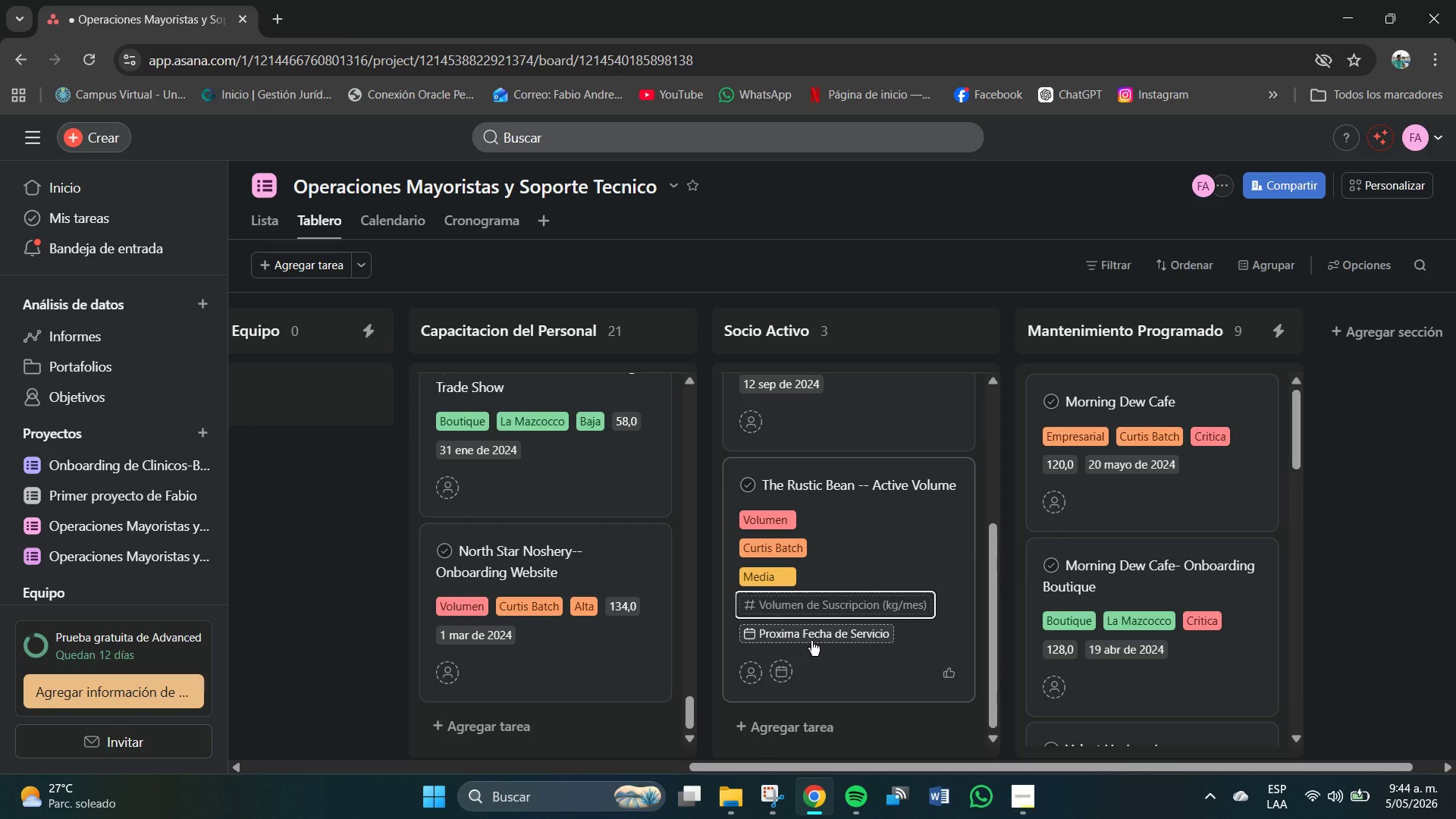 
left_click([811, 641])
 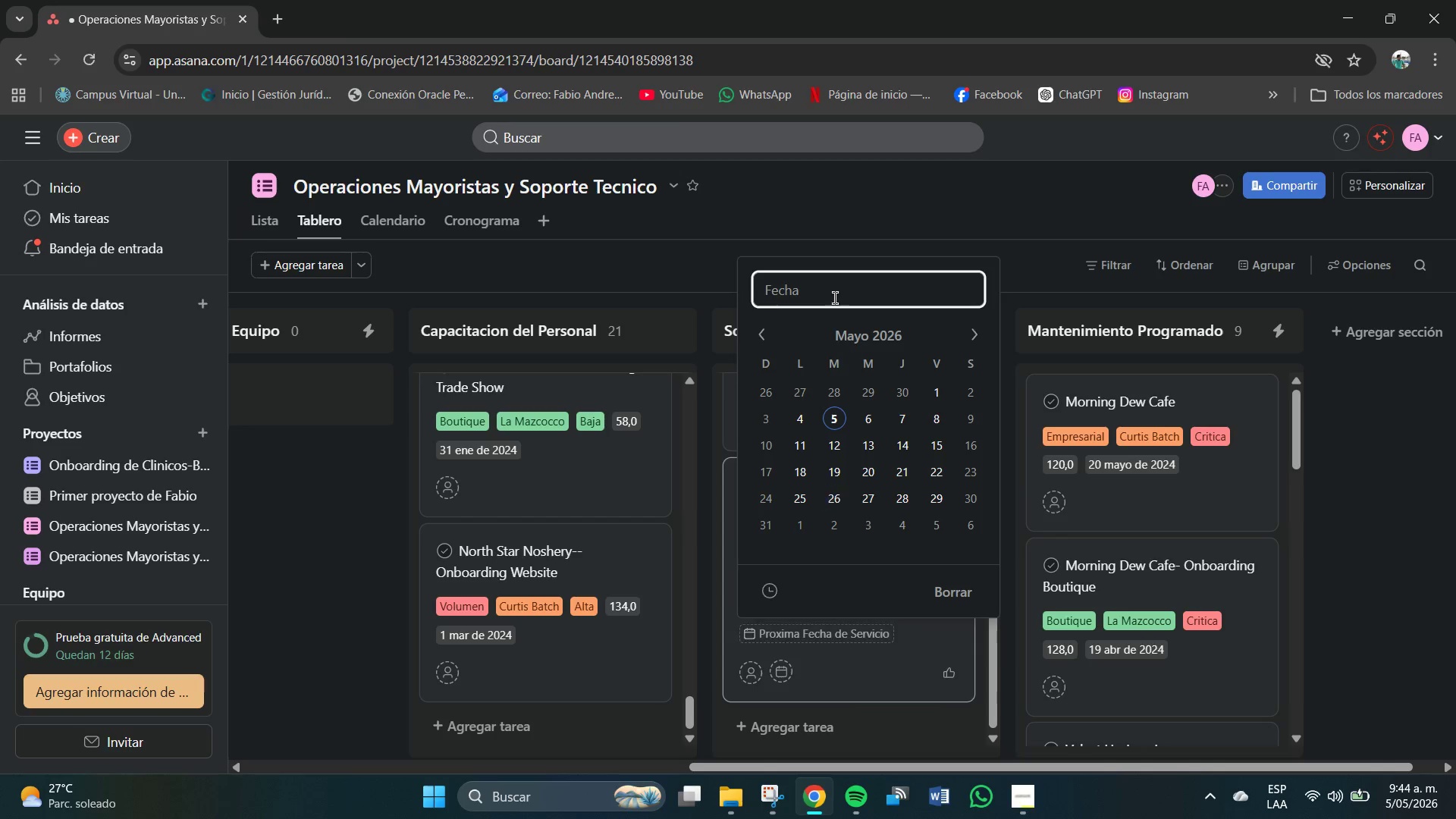 
key(Numpad0)
 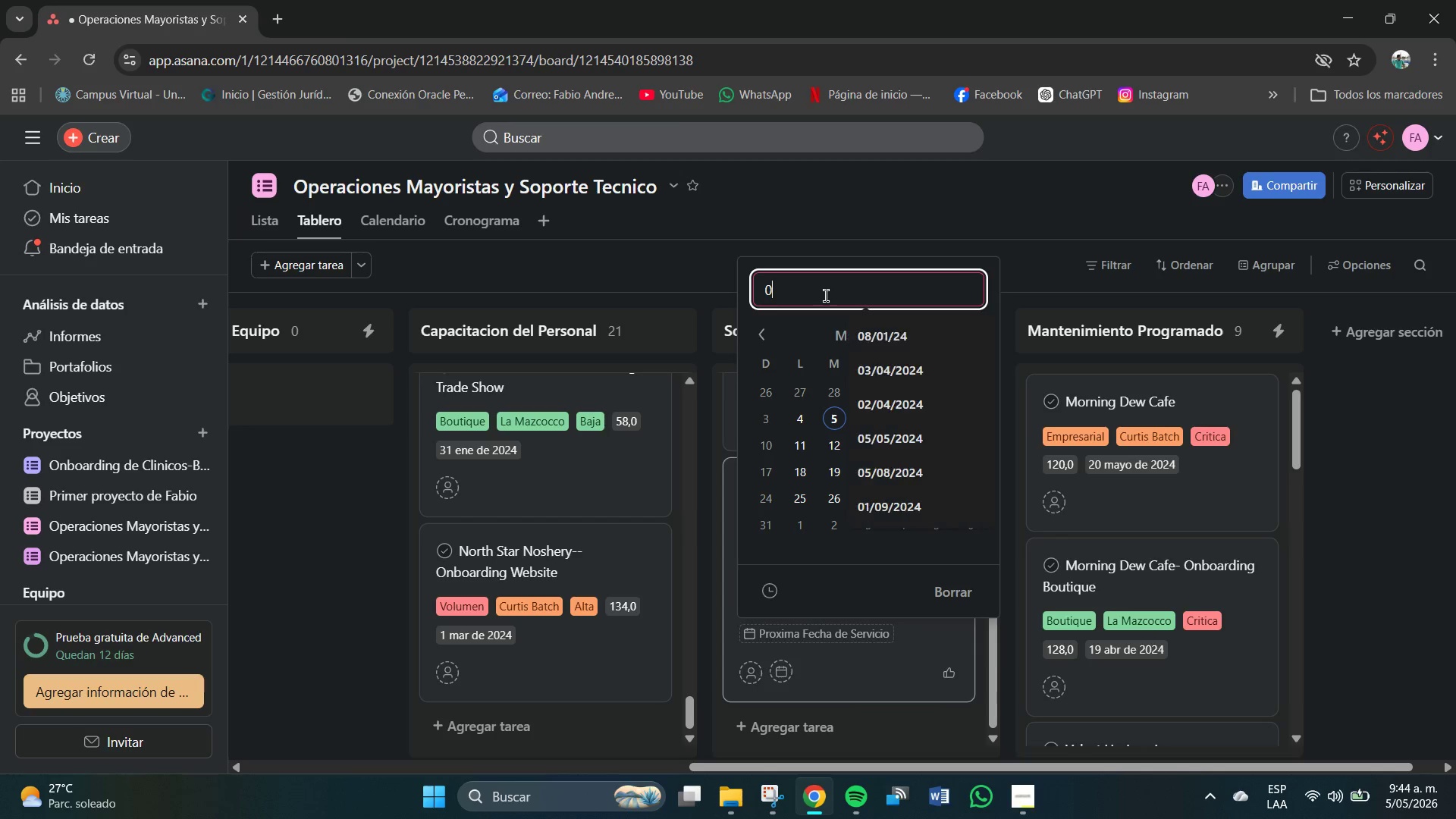 
key(Numpad5)
 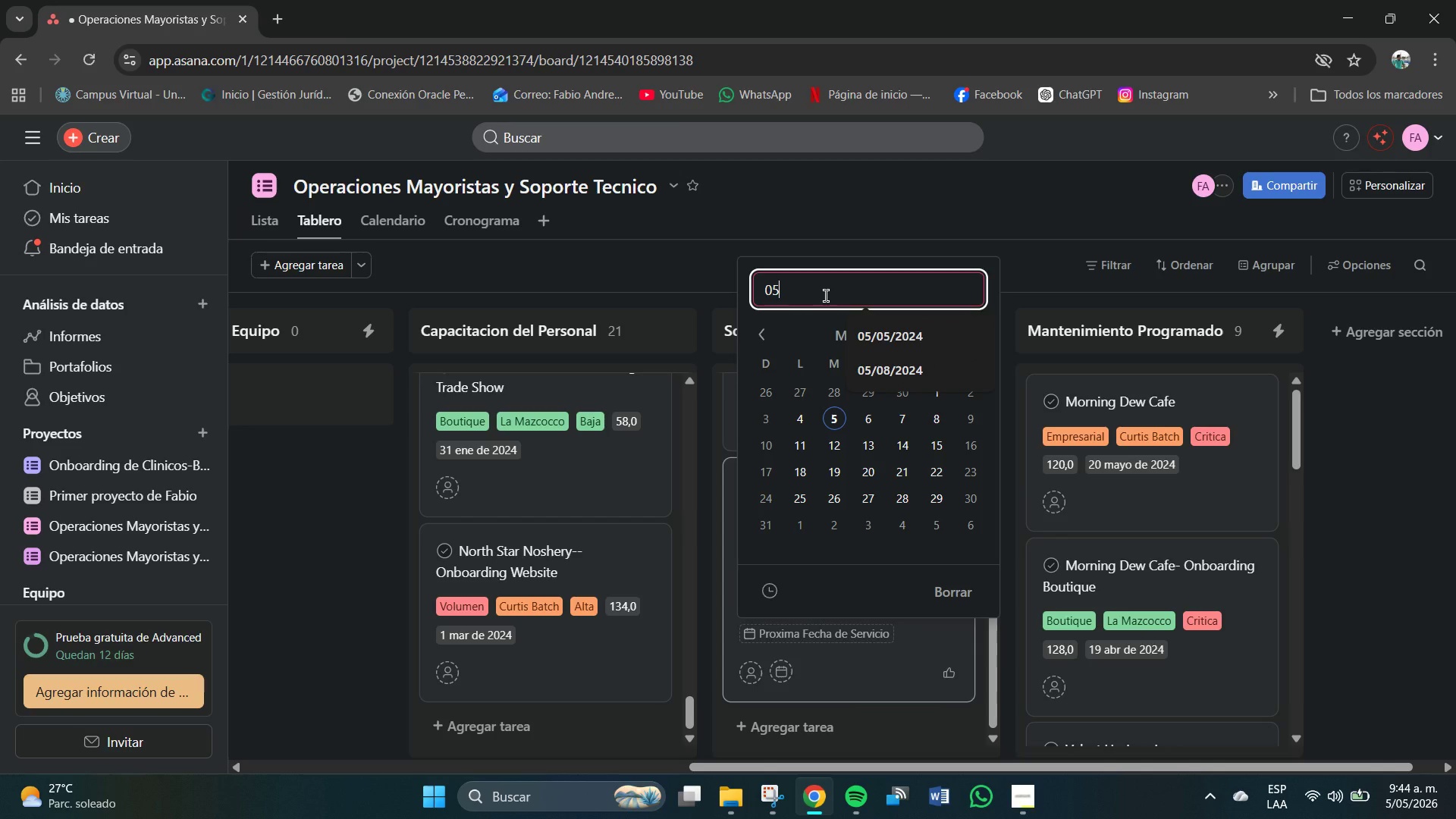 
key(Shift+7)
 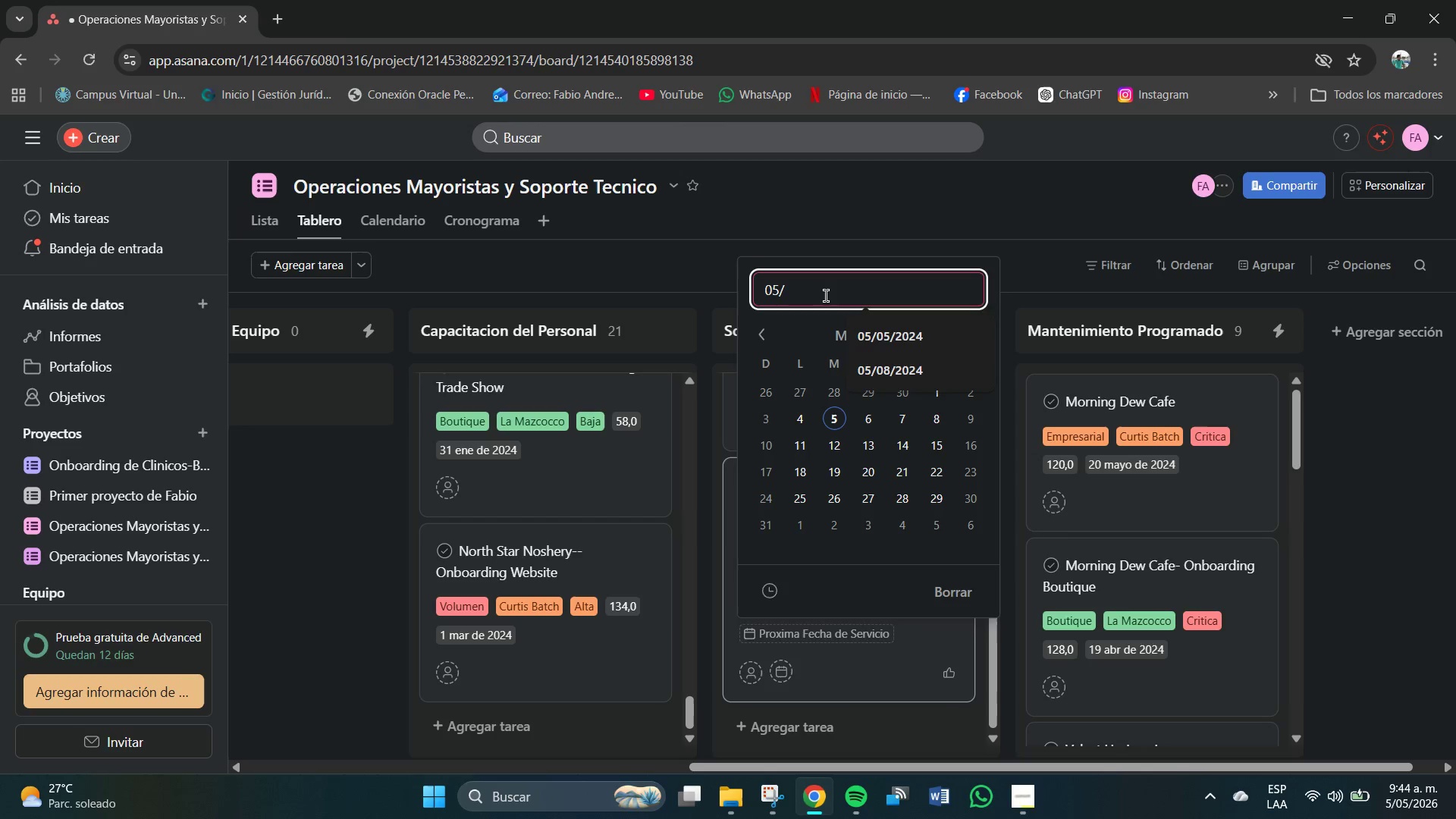 
key(Numpad0)
 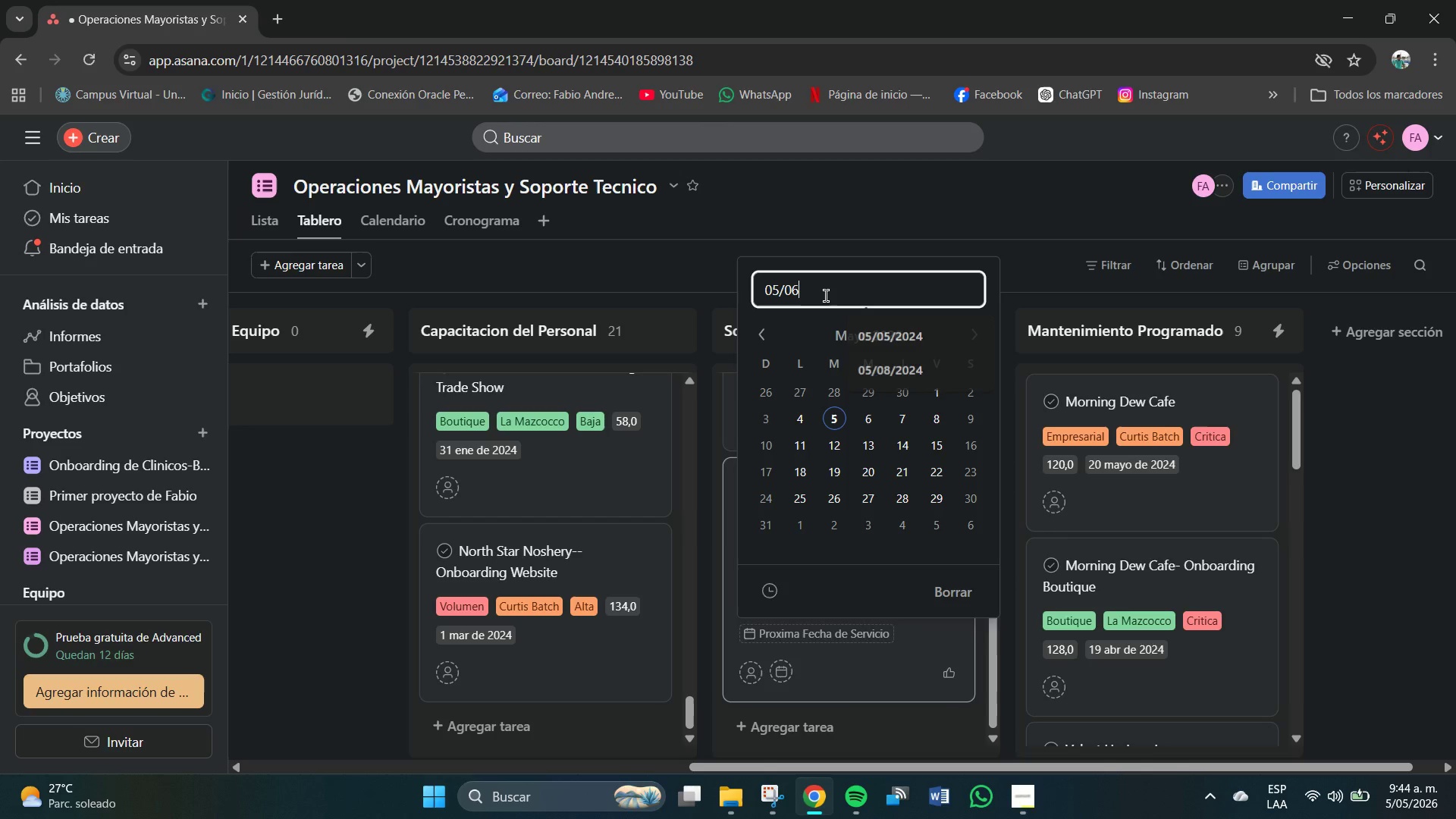 
key(Numpad6)
 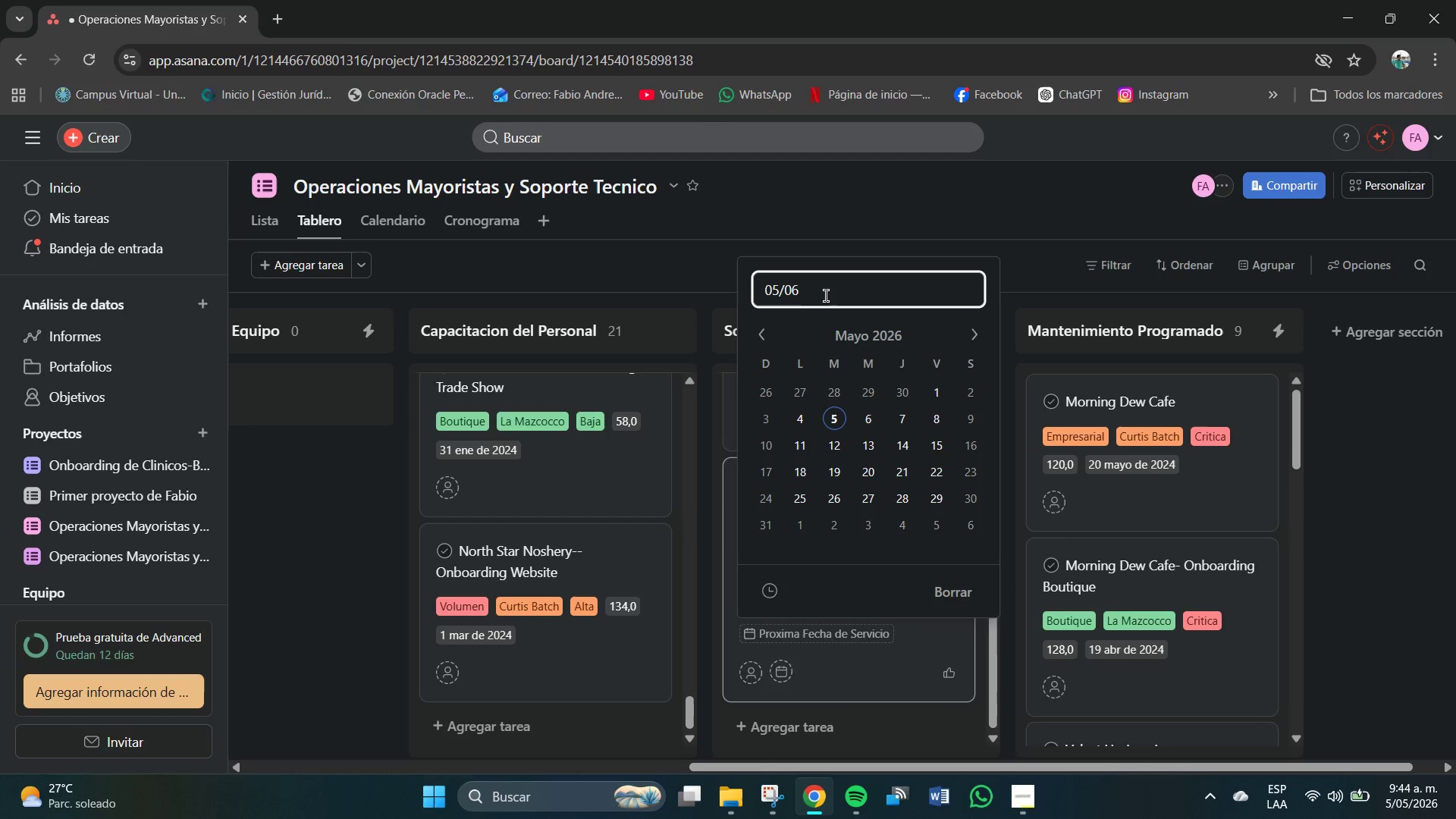 
key(Shift+7)
 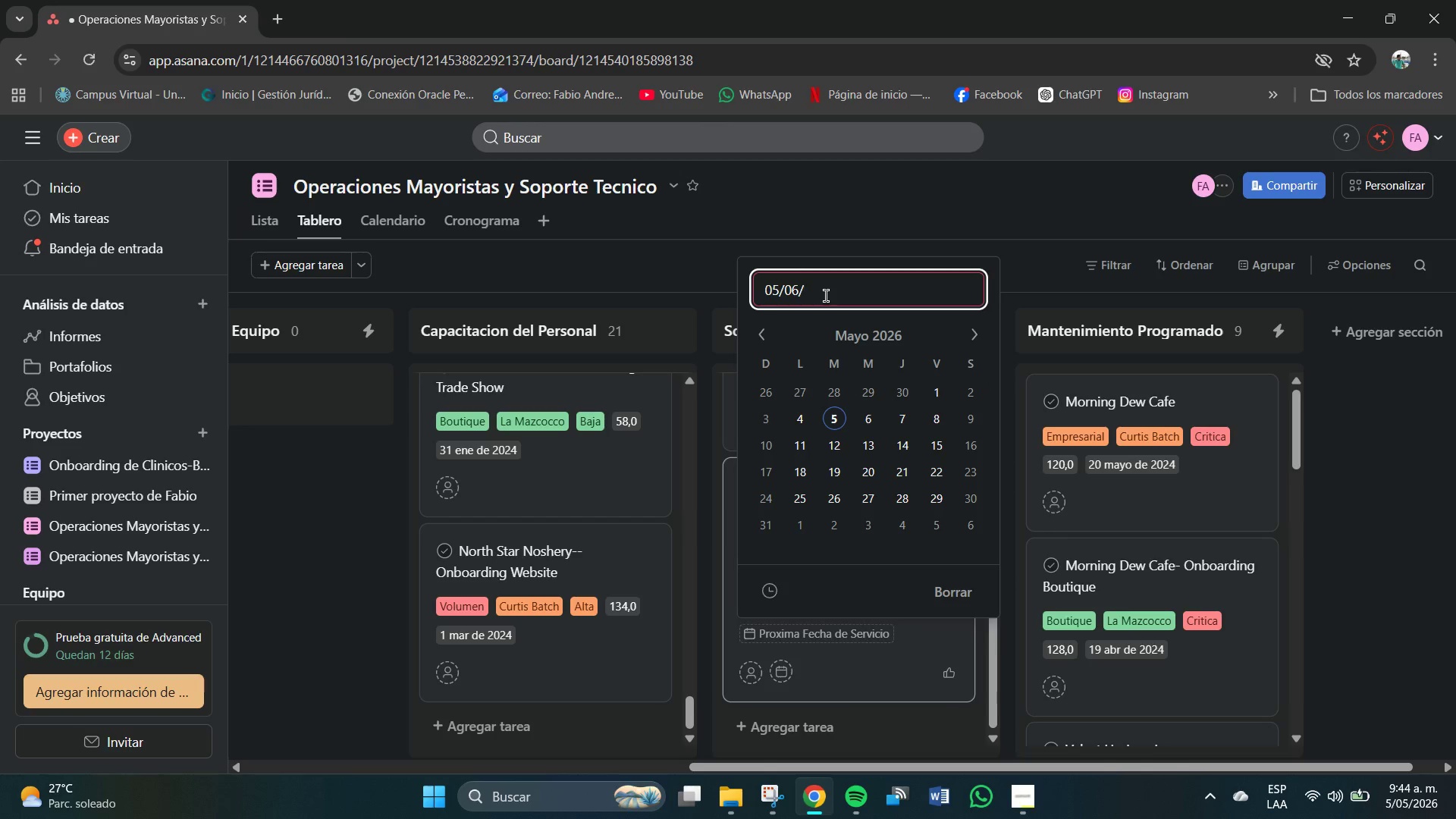 
key(Numpad2)
 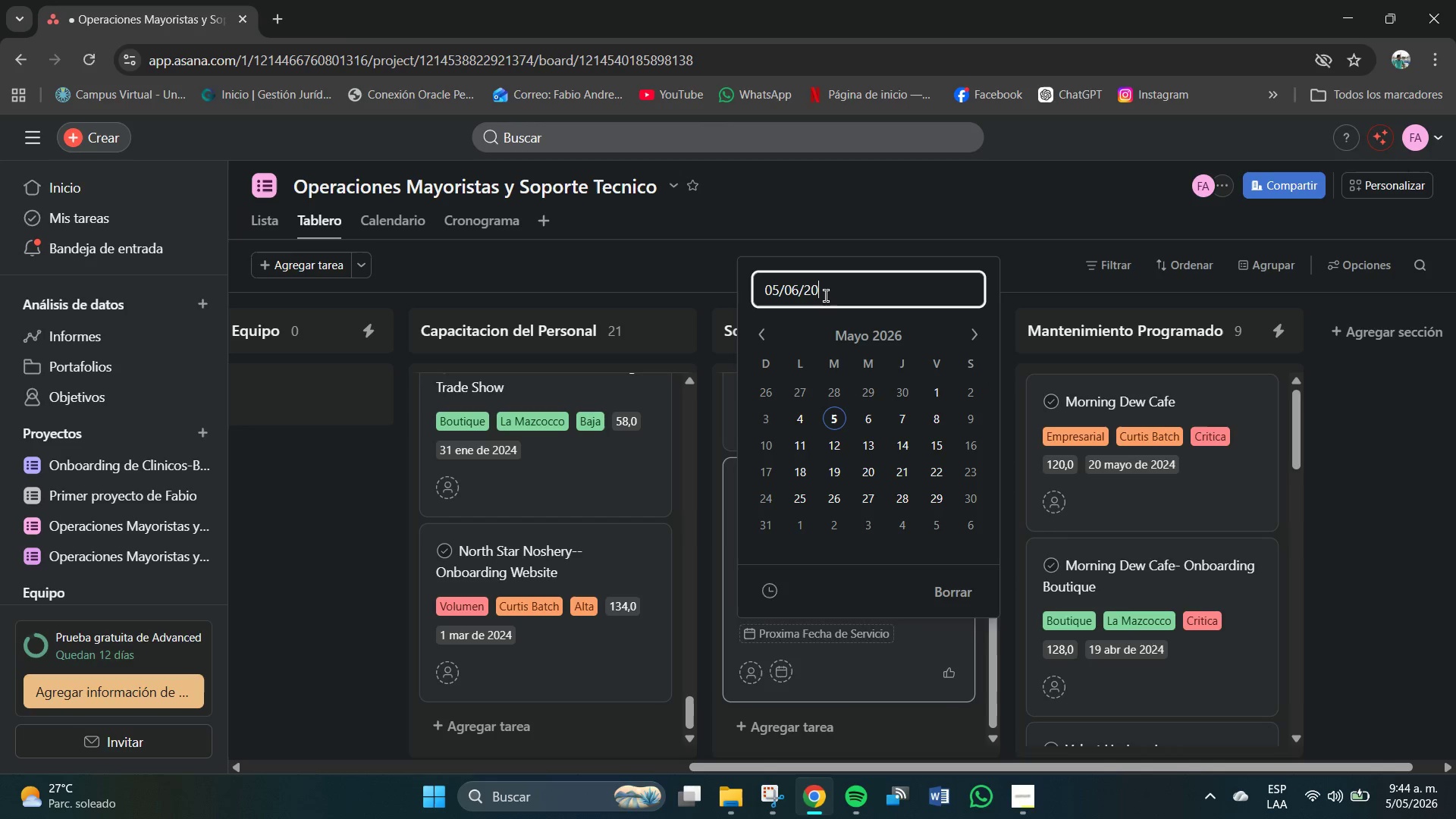 
key(Numpad0)
 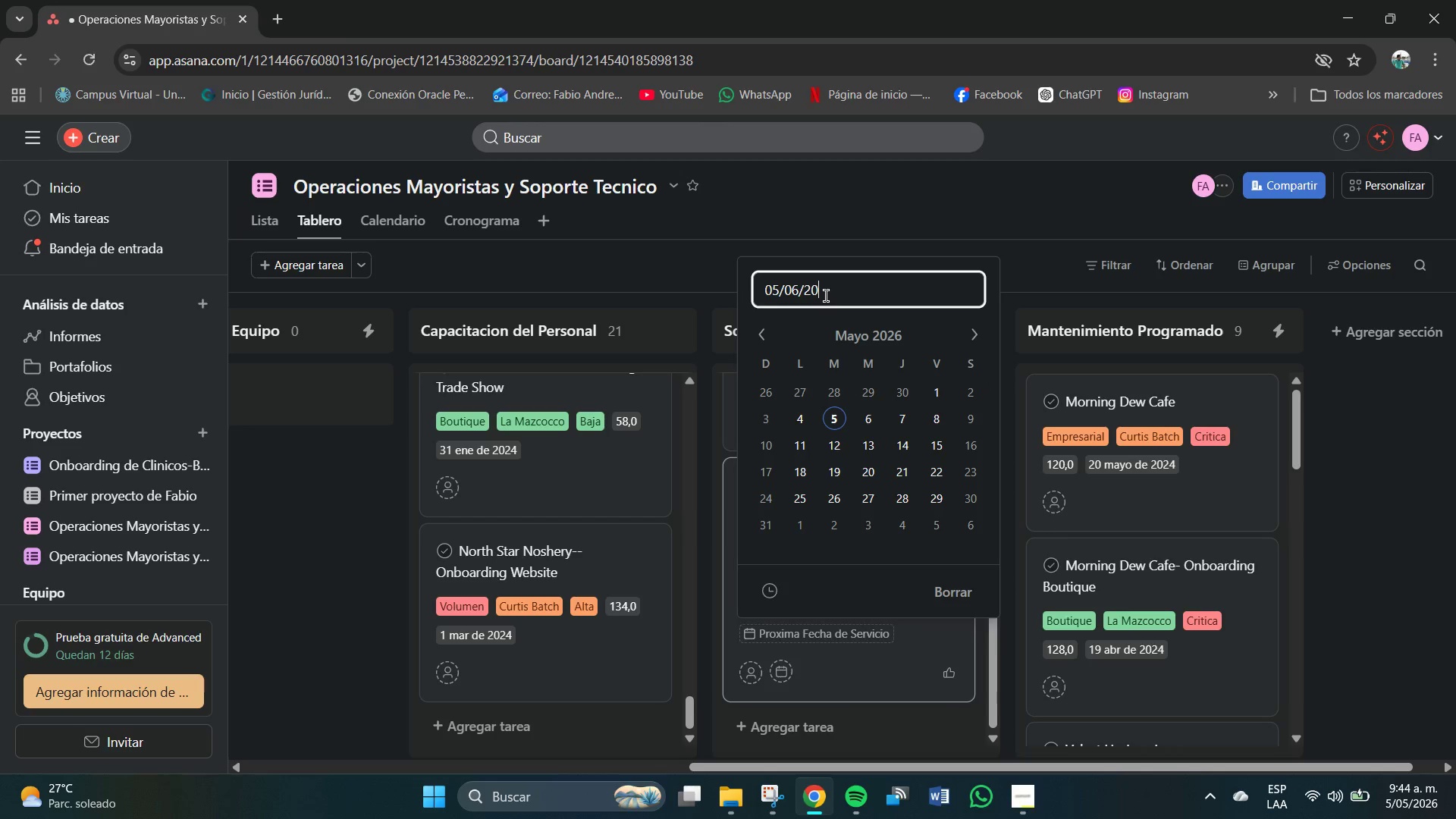 
key(Numpad2)
 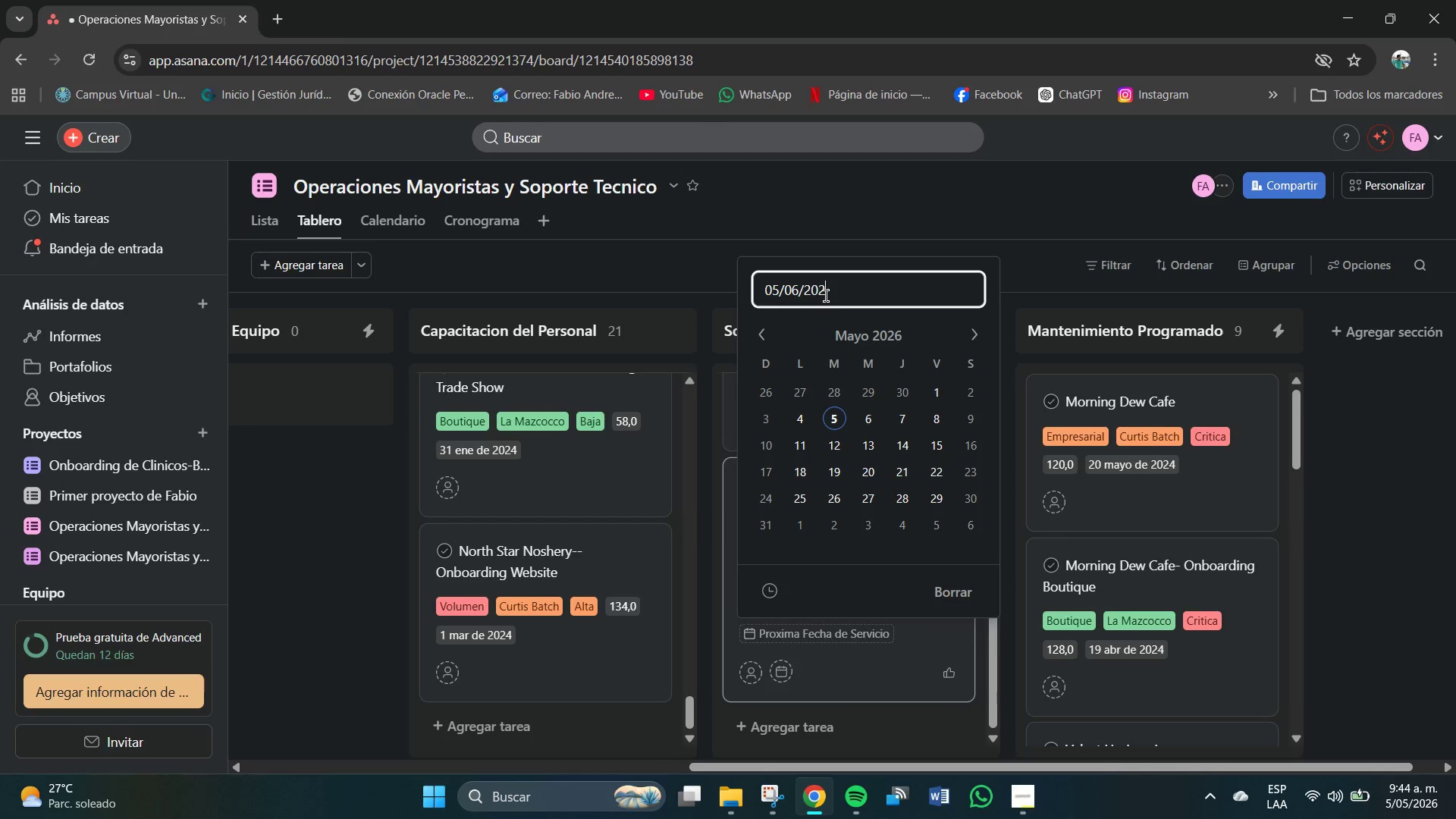 
key(Numpad4)
 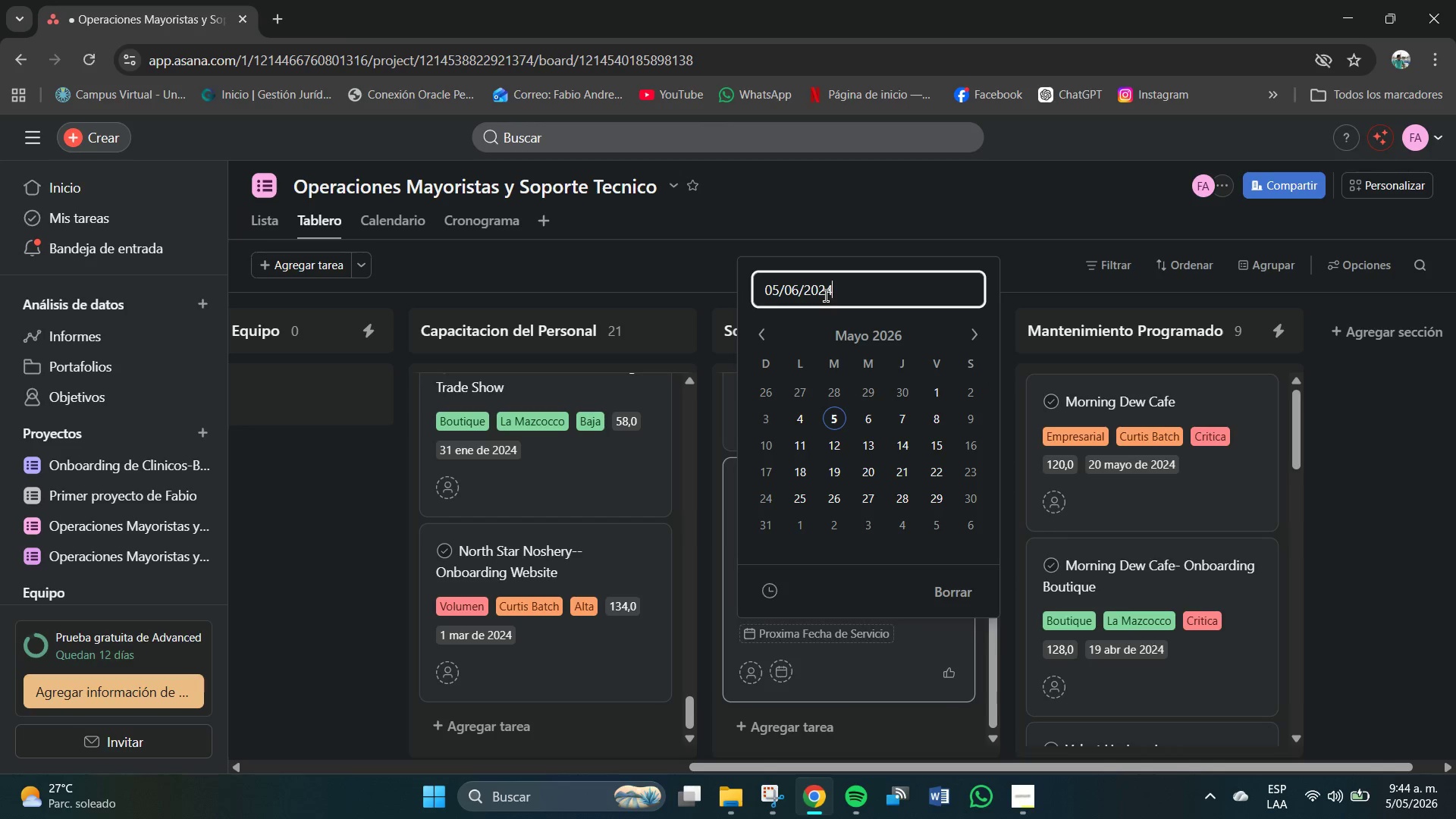 
key(NumpadEnter)
 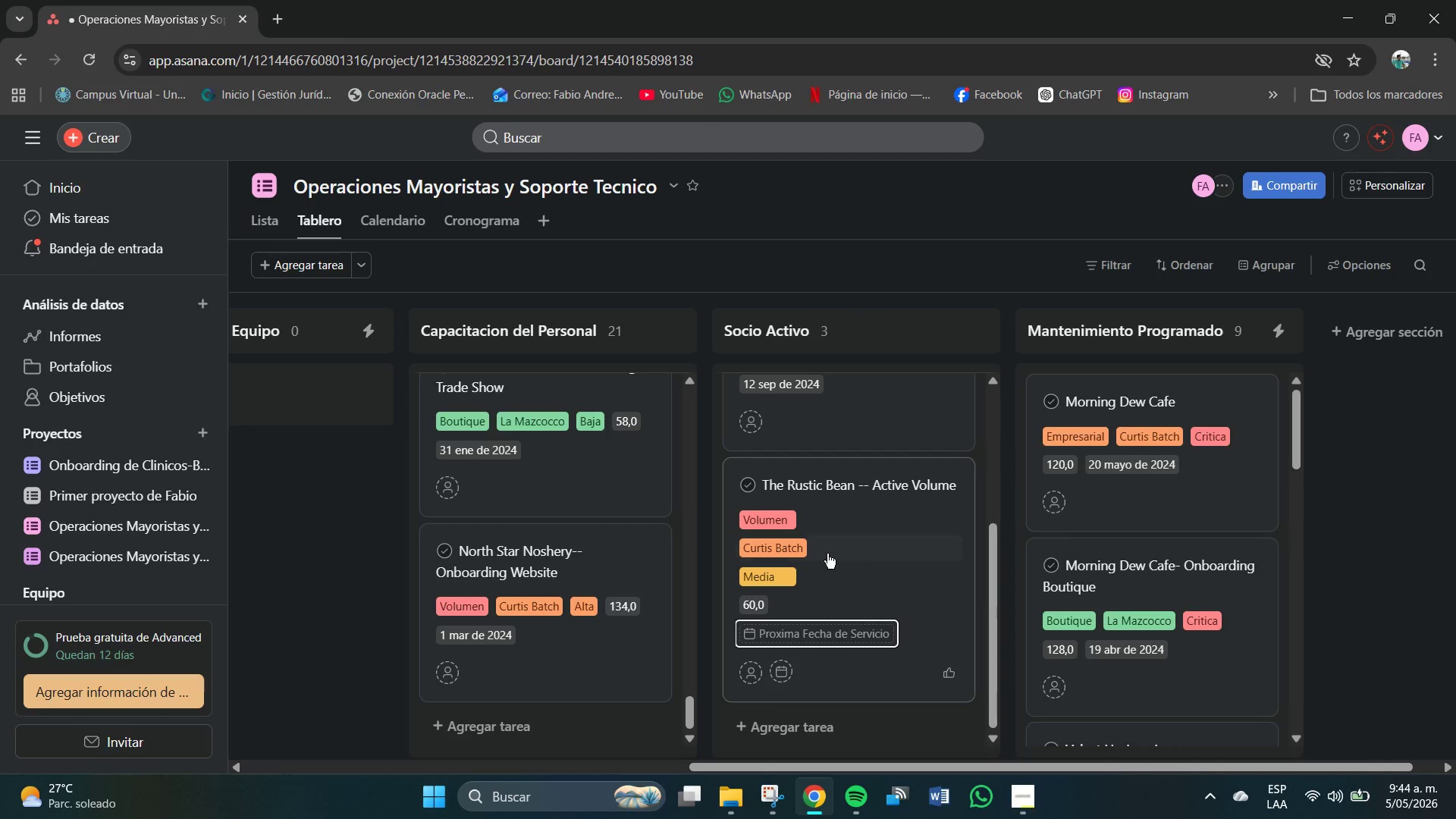 
scroll: coordinate [867, 563], scroll_direction: down, amount: 3.0
 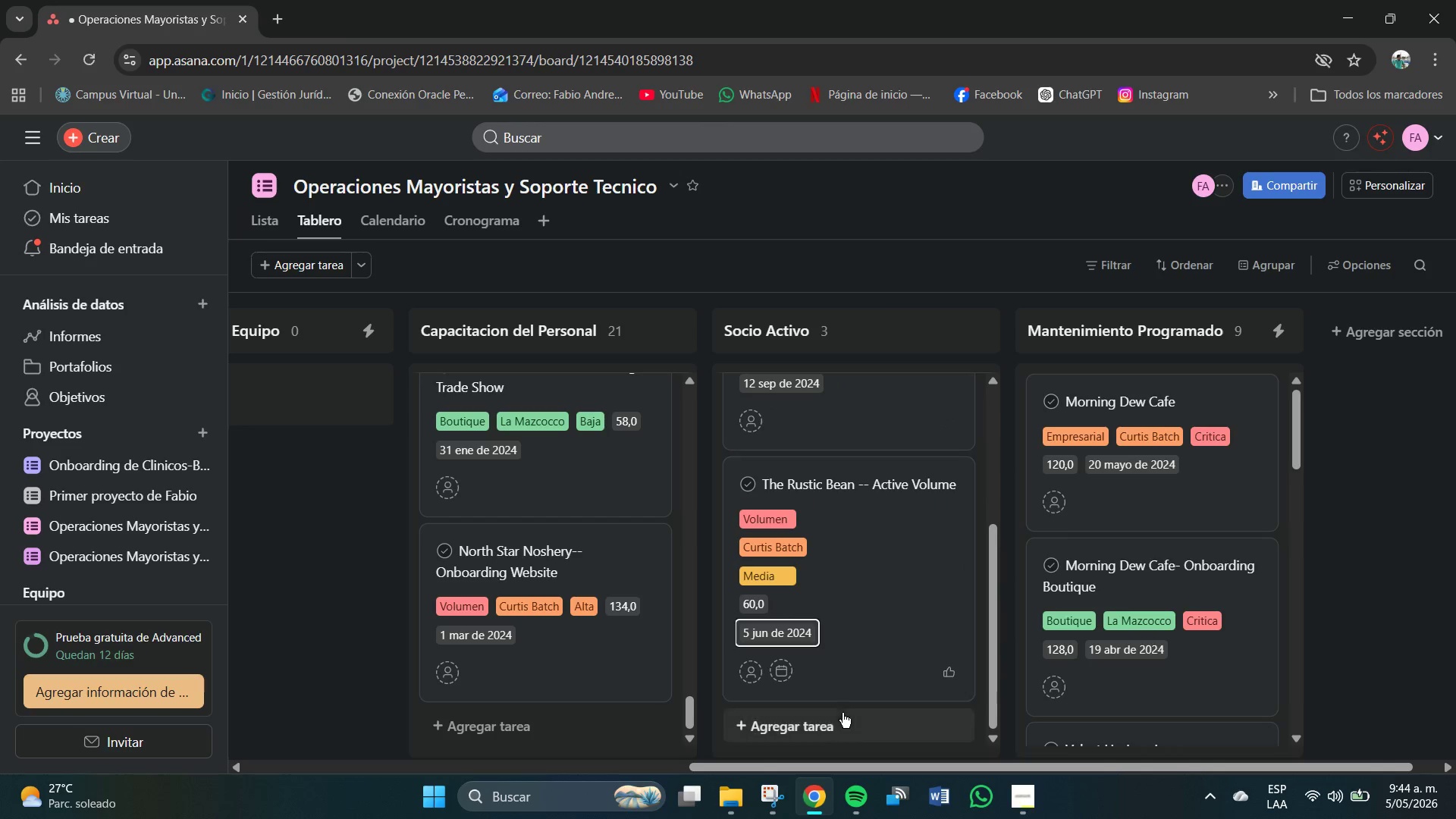 
left_click([813, 727])
 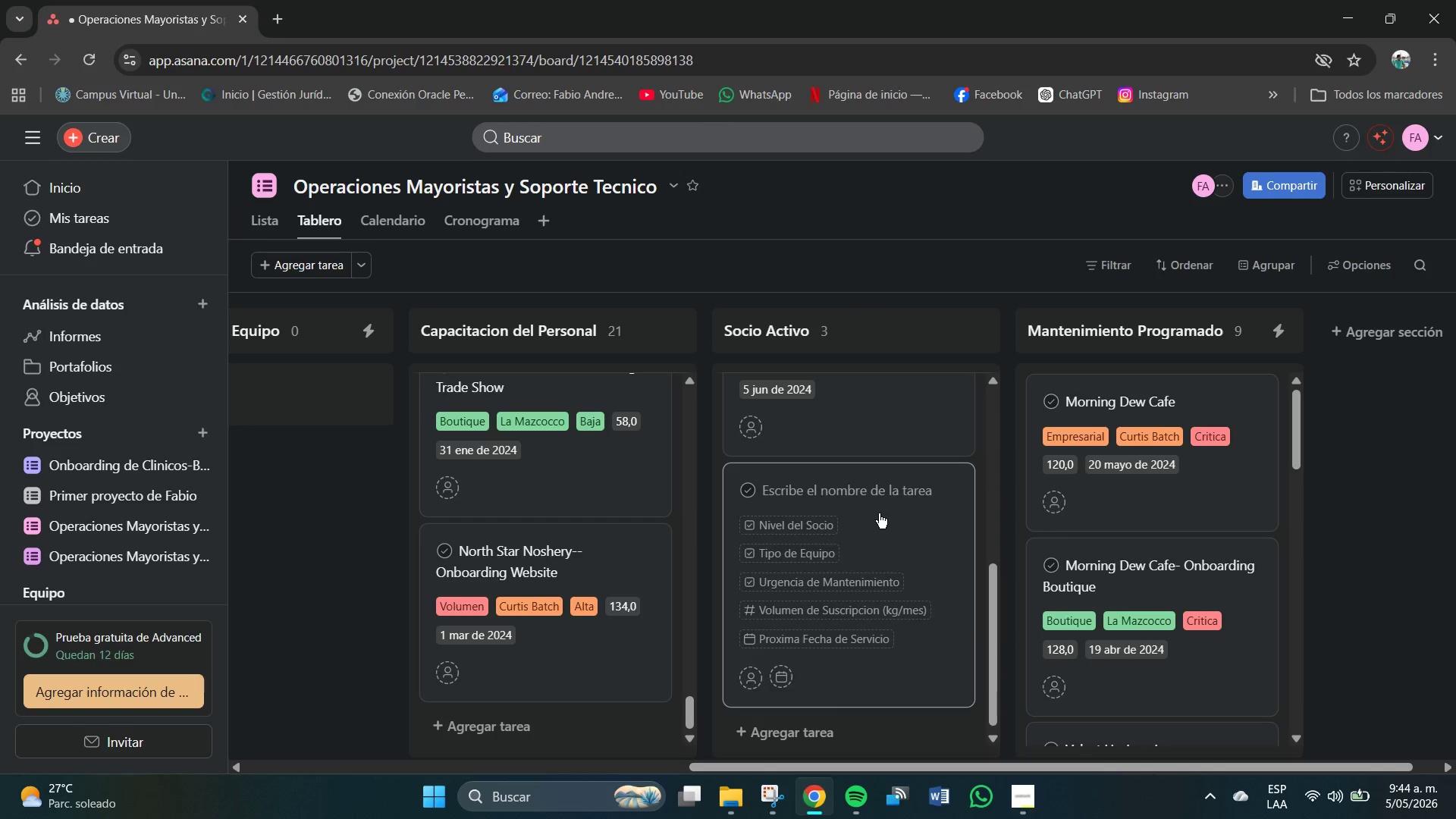 
scroll: coordinate [1160, 575], scroll_direction: none, amount: 0.0
 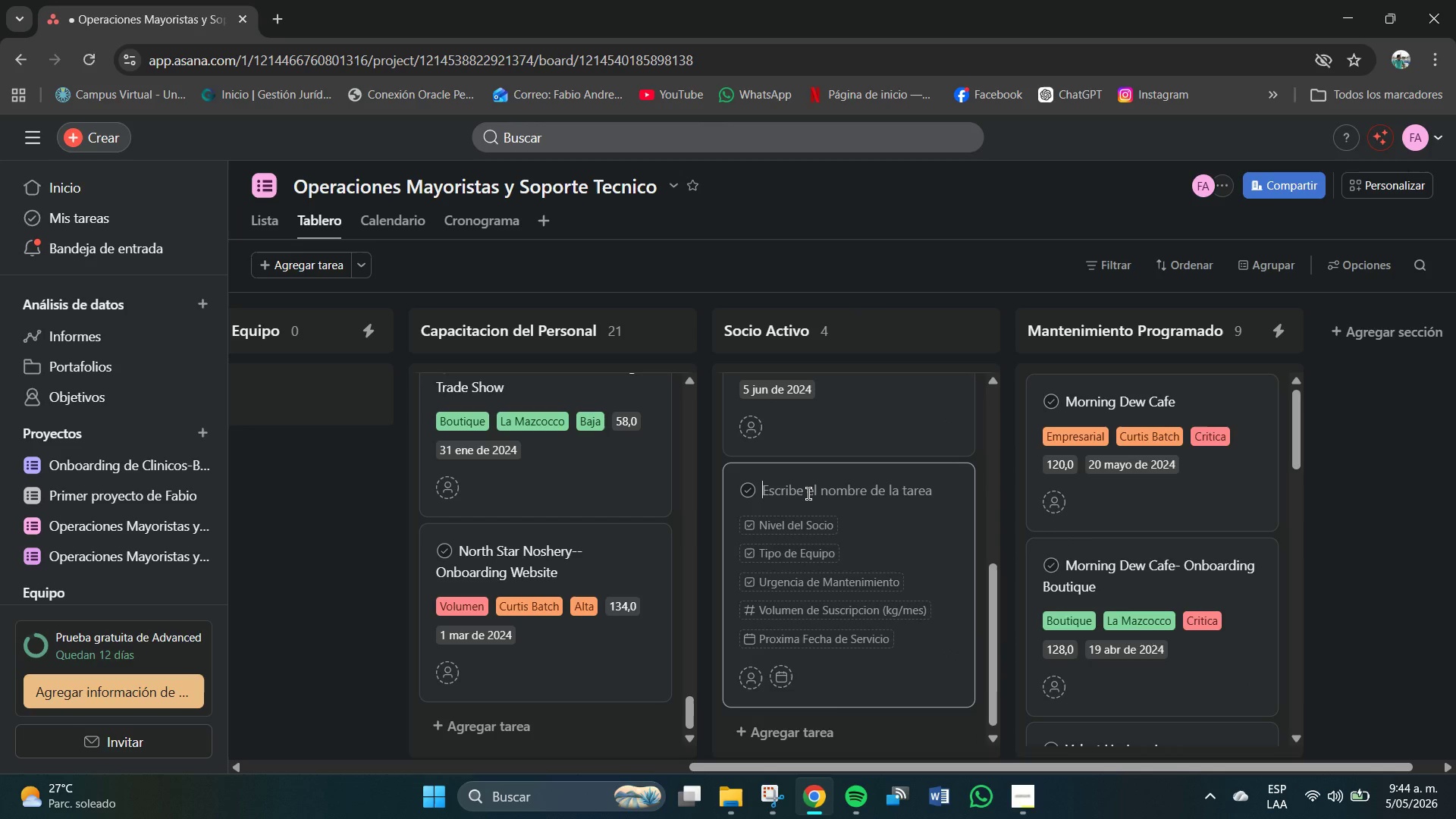 
scroll: coordinate [828, 617], scroll_direction: down, amount: 2.0
 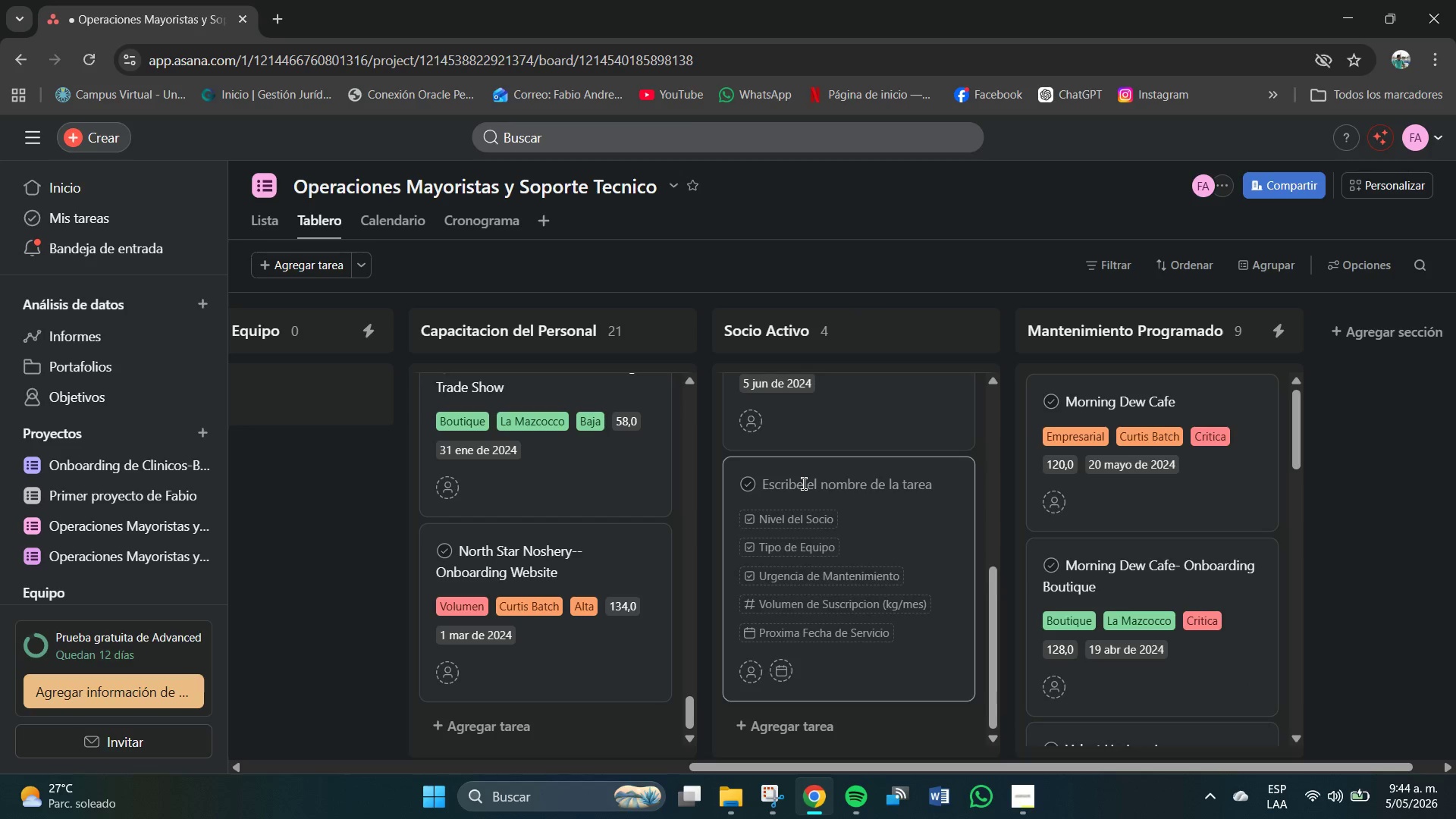 
left_click([804, 484])
 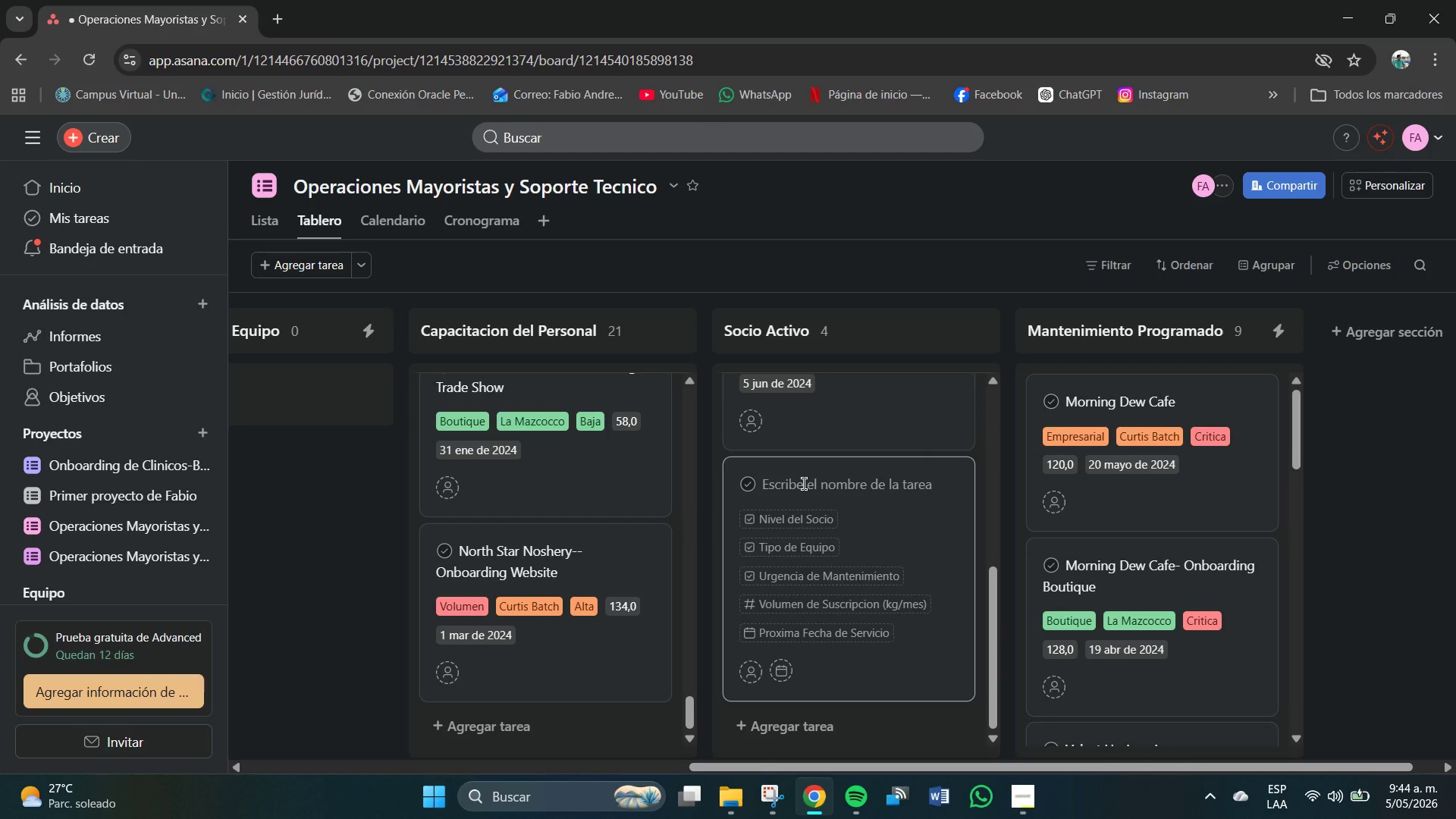 
type(Harbor Side Roasts -- Active)
 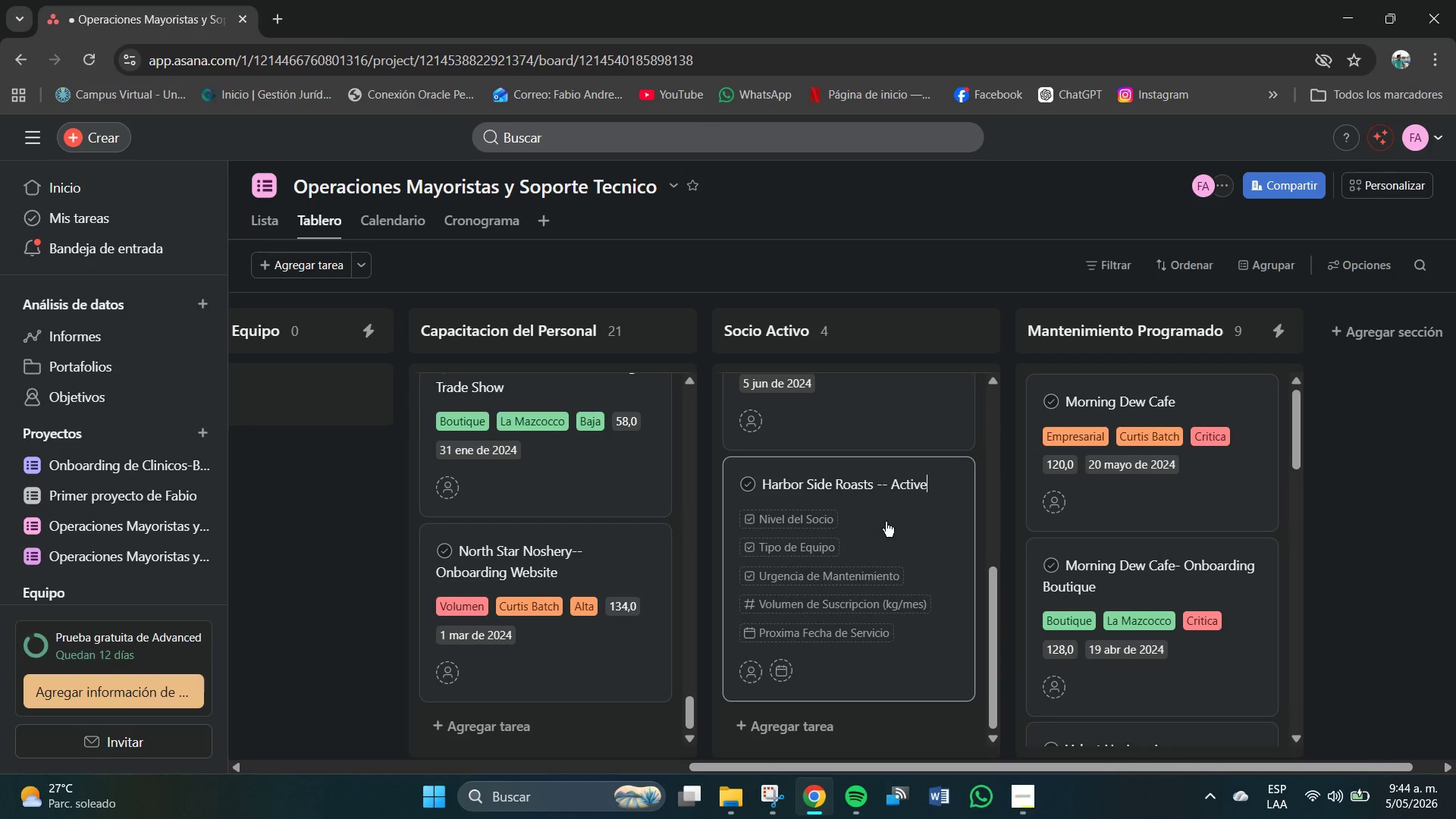 
left_click([821, 521])
 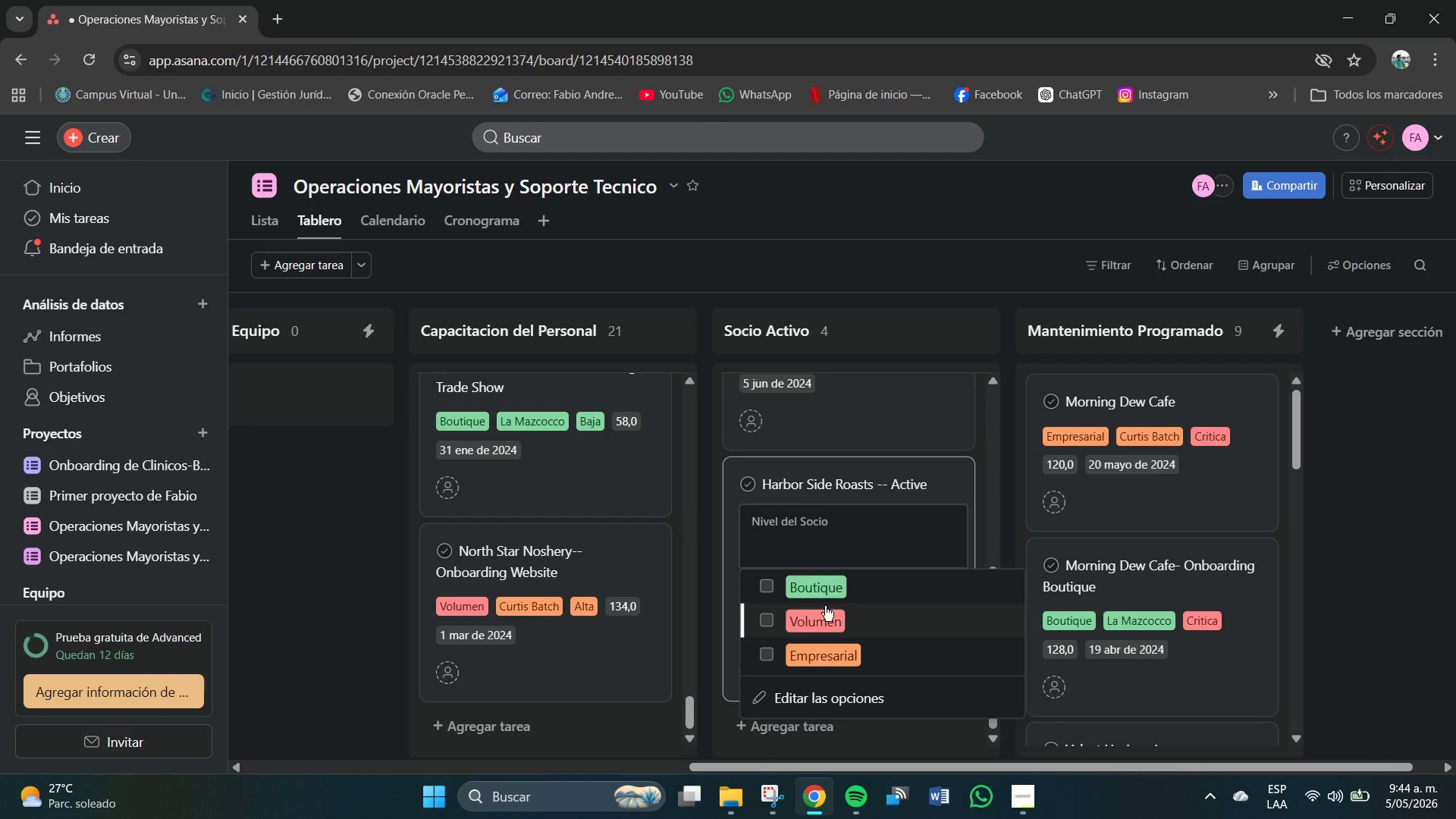 
left_click([817, 593])
 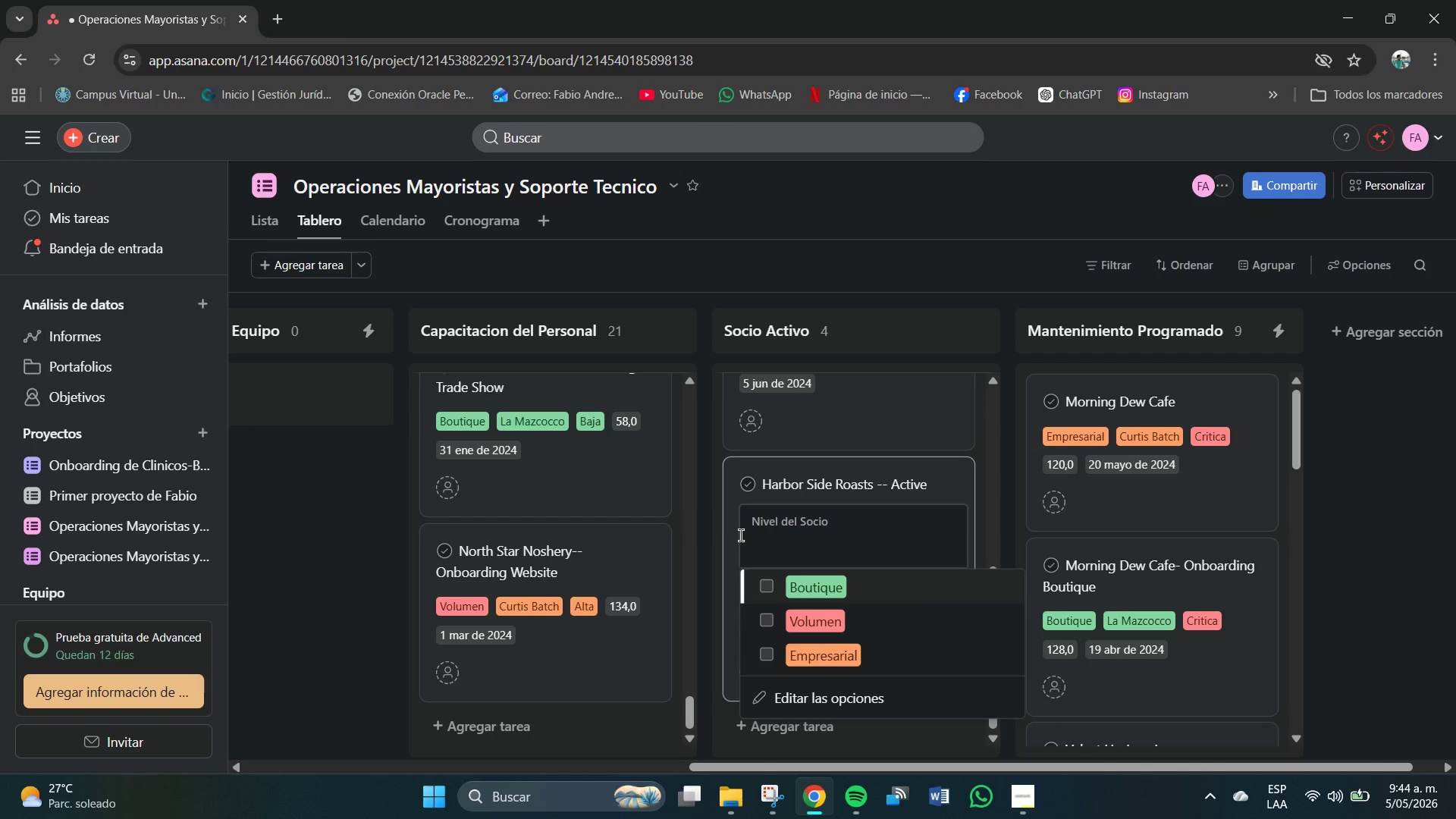 
left_click([728, 522])
 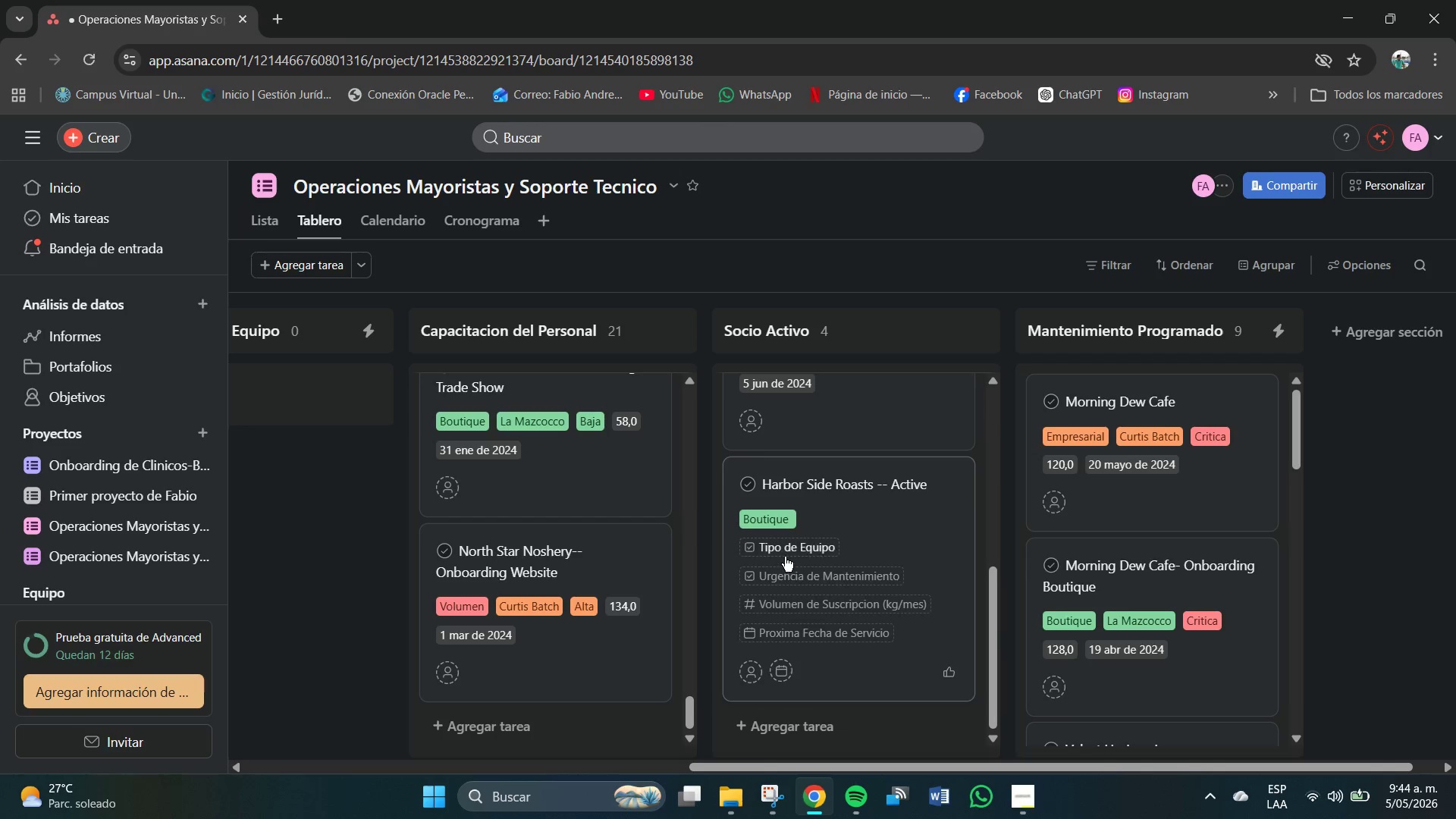 
left_click([785, 545])
 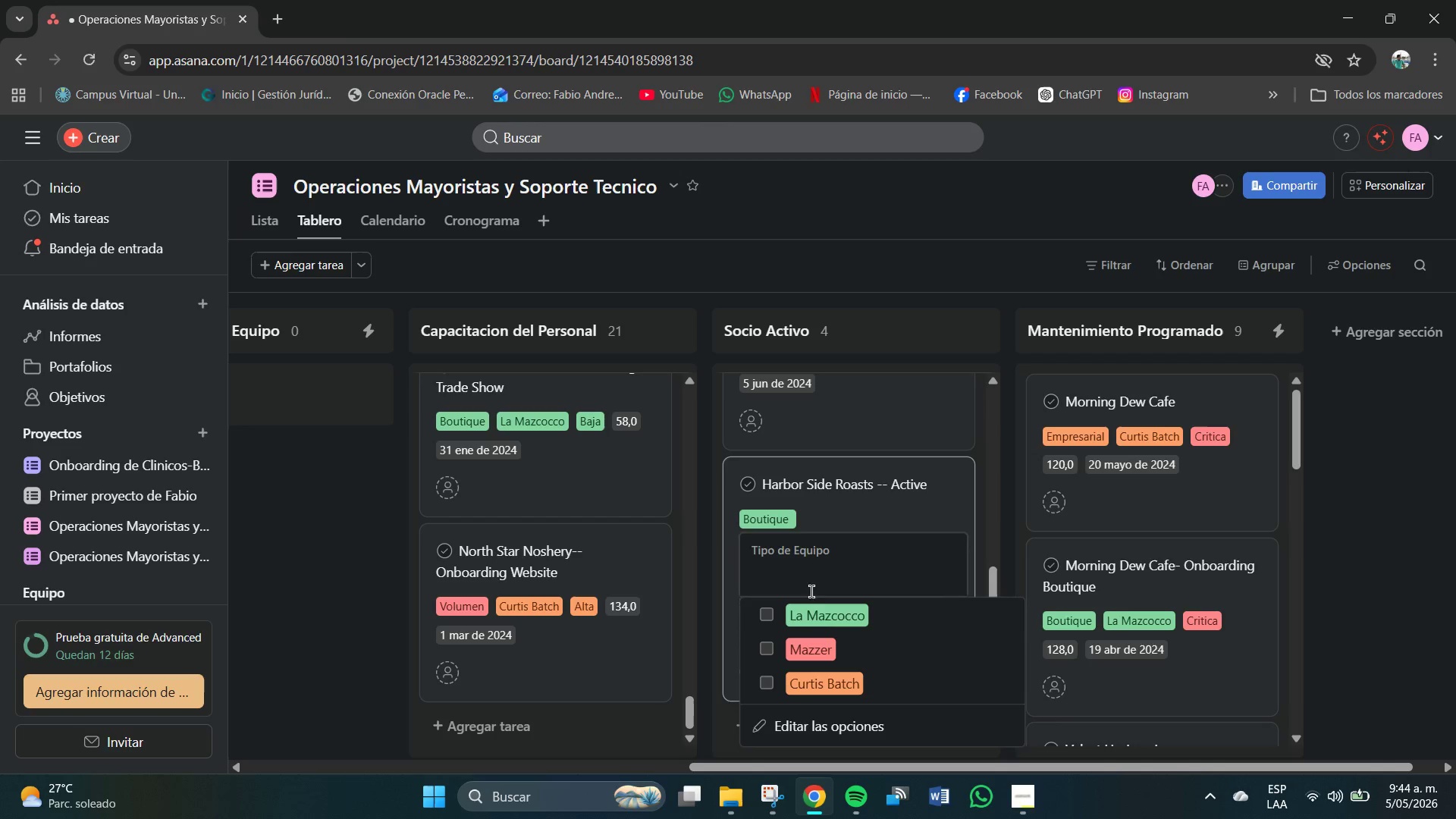 
left_click([822, 619])
 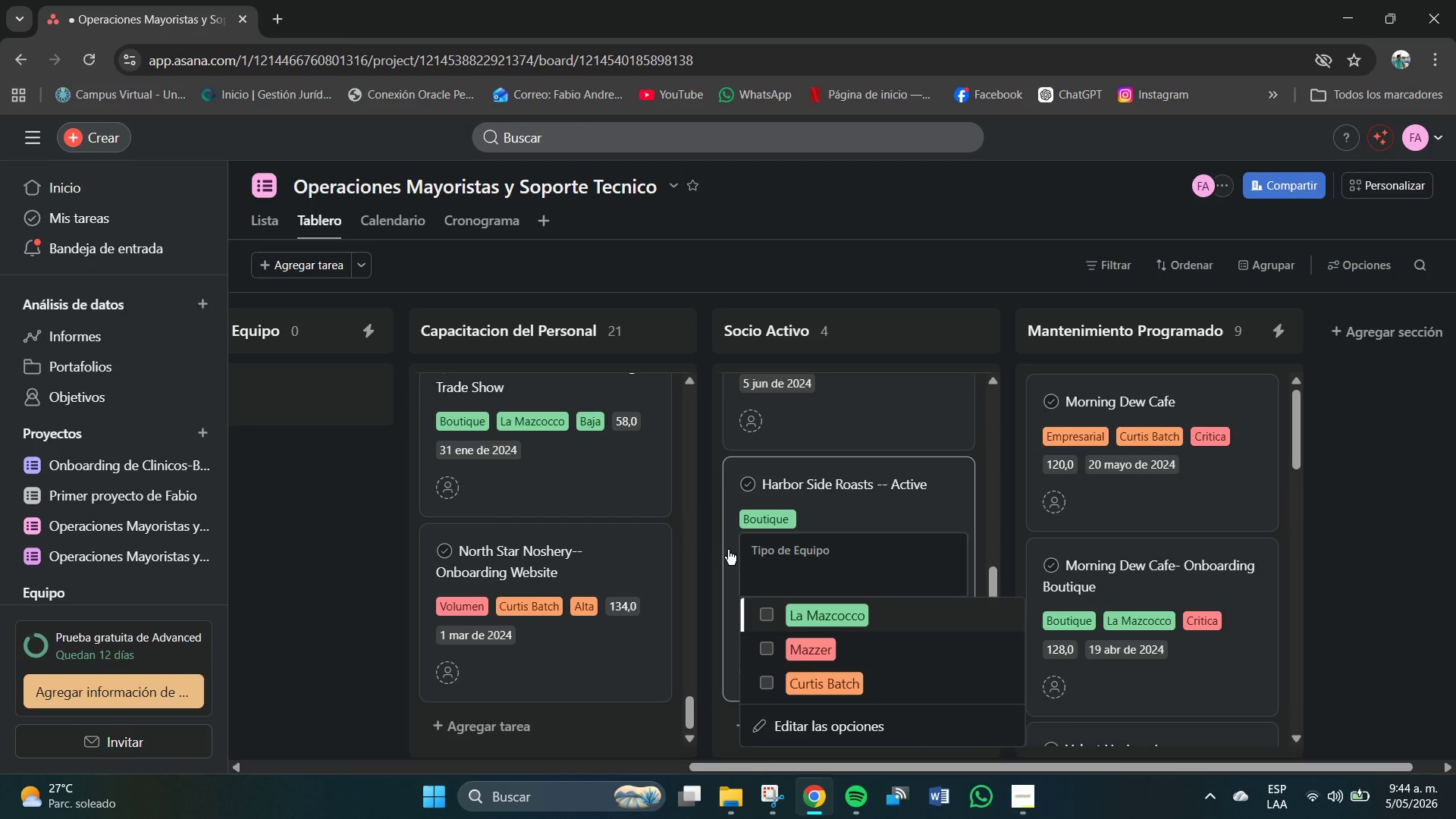 
left_click([724, 532])
 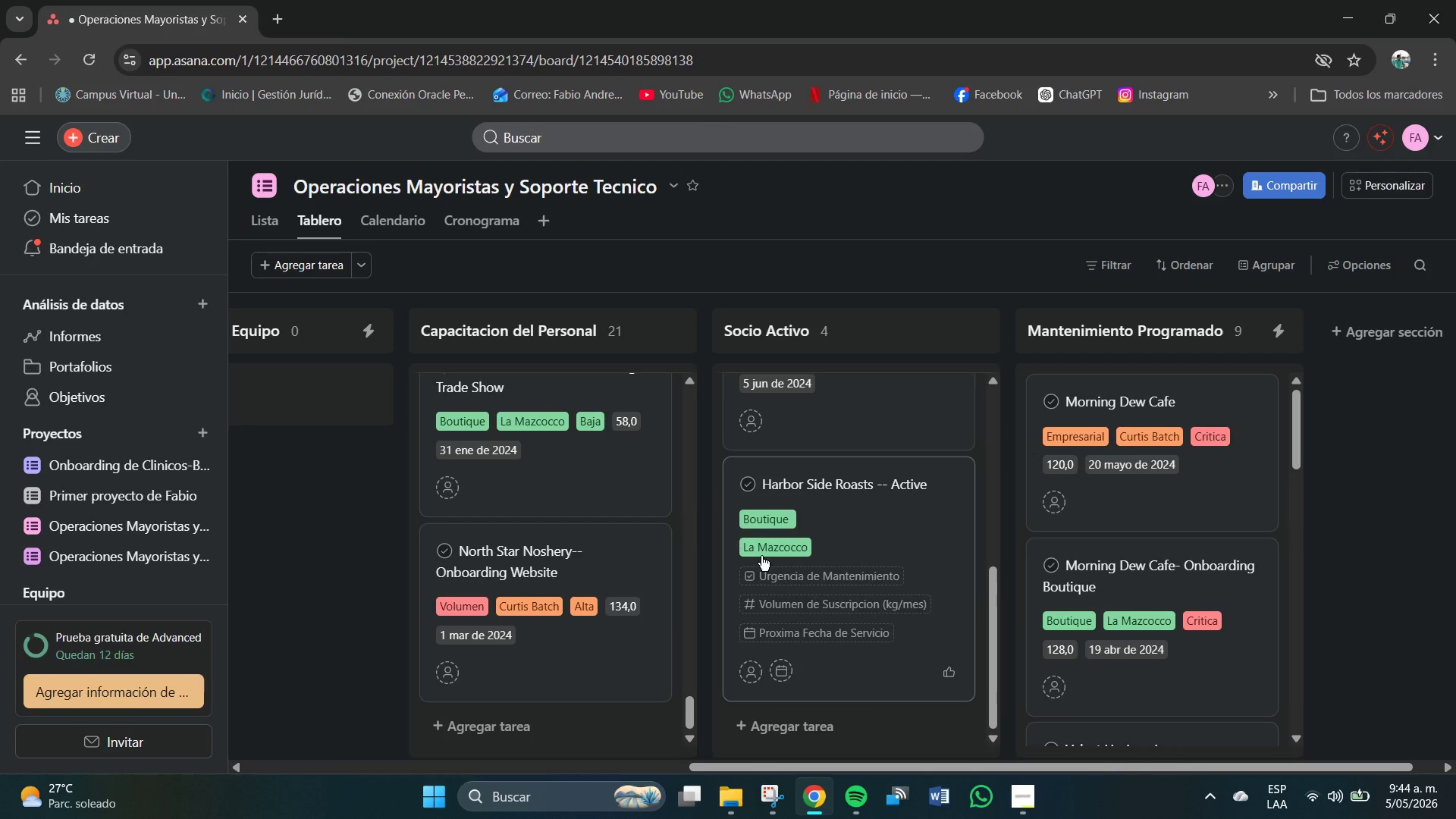 
mouse_move([794, 576])
 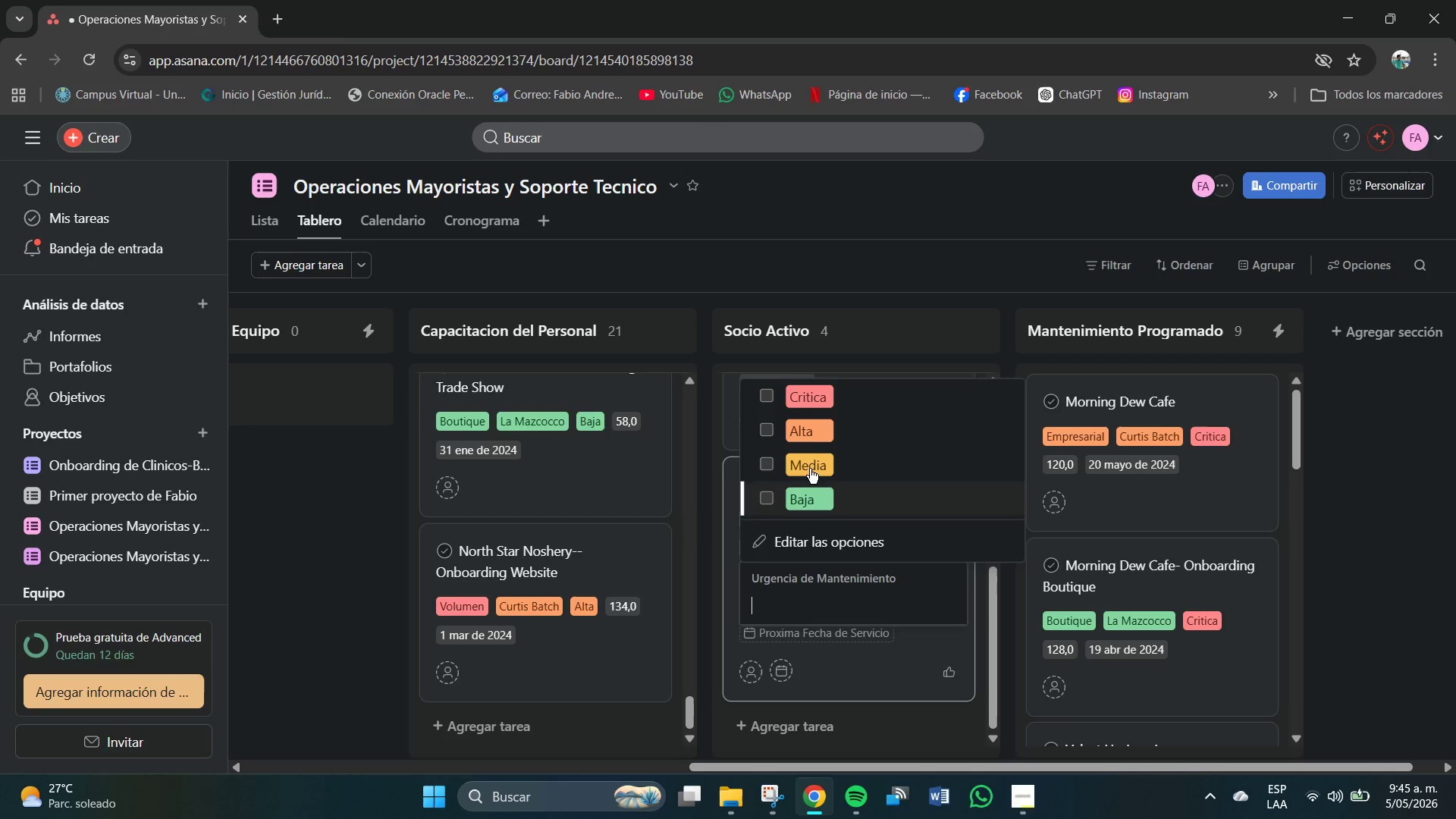 
left_click([808, 431])
 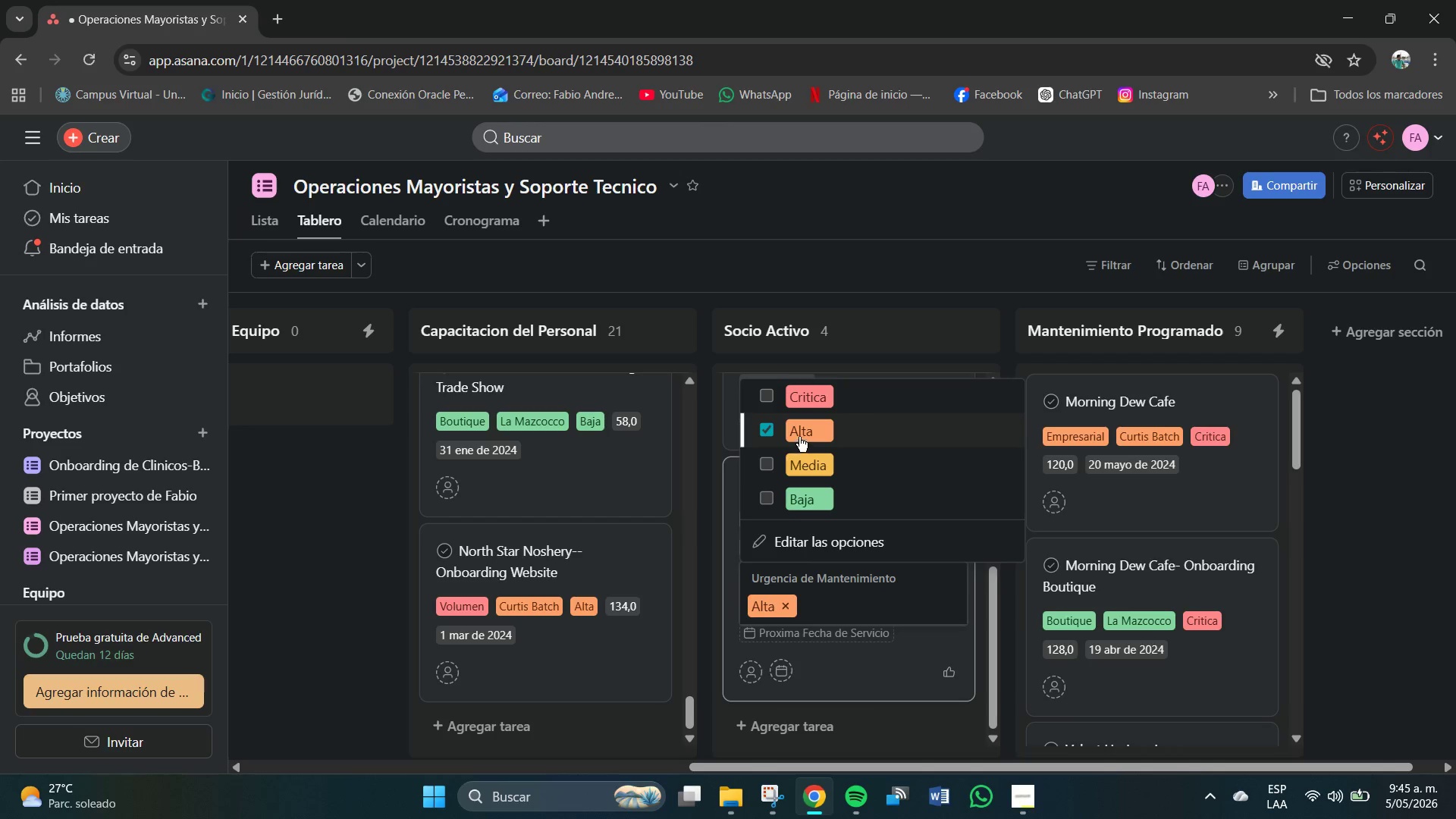 
left_click([727, 559])
 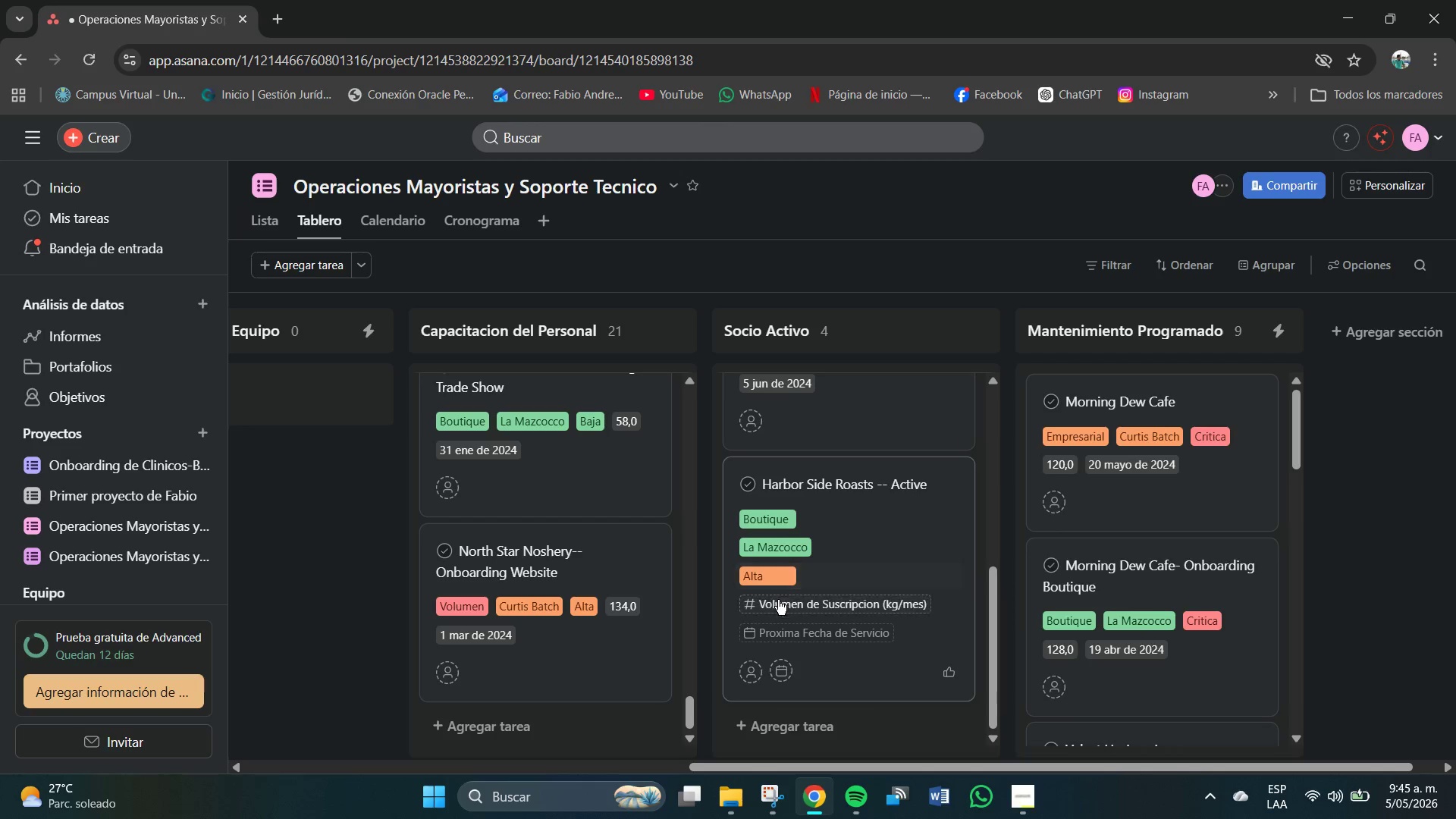 
left_click([775, 602])
 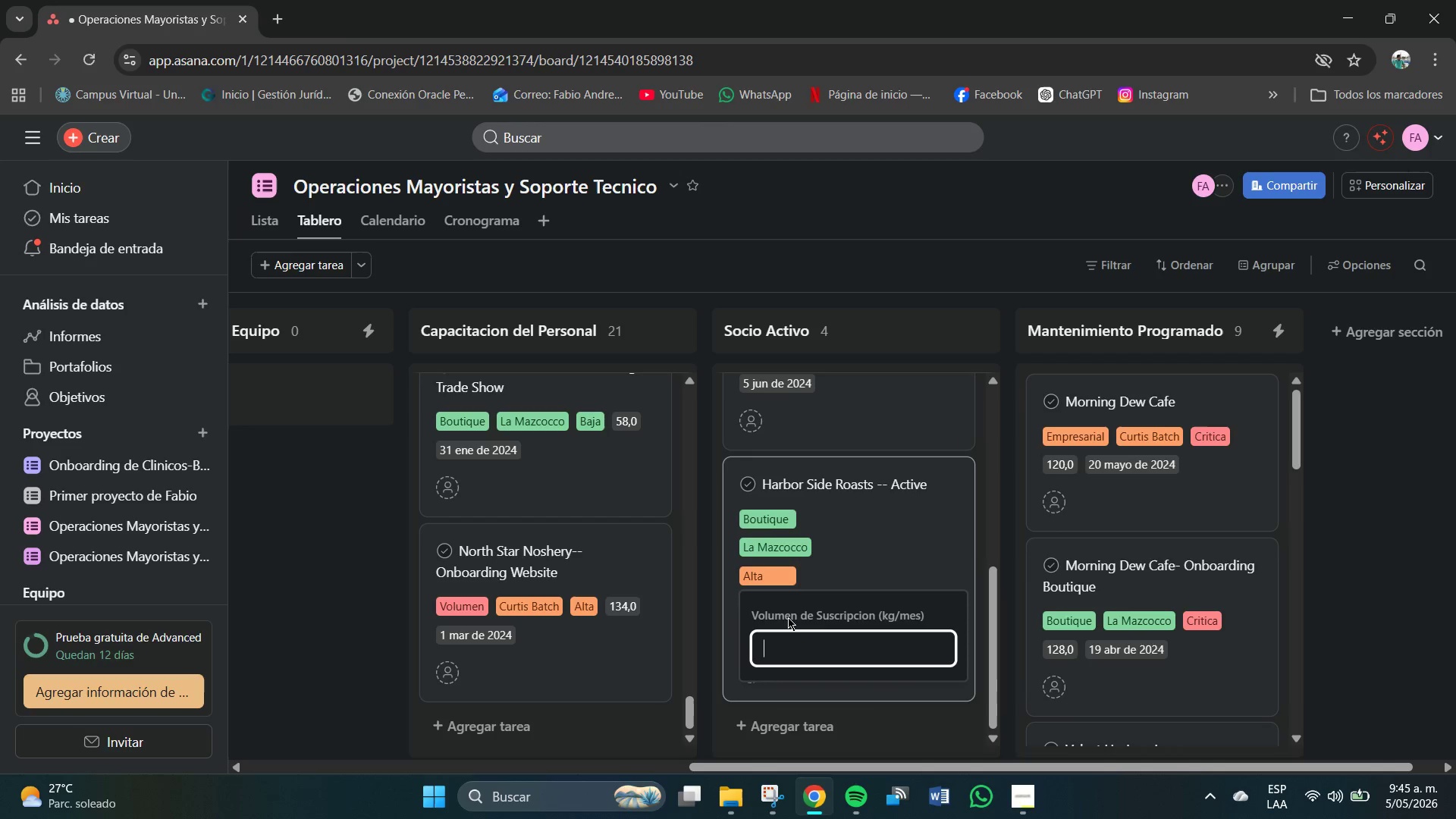 
left_click([800, 646])
 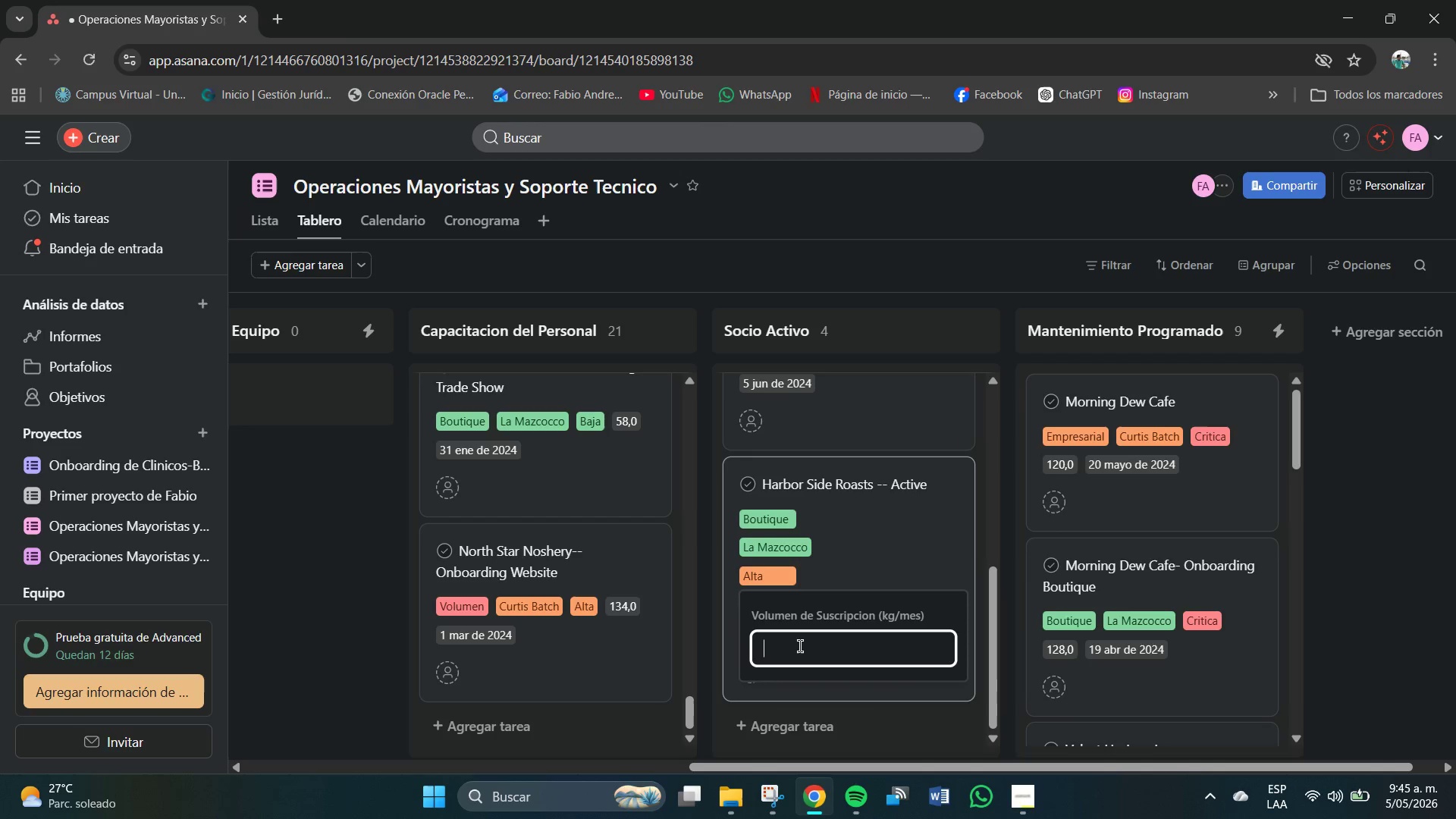 
key(Numpad2)
 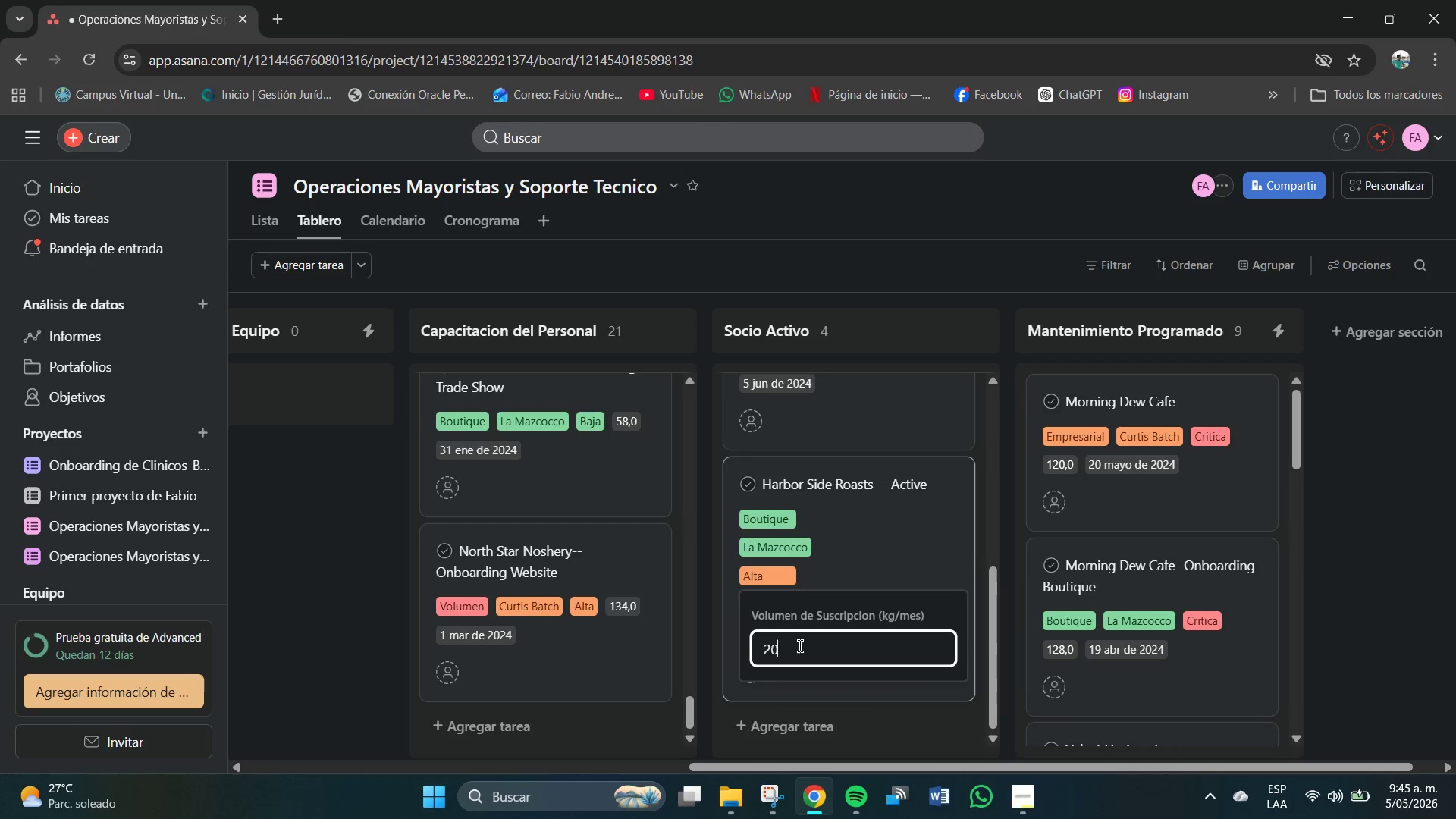 
key(Numpad0)
 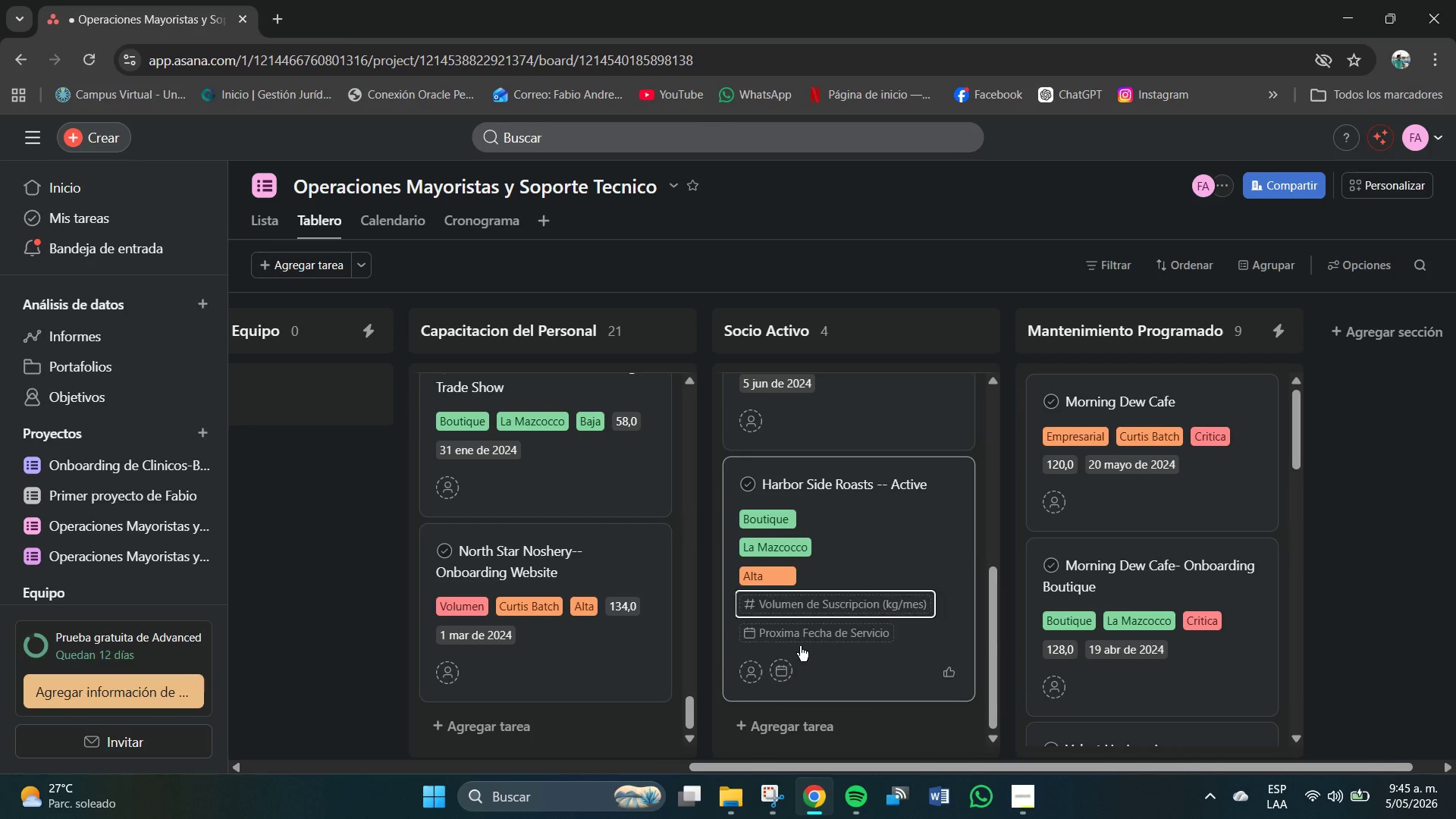 
key(NumpadEnter)
 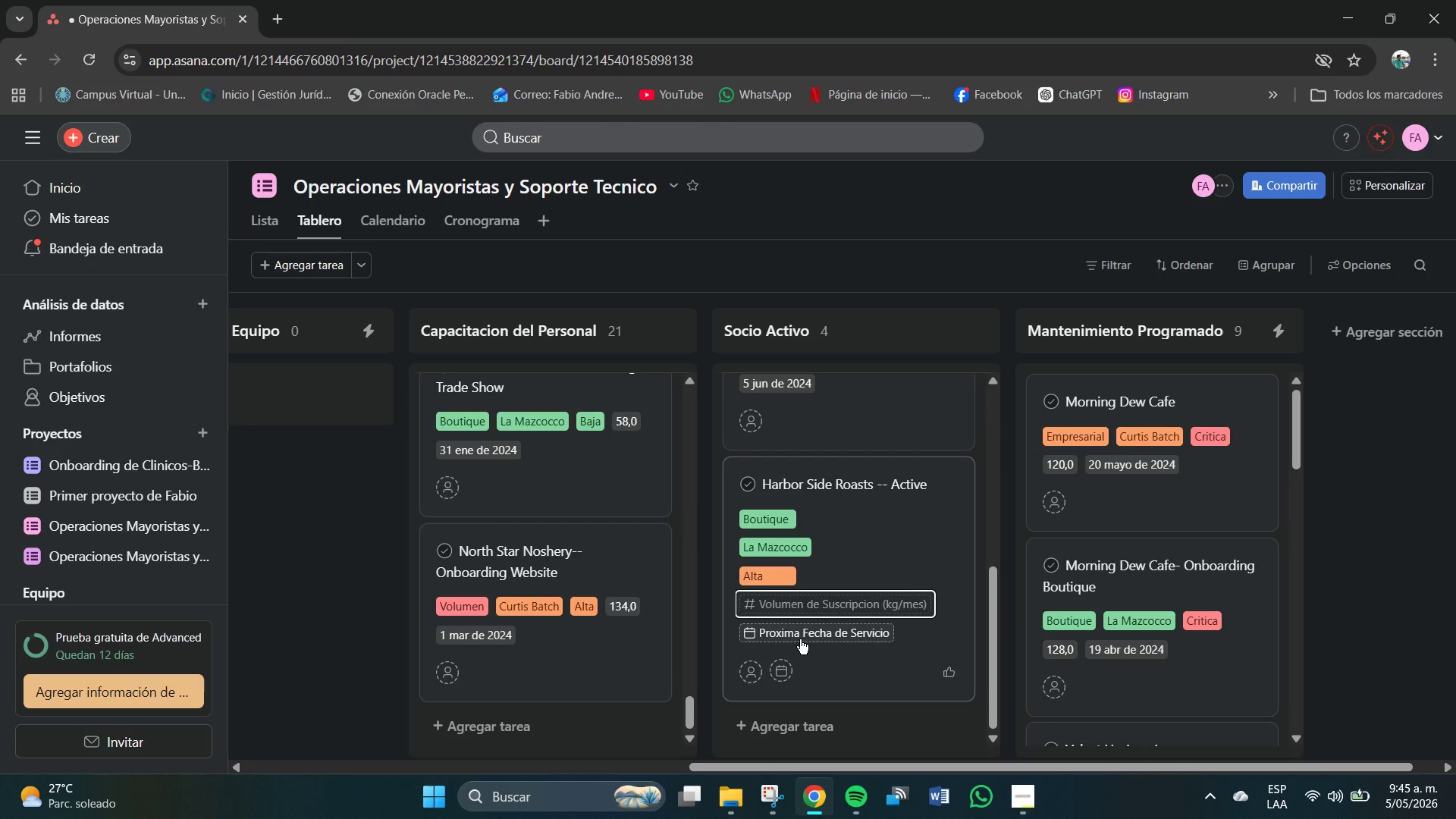 
left_click([793, 634])
 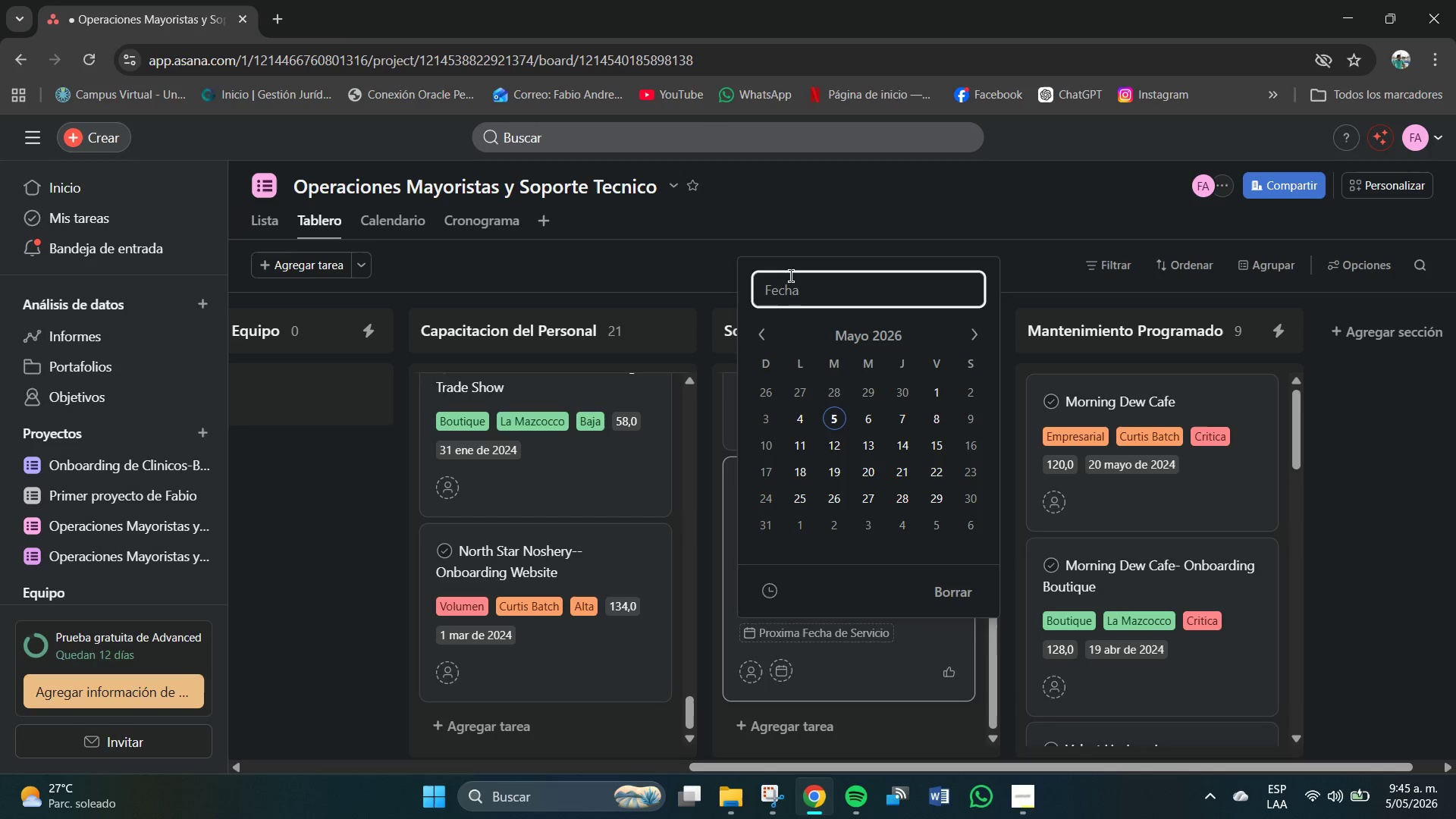 
key(Numpad1)
 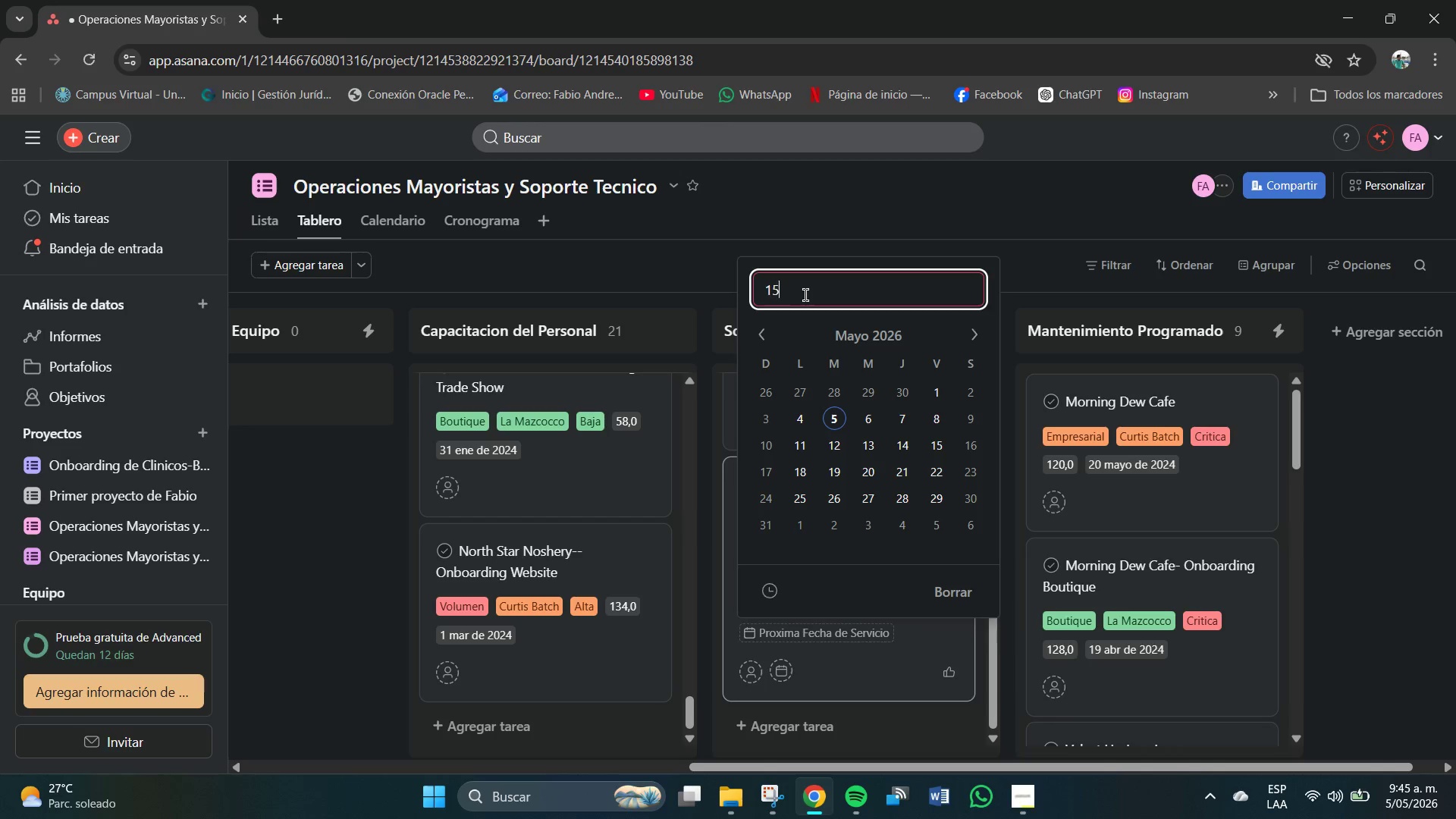 
key(Numpad5)
 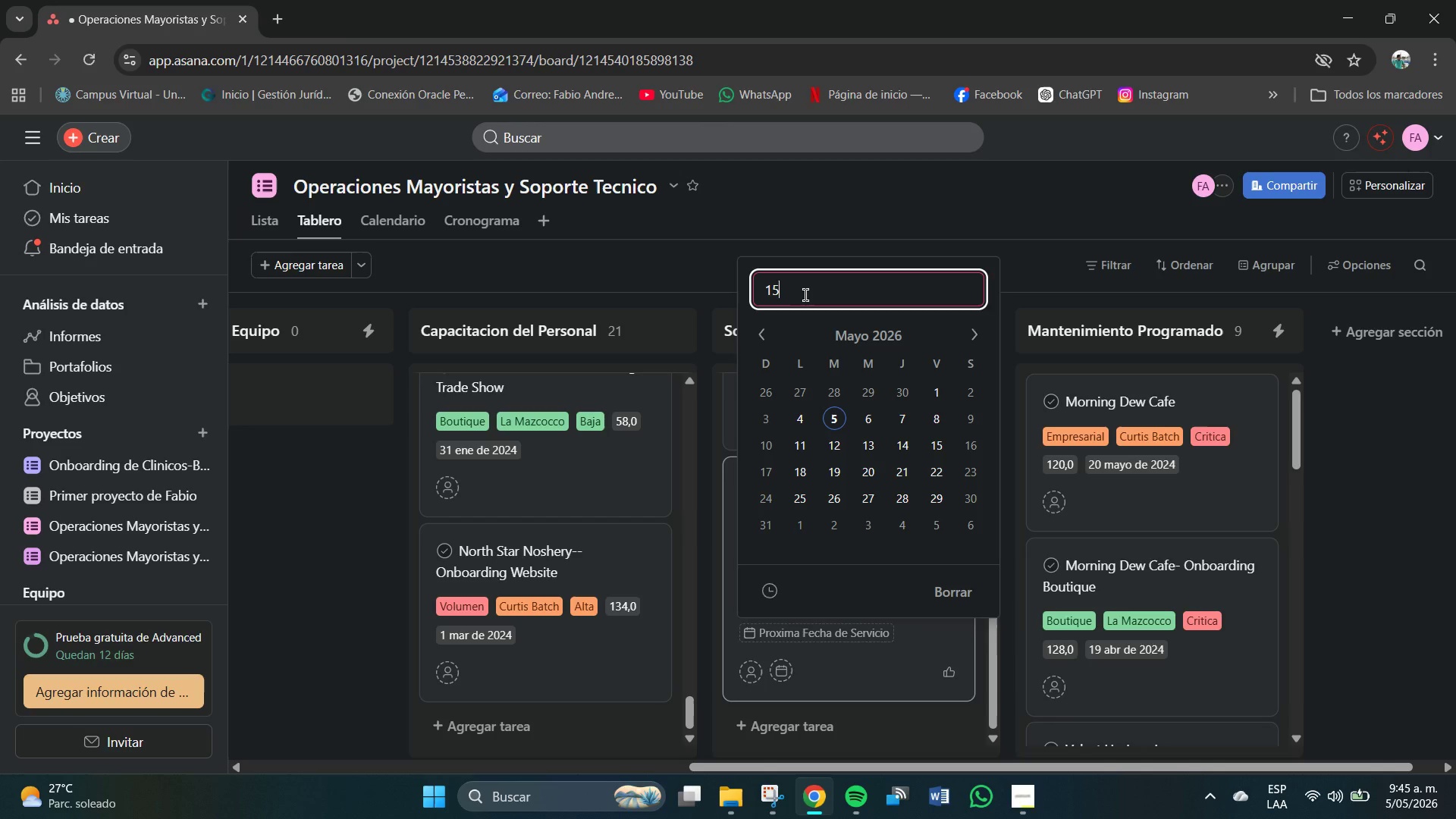 
key(Shift+7)
 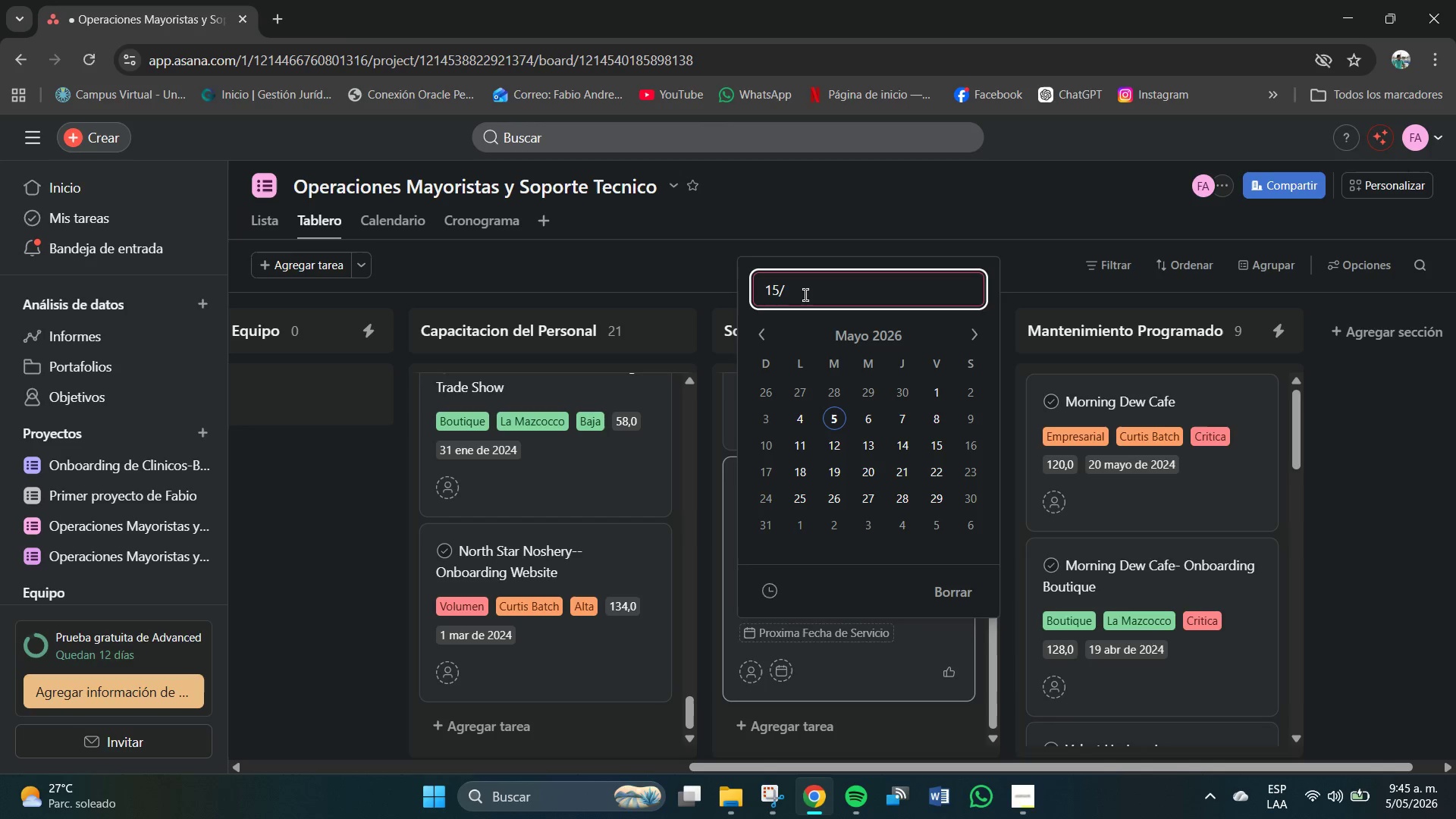 
key(Numpad0)
 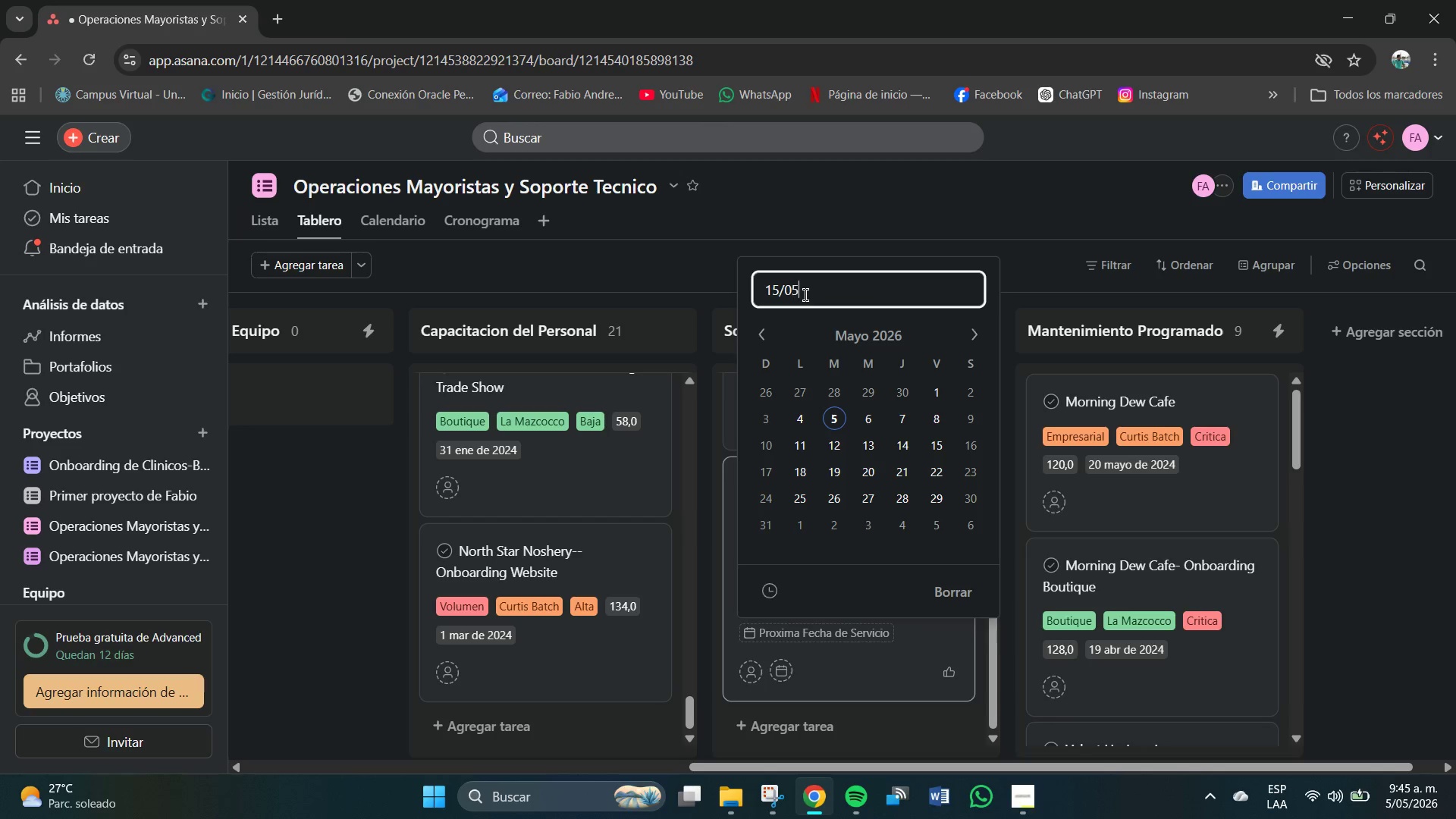 
key(Numpad5)
 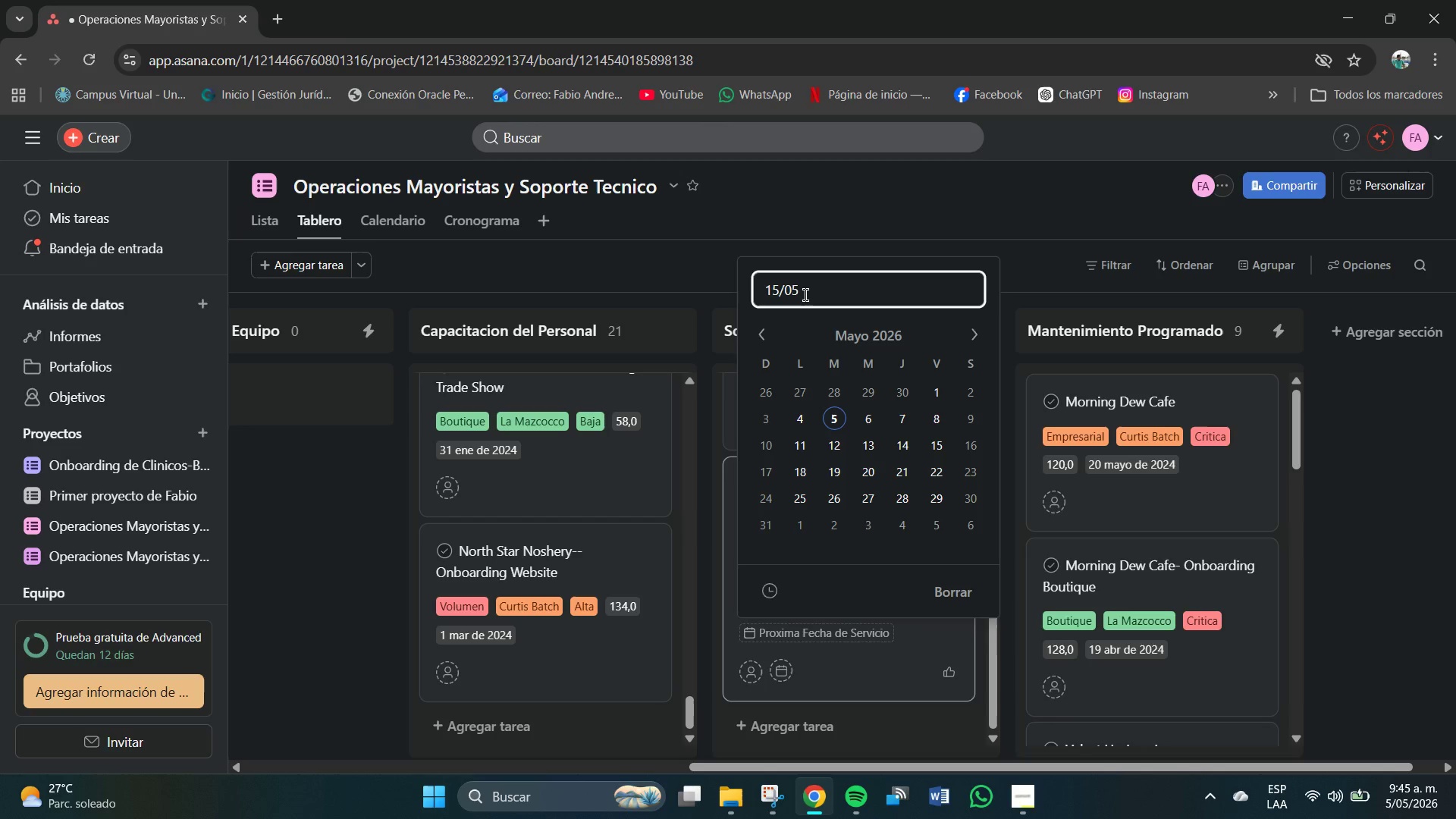 
key(Backspace)
 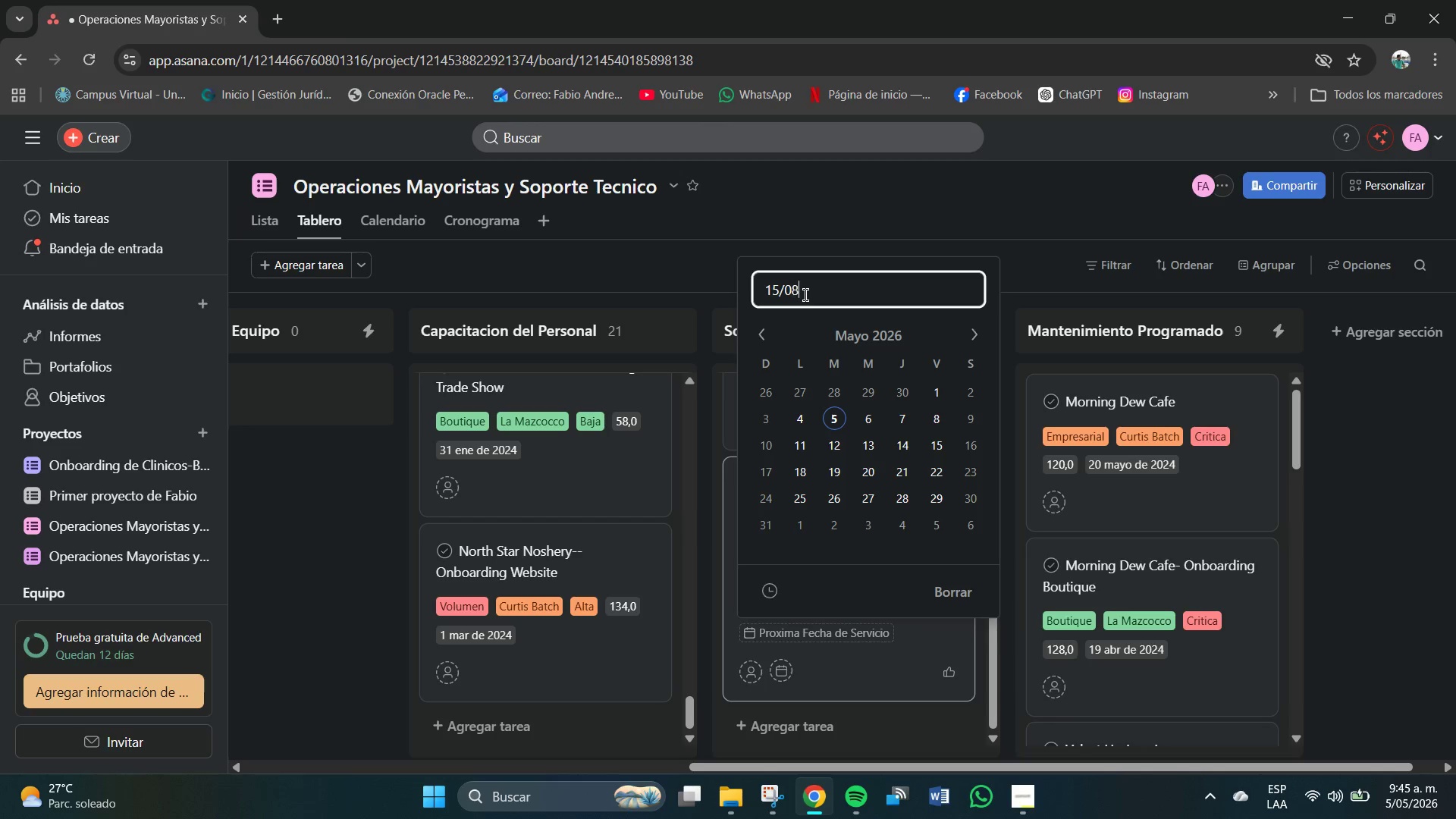 
key(Numpad8)
 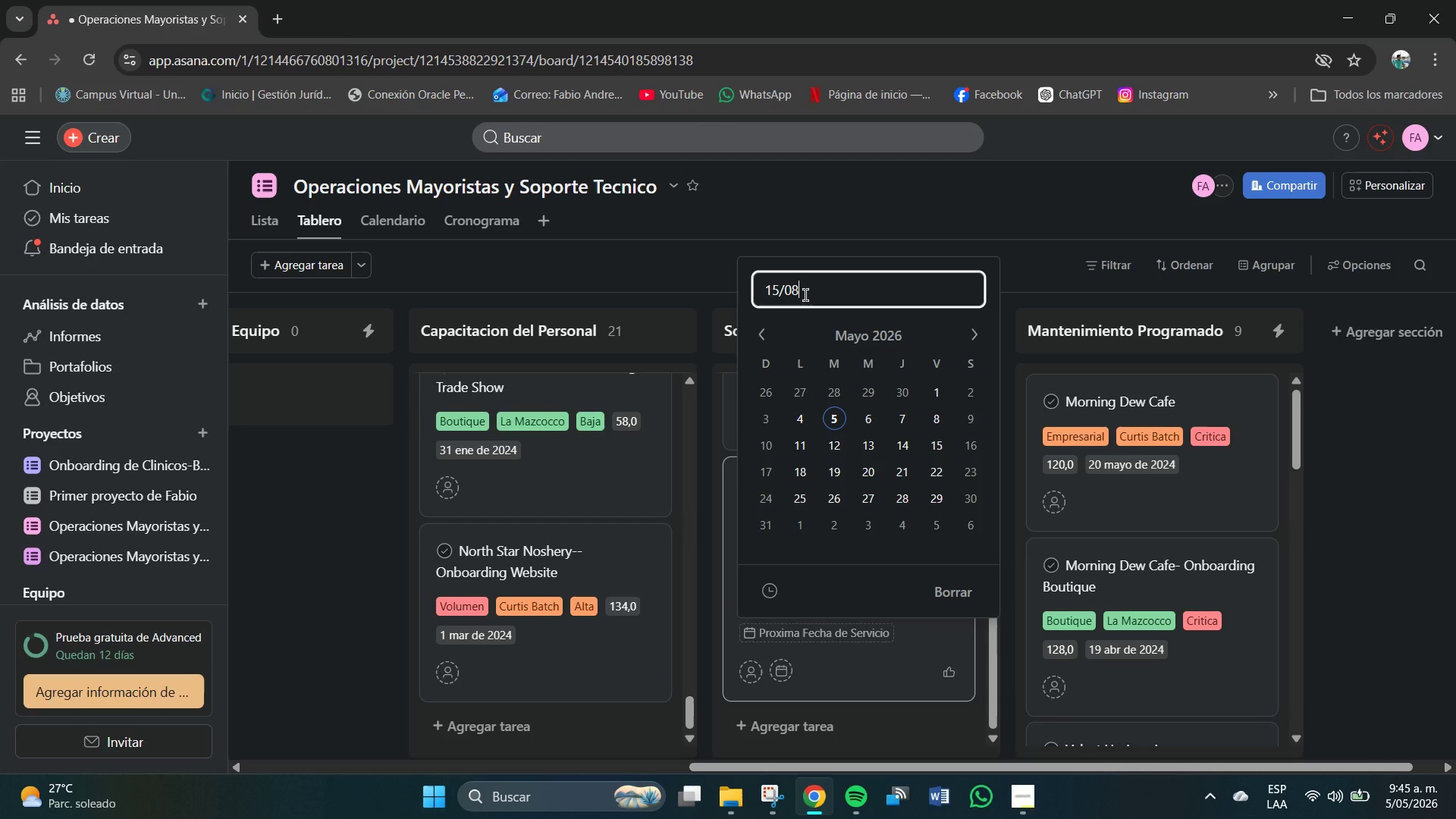 
key(Shift+7)
 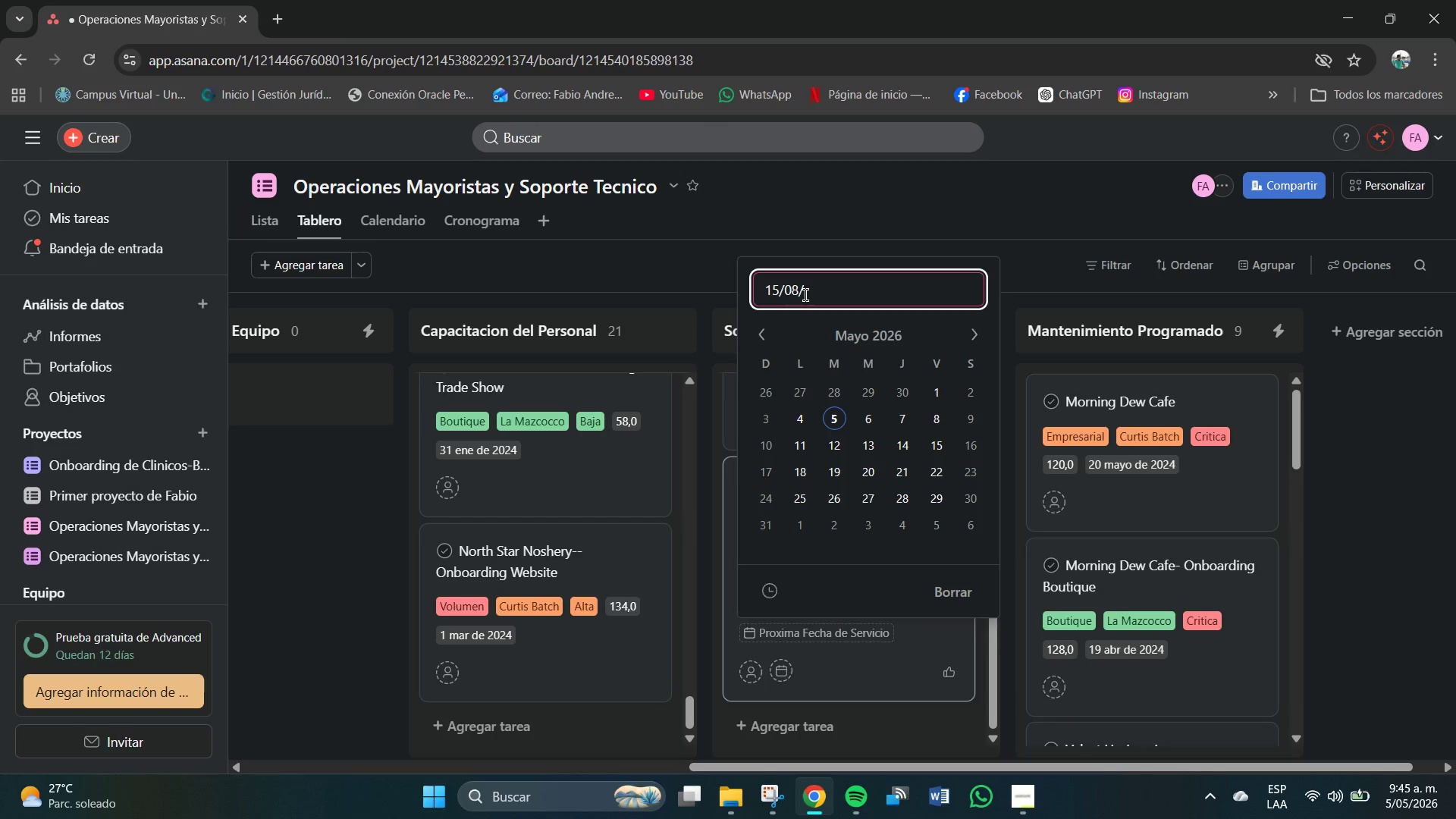 
key(Numpad2)
 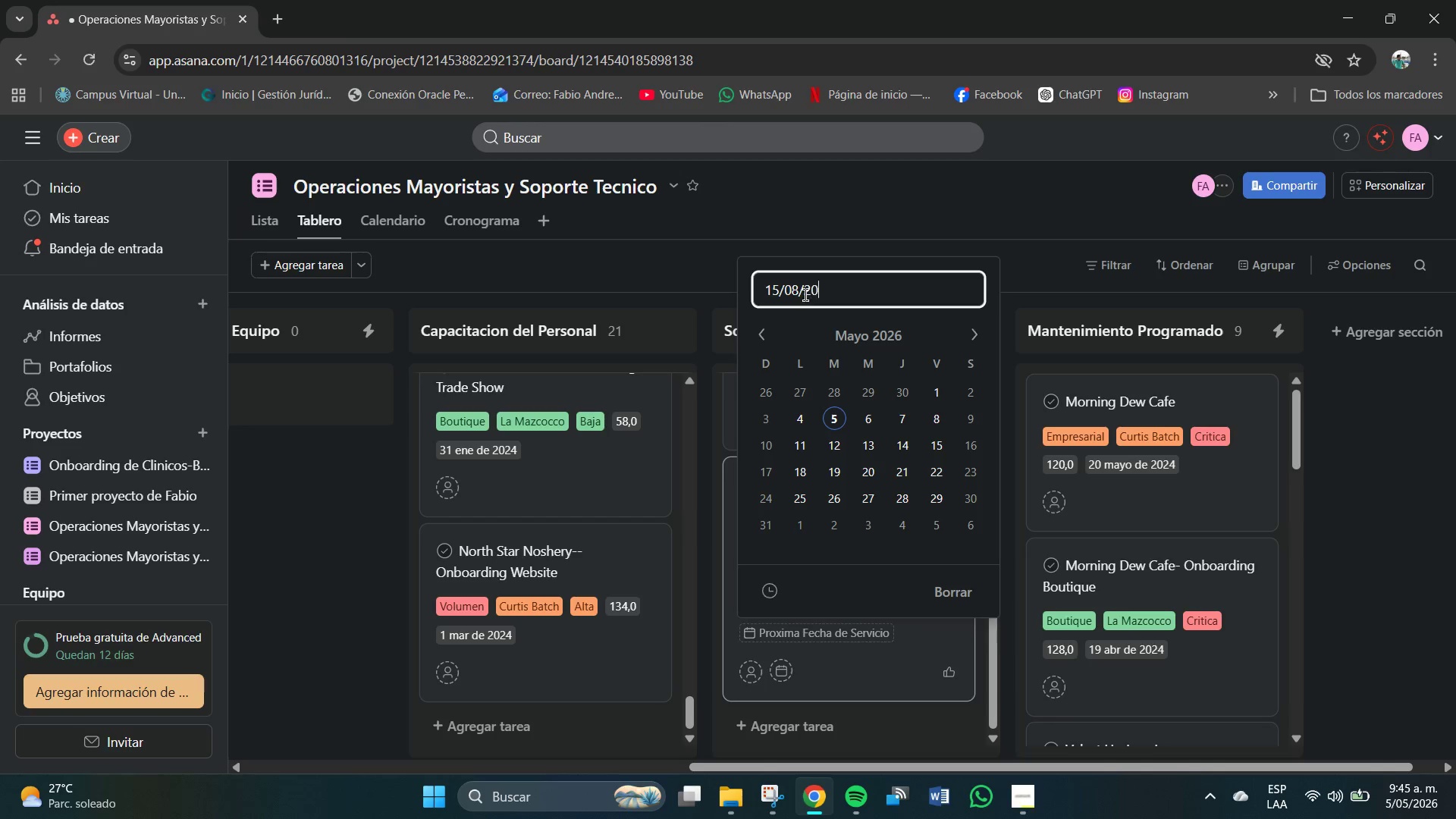 
key(Numpad0)
 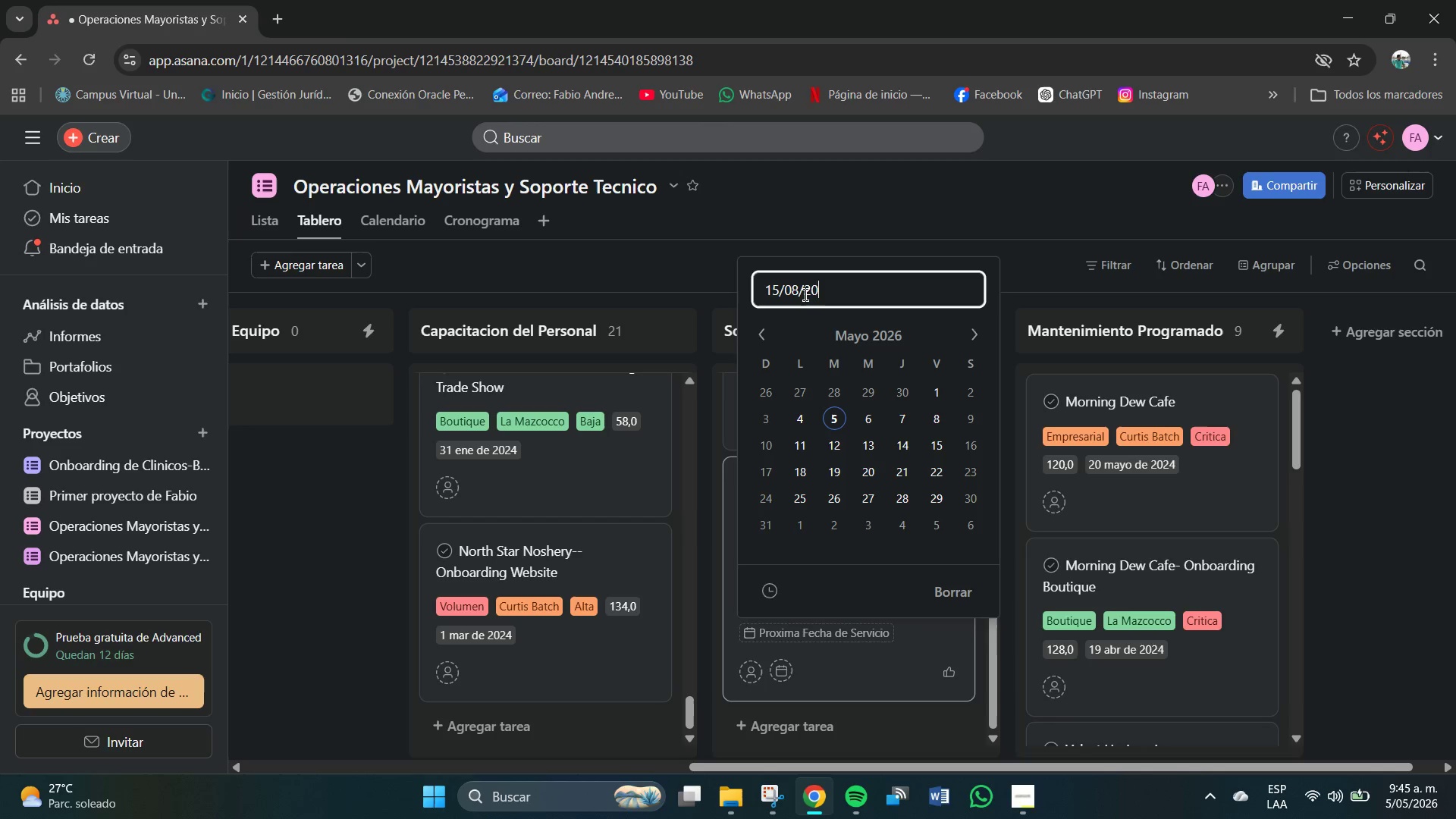 
key(Numpad2)
 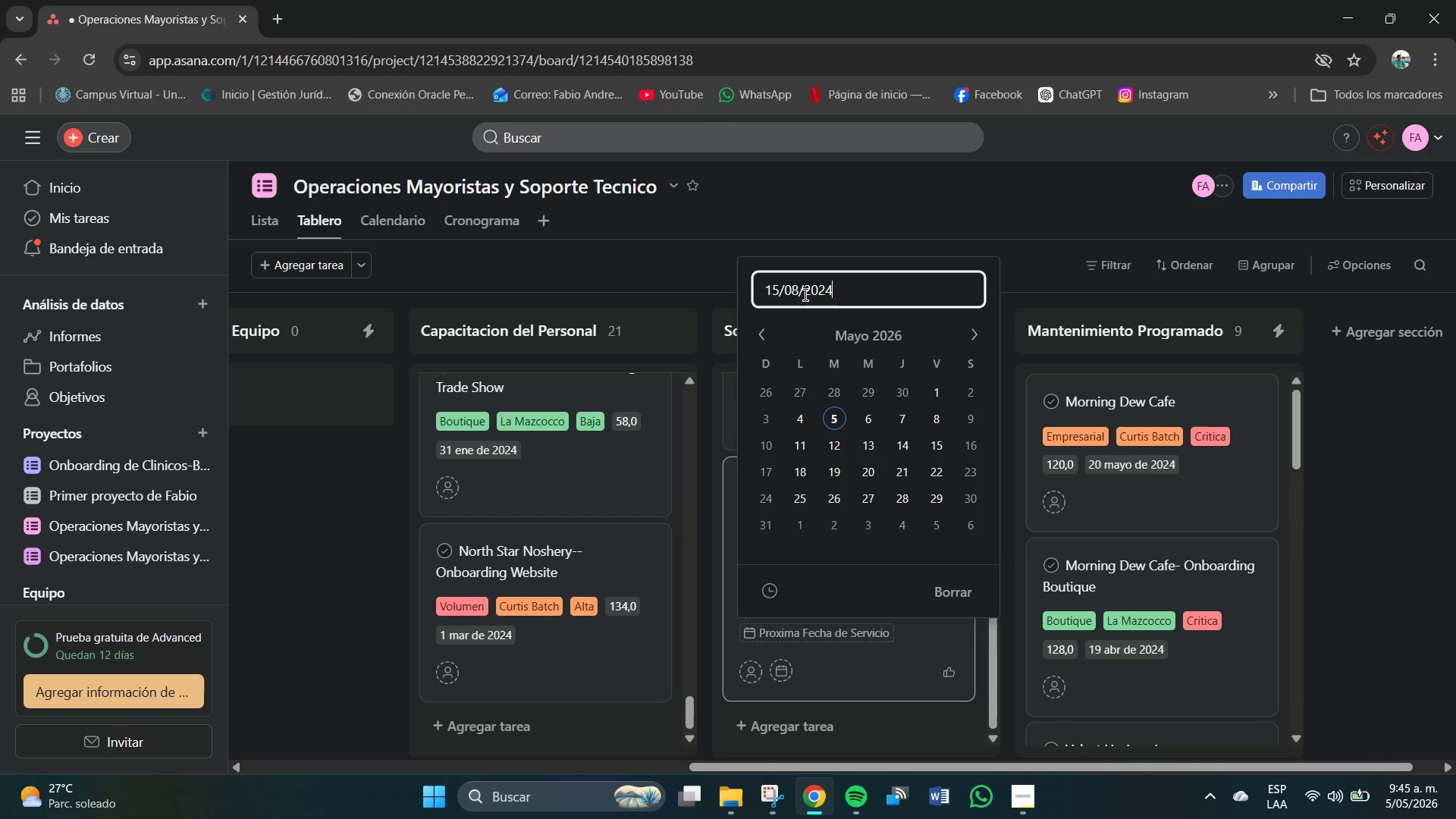 
key(Numpad4)
 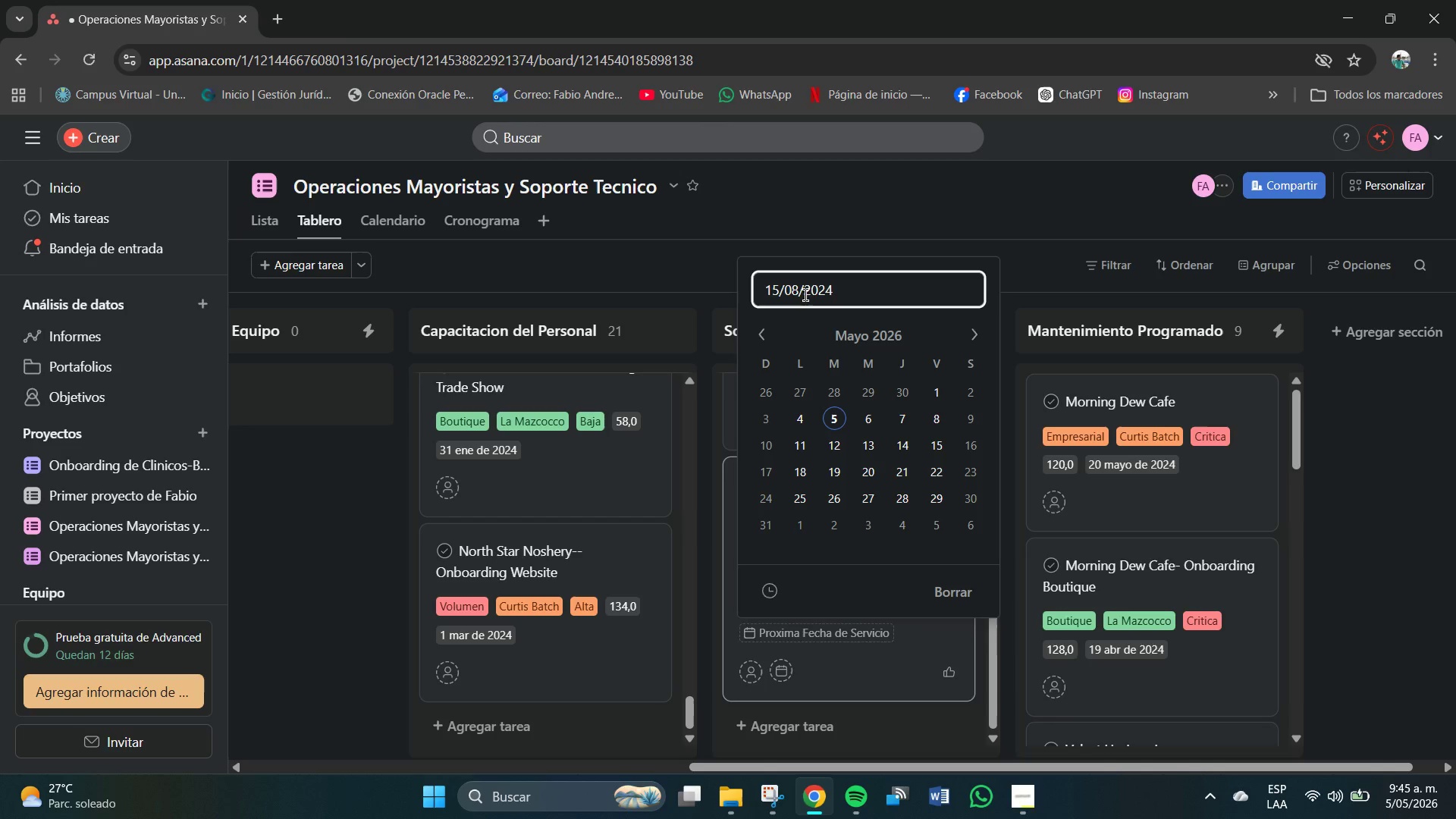 
key(NumpadEnter)
 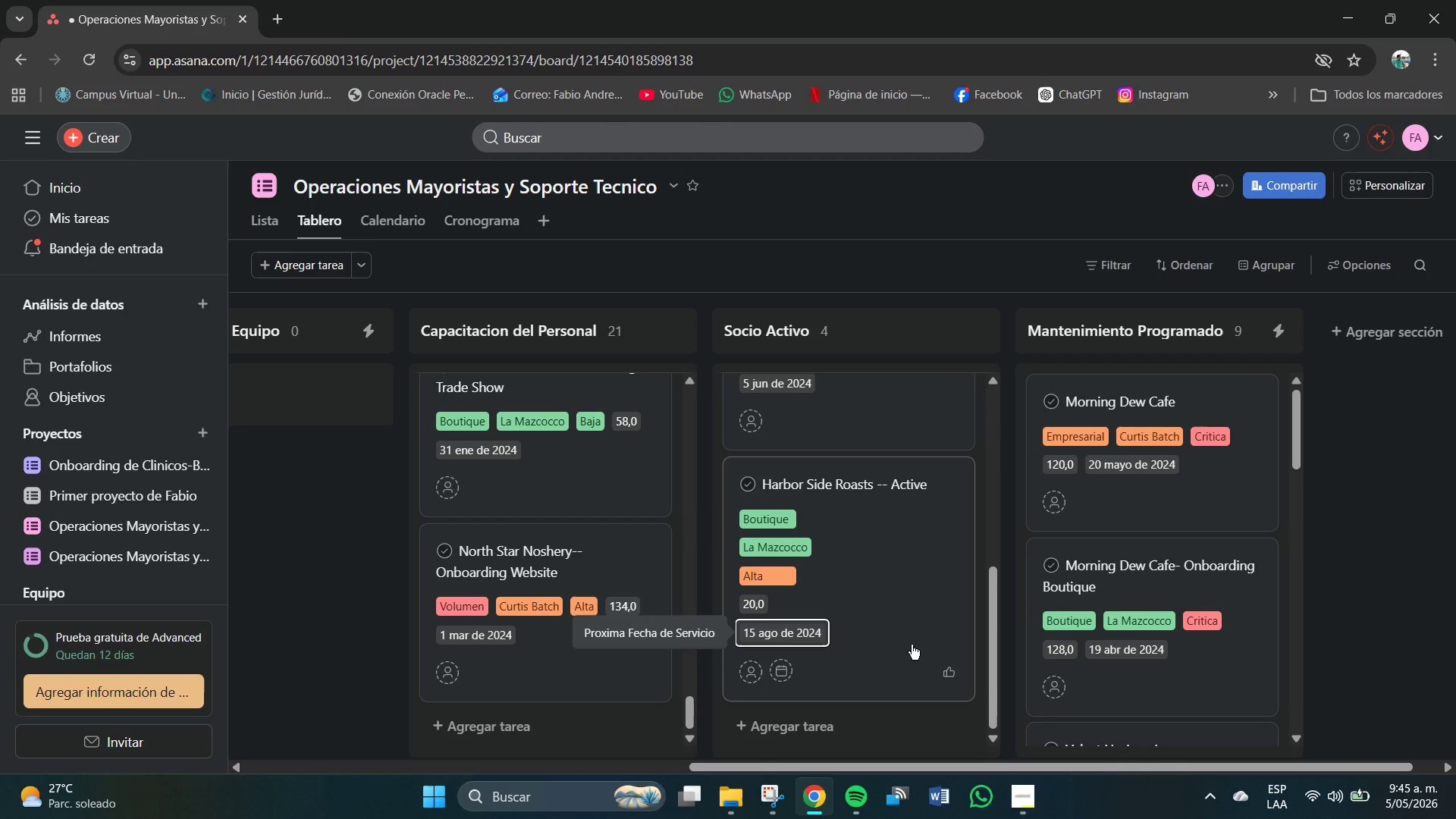 
scroll: coordinate [899, 569], scroll_direction: down, amount: 1.0
 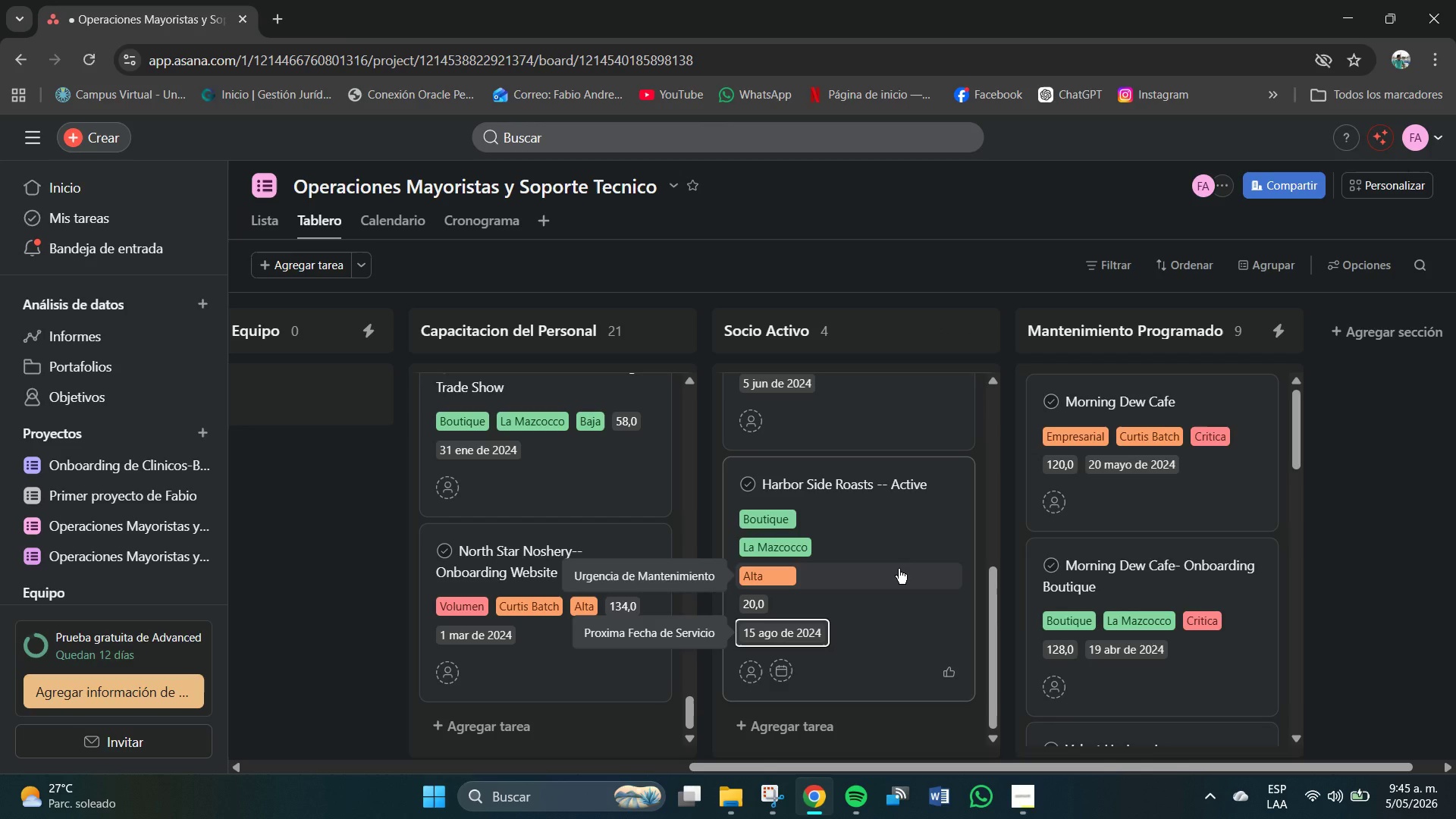 
left_click([811, 724])
 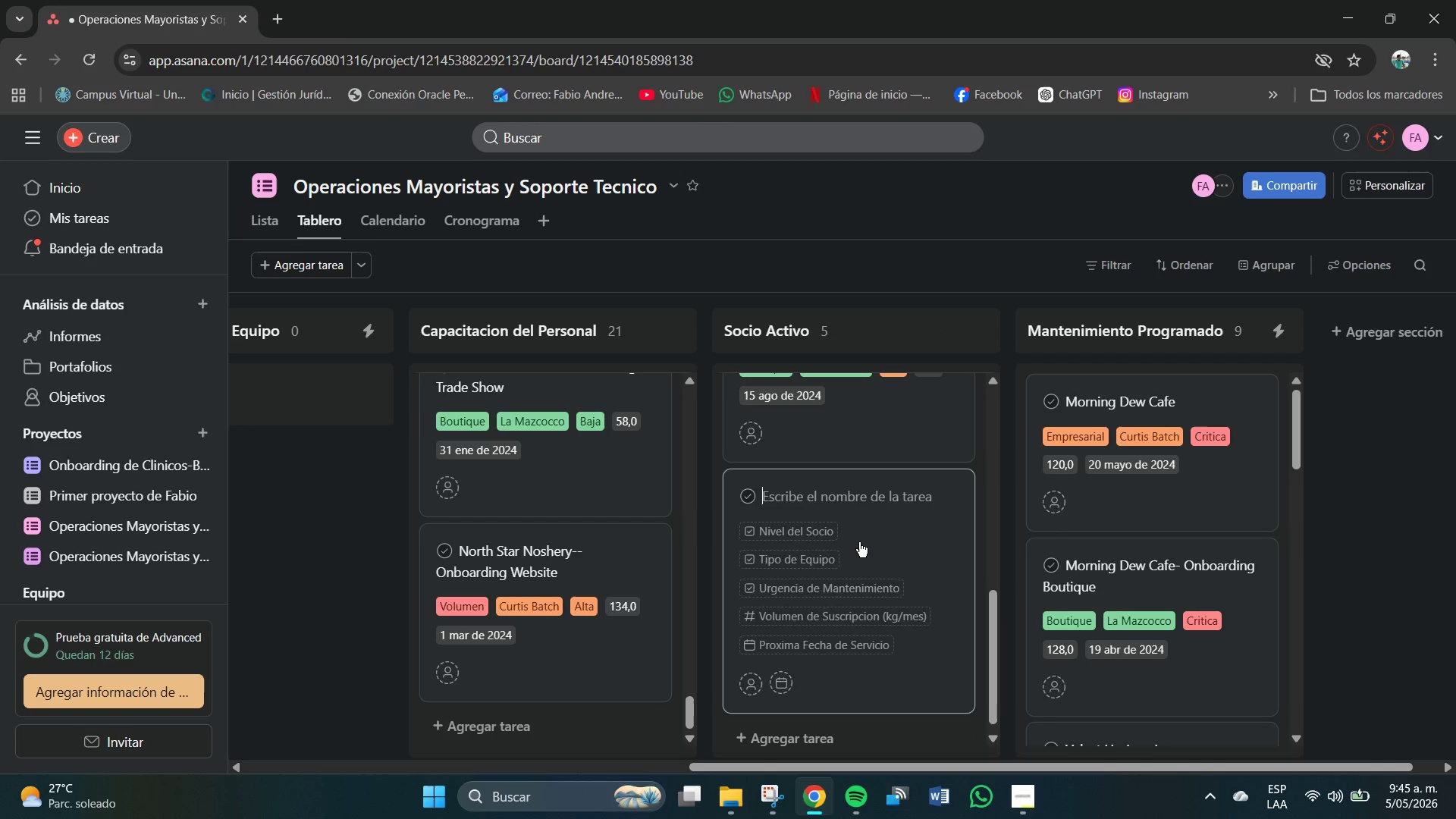 
left_click([837, 502])
 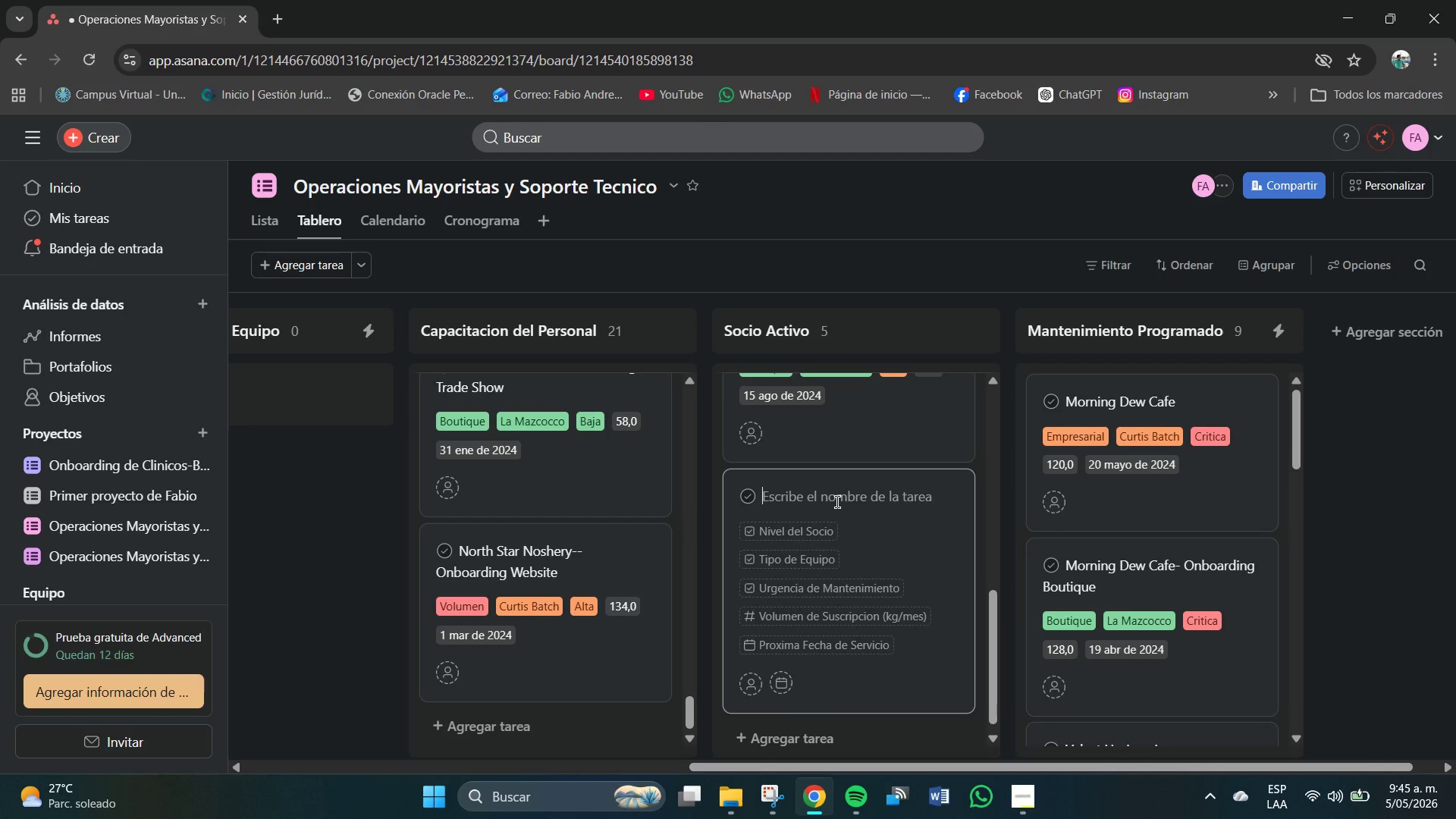 
type(Silver Lining Diner -- ACri)
key(Backspace)
key(Backspace)
key(Backspace)
type(ctivbe)
key(Backspace)
key(Backspace)
type(e)
 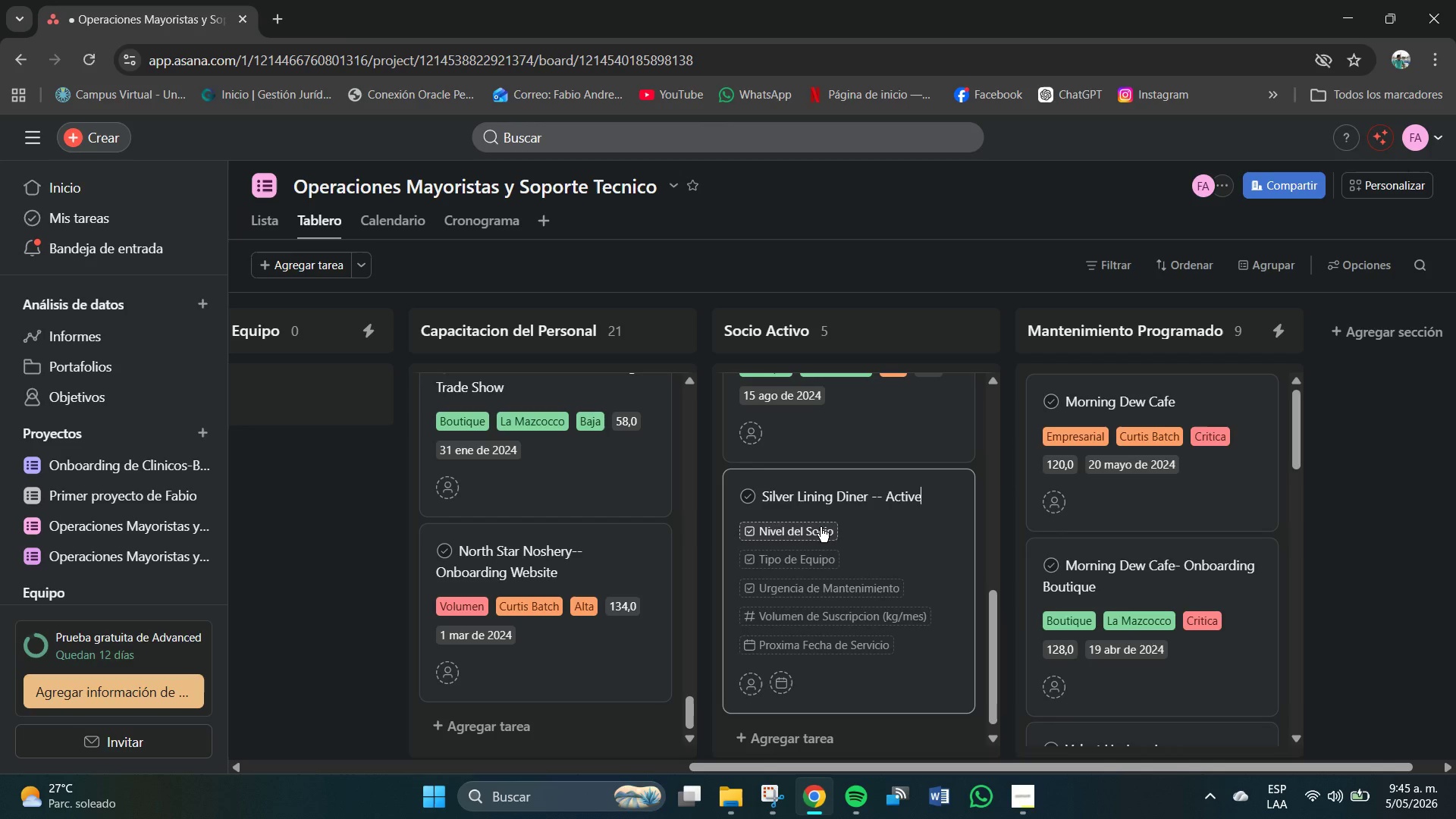 
left_click([821, 527])
 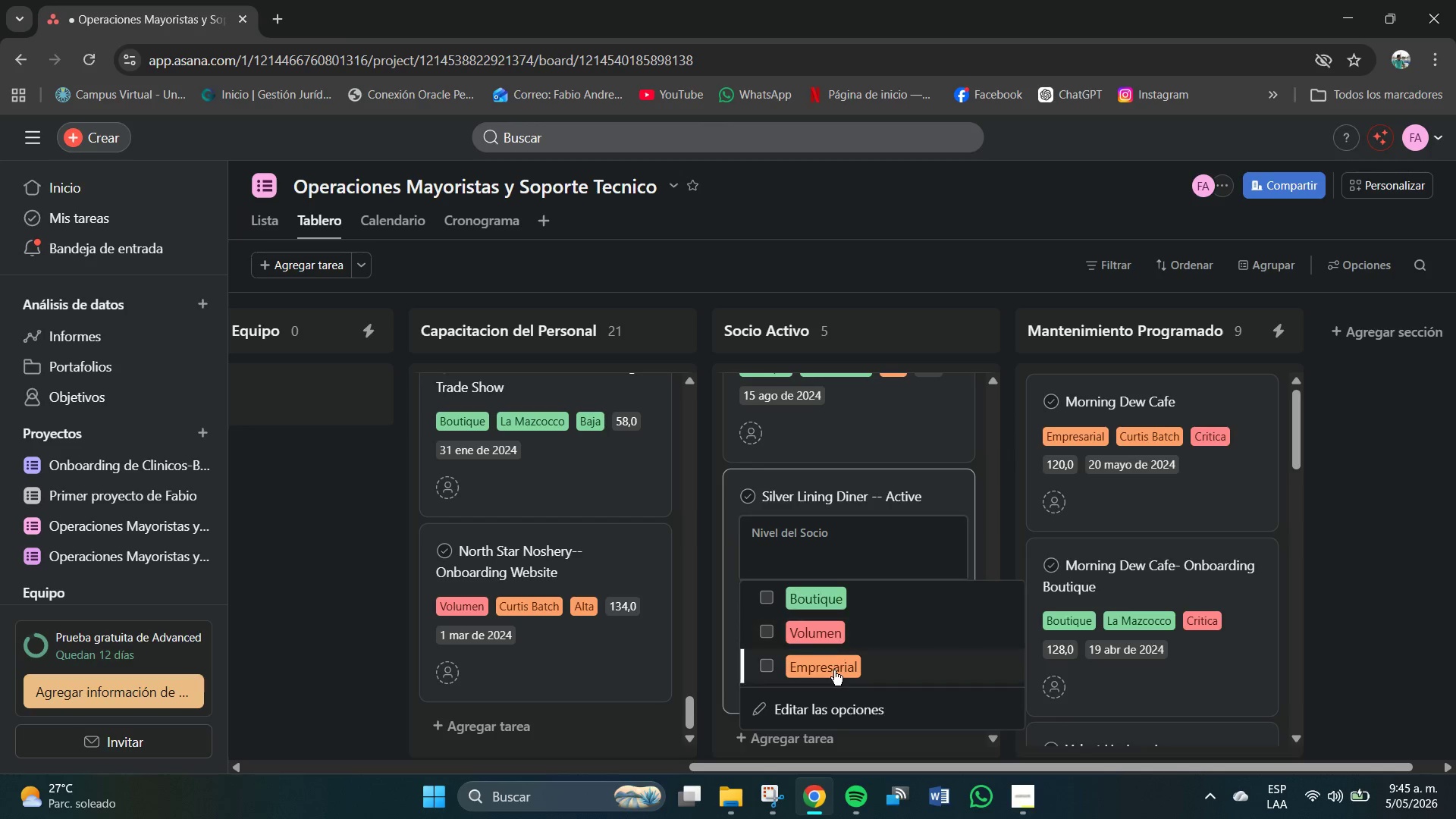 
left_click([833, 669])
 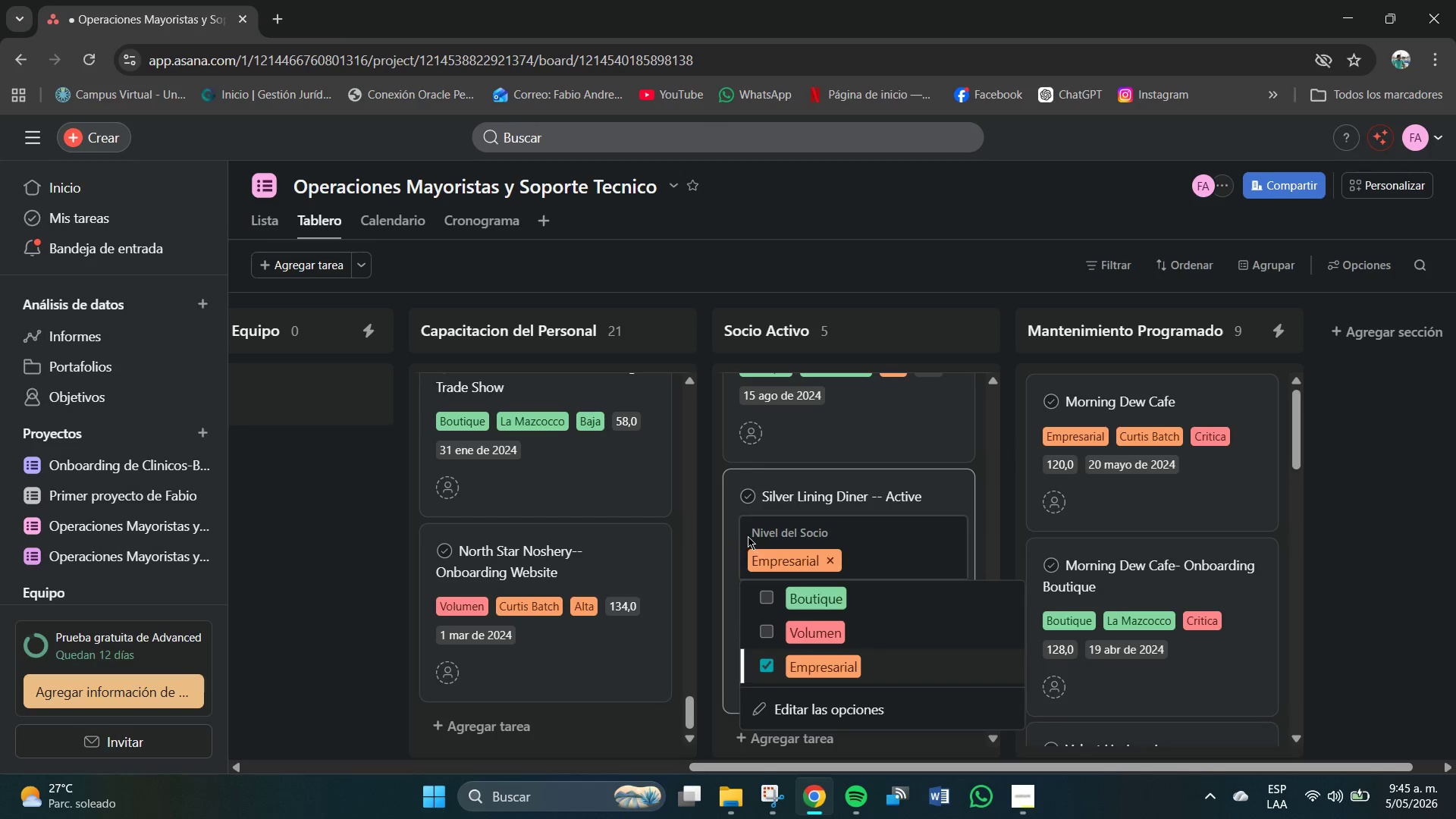 
left_click([733, 517])
 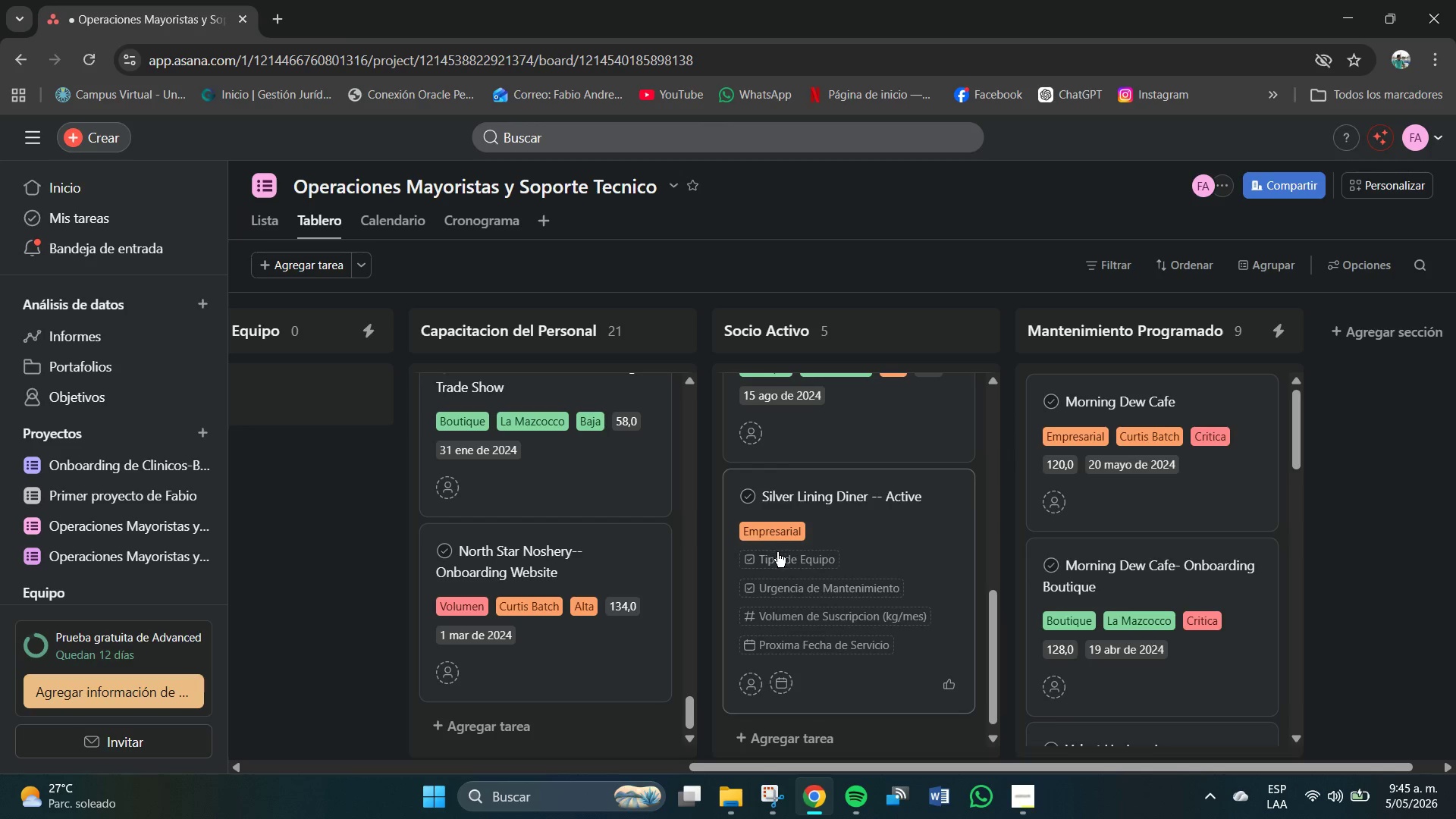 
left_click([782, 561])
 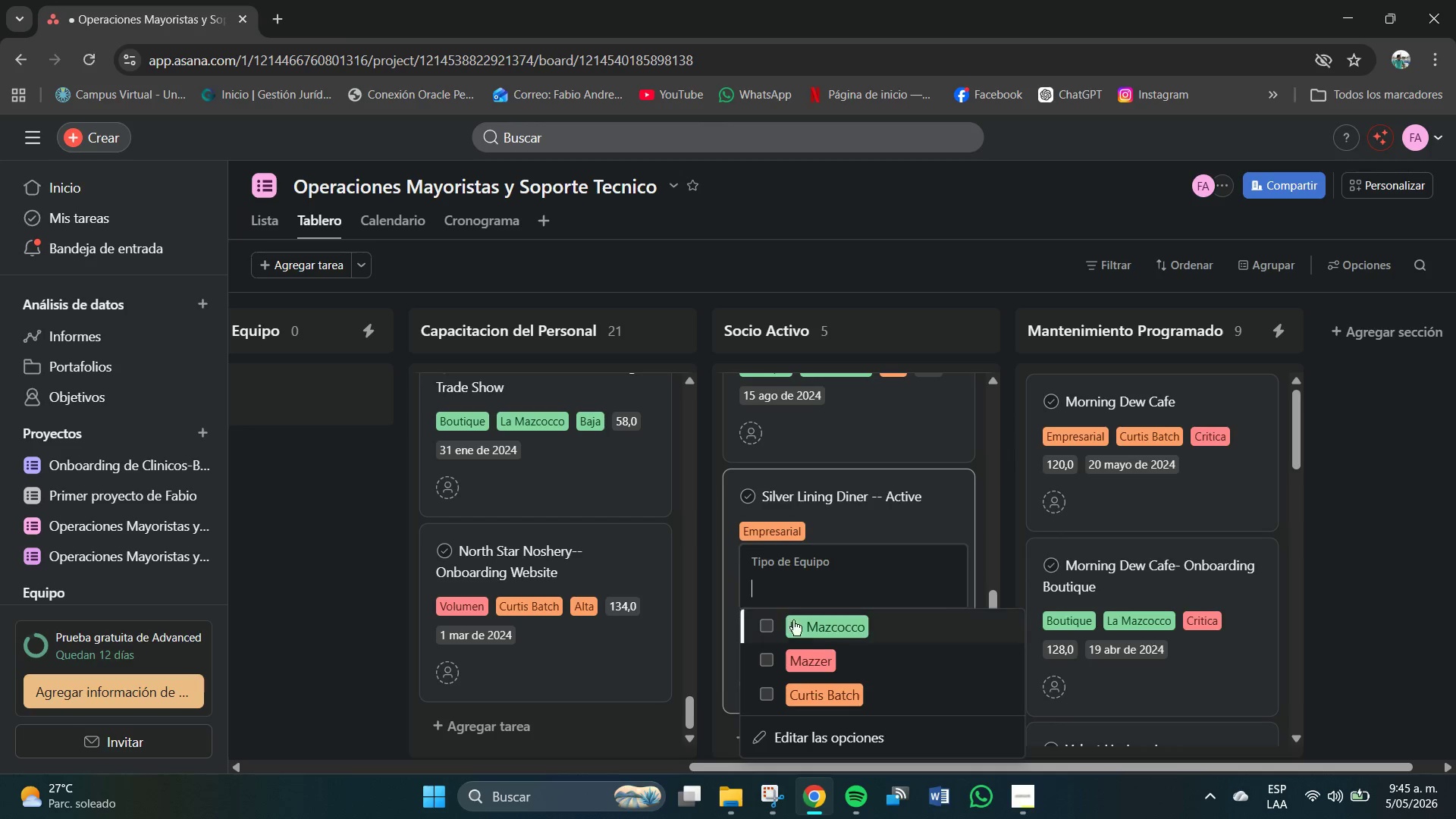 
left_click([811, 628])
 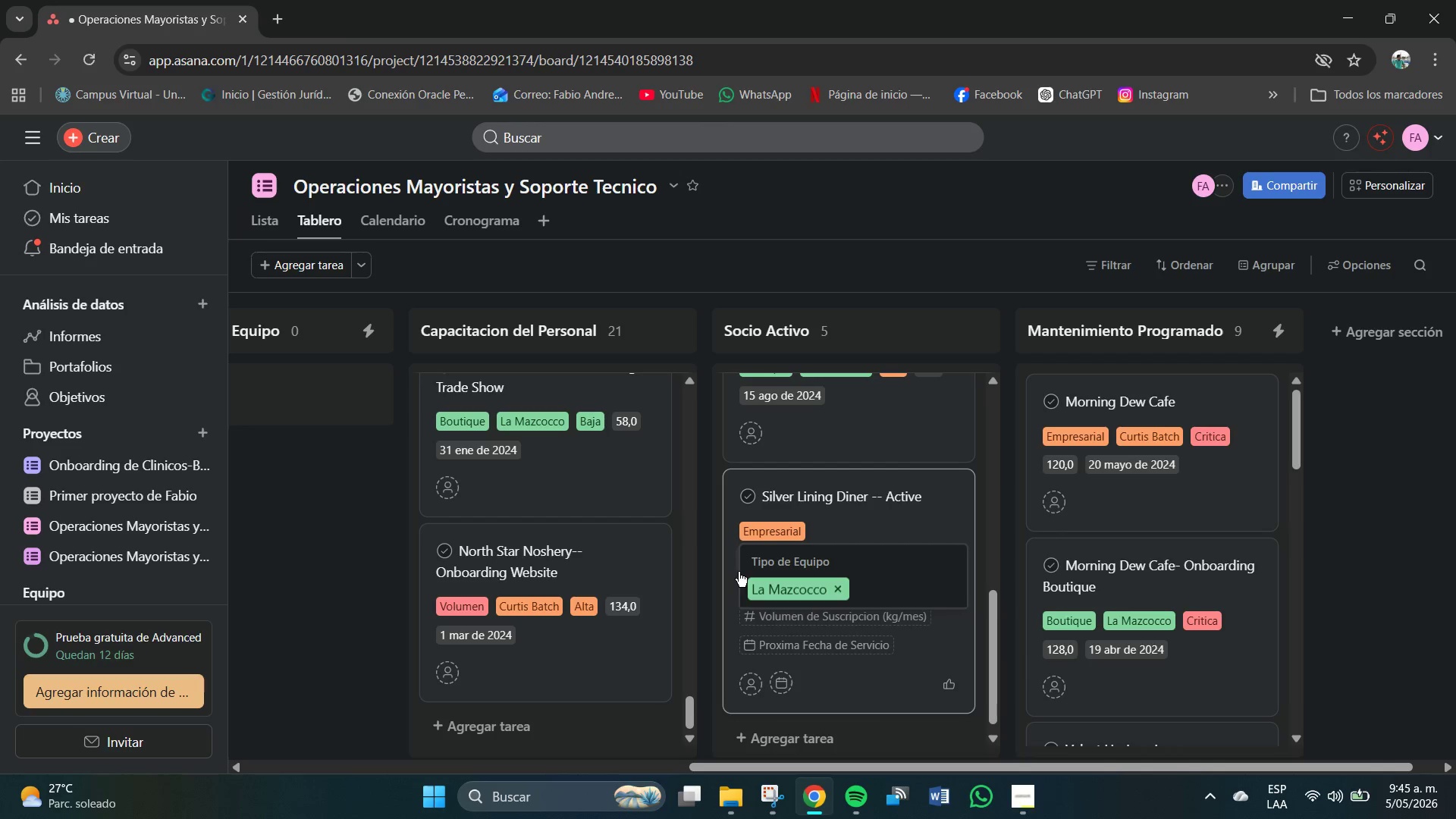 
left_click([792, 619])
 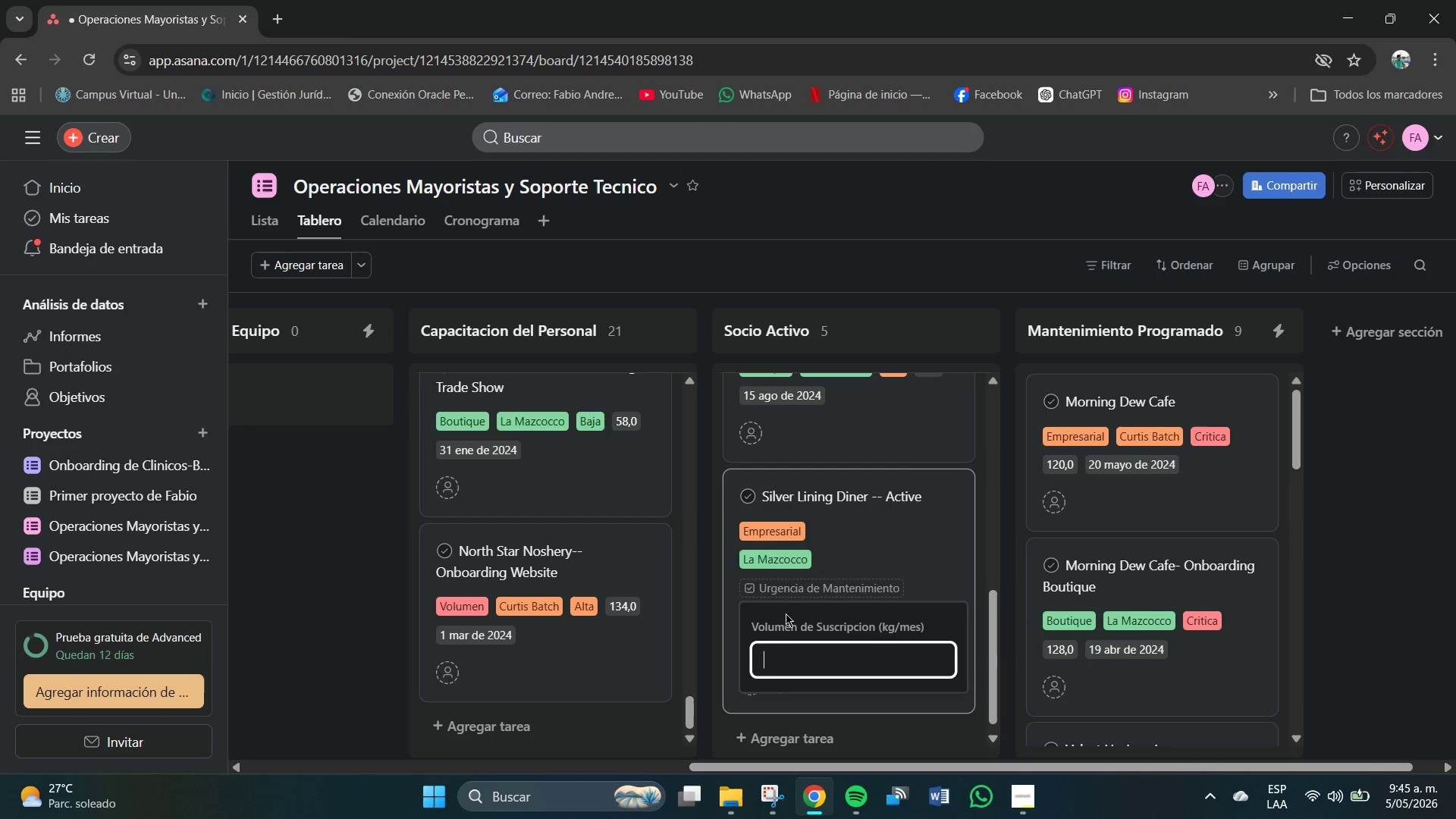 
left_click([780, 592])
 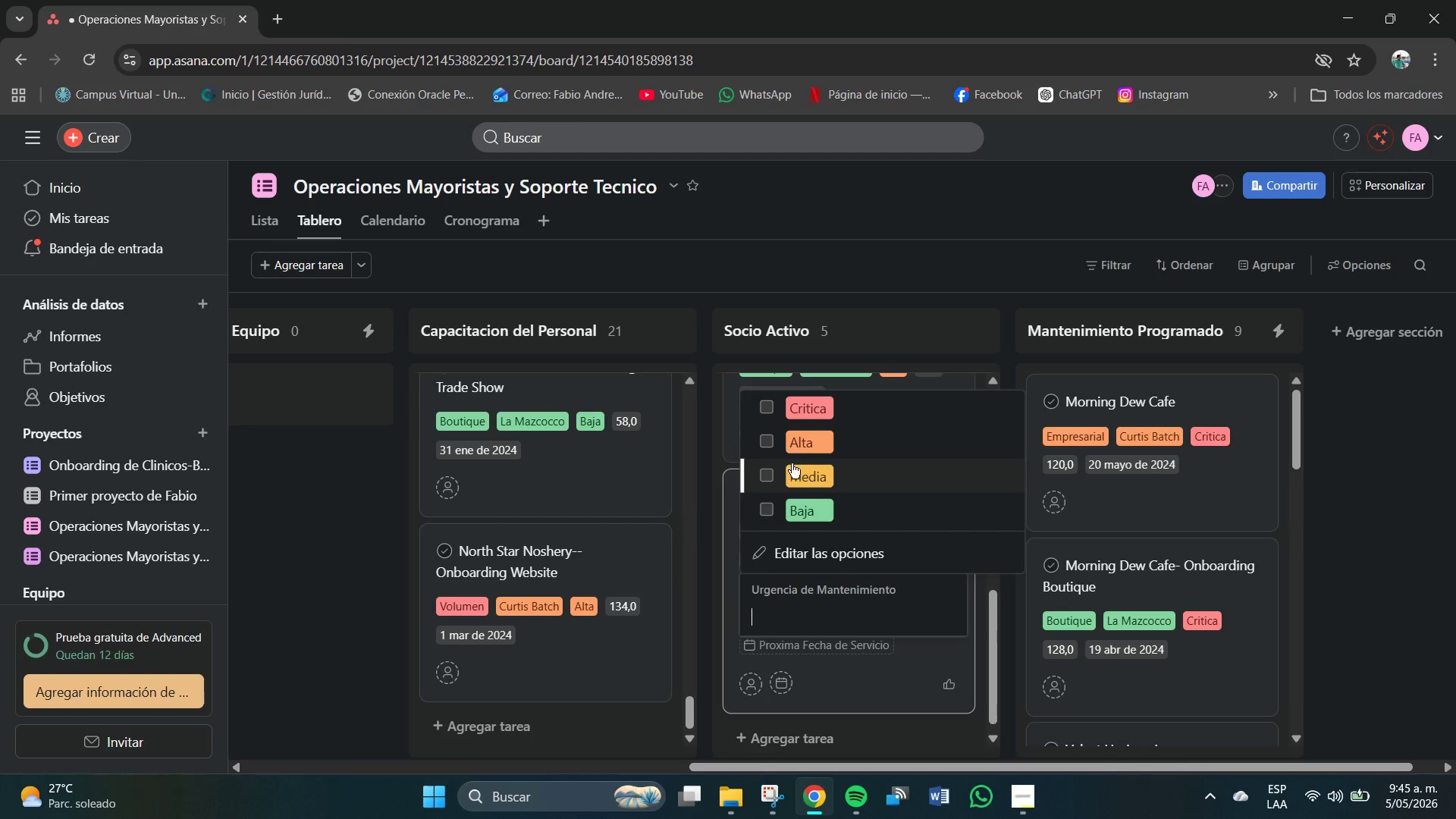 
left_click([799, 406])
 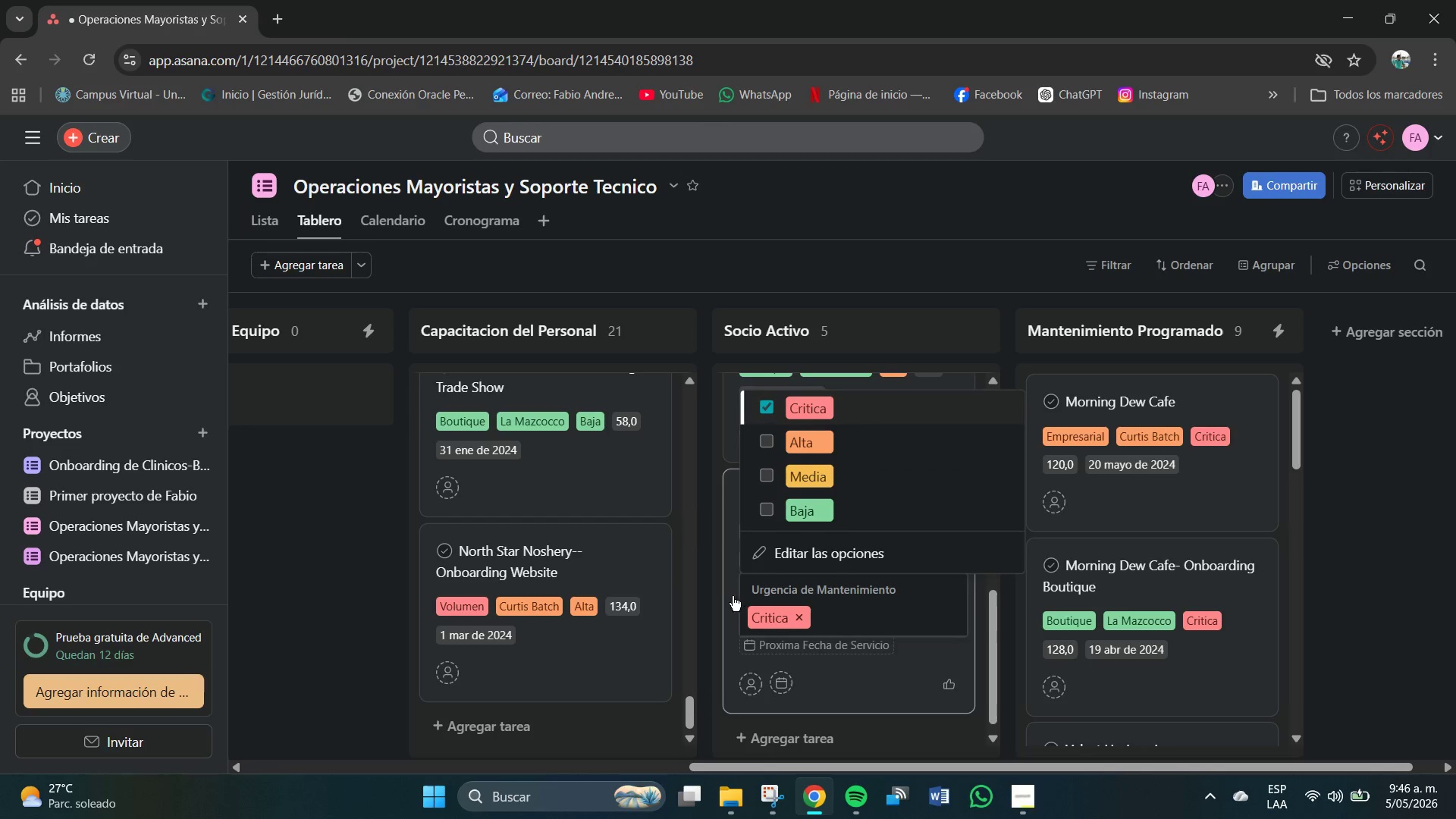 
left_click([730, 585])
 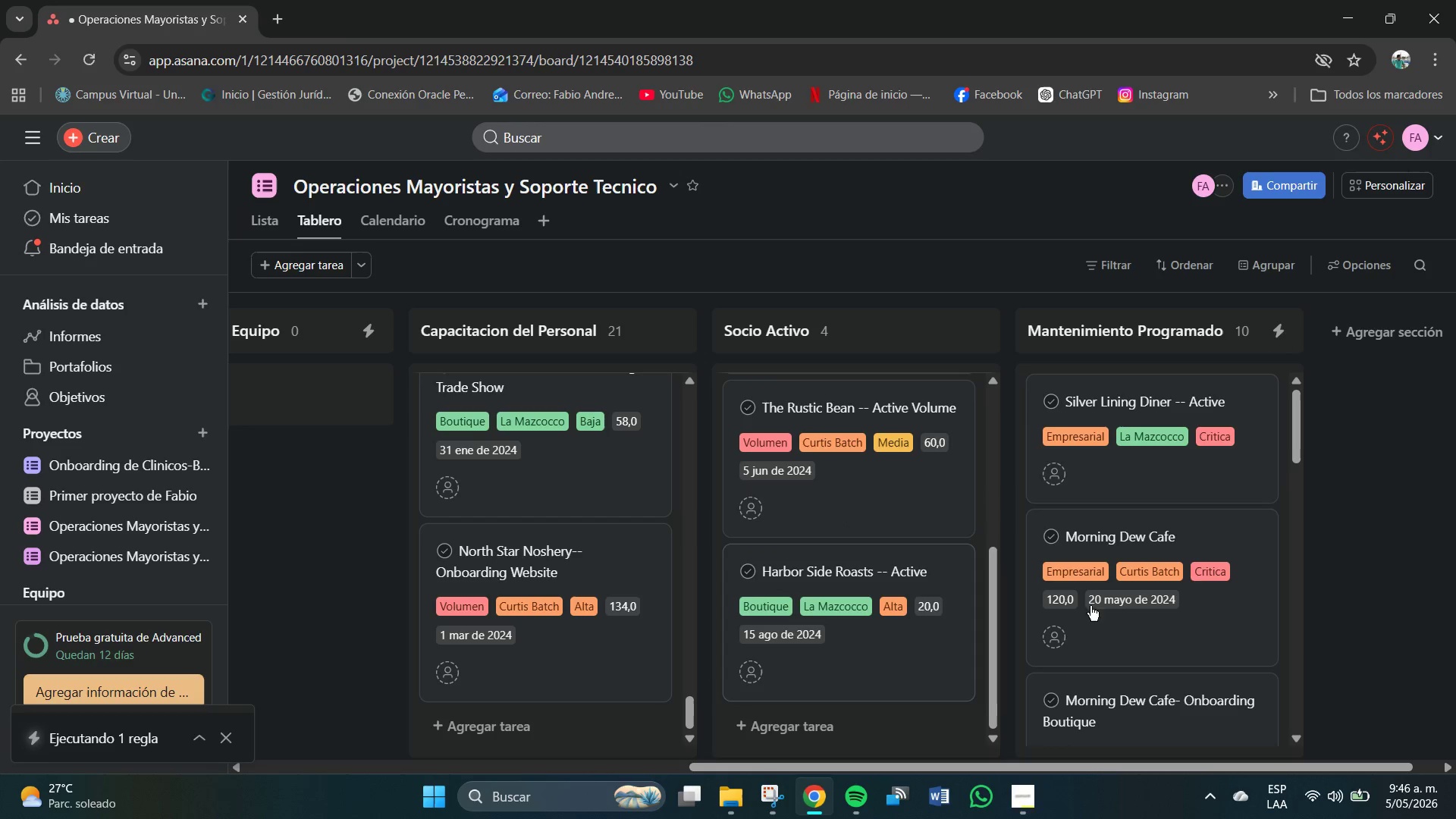 
scroll: coordinate [1212, 524], scroll_direction: up, amount: 3.0
 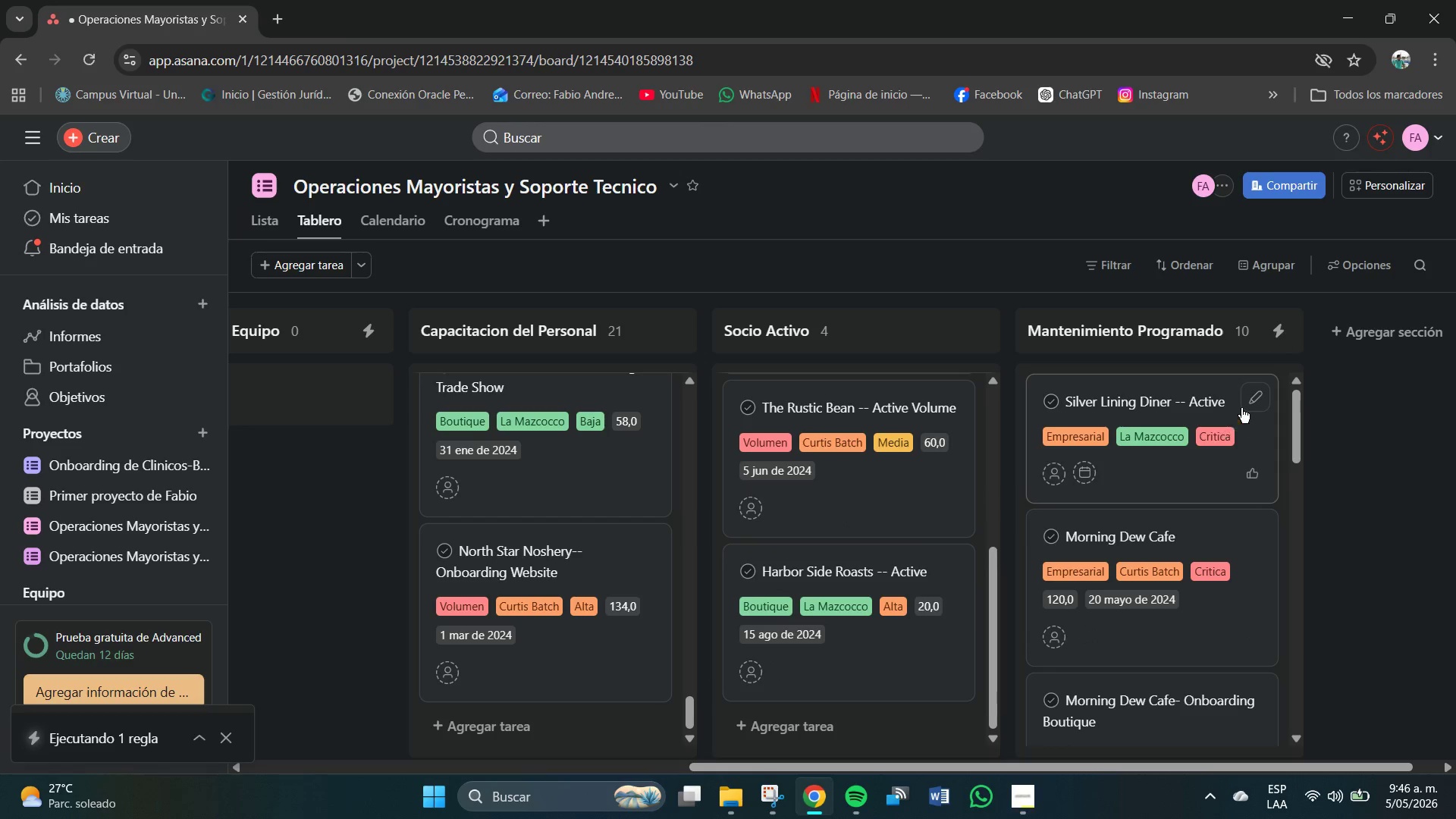 
left_click([1255, 395])
 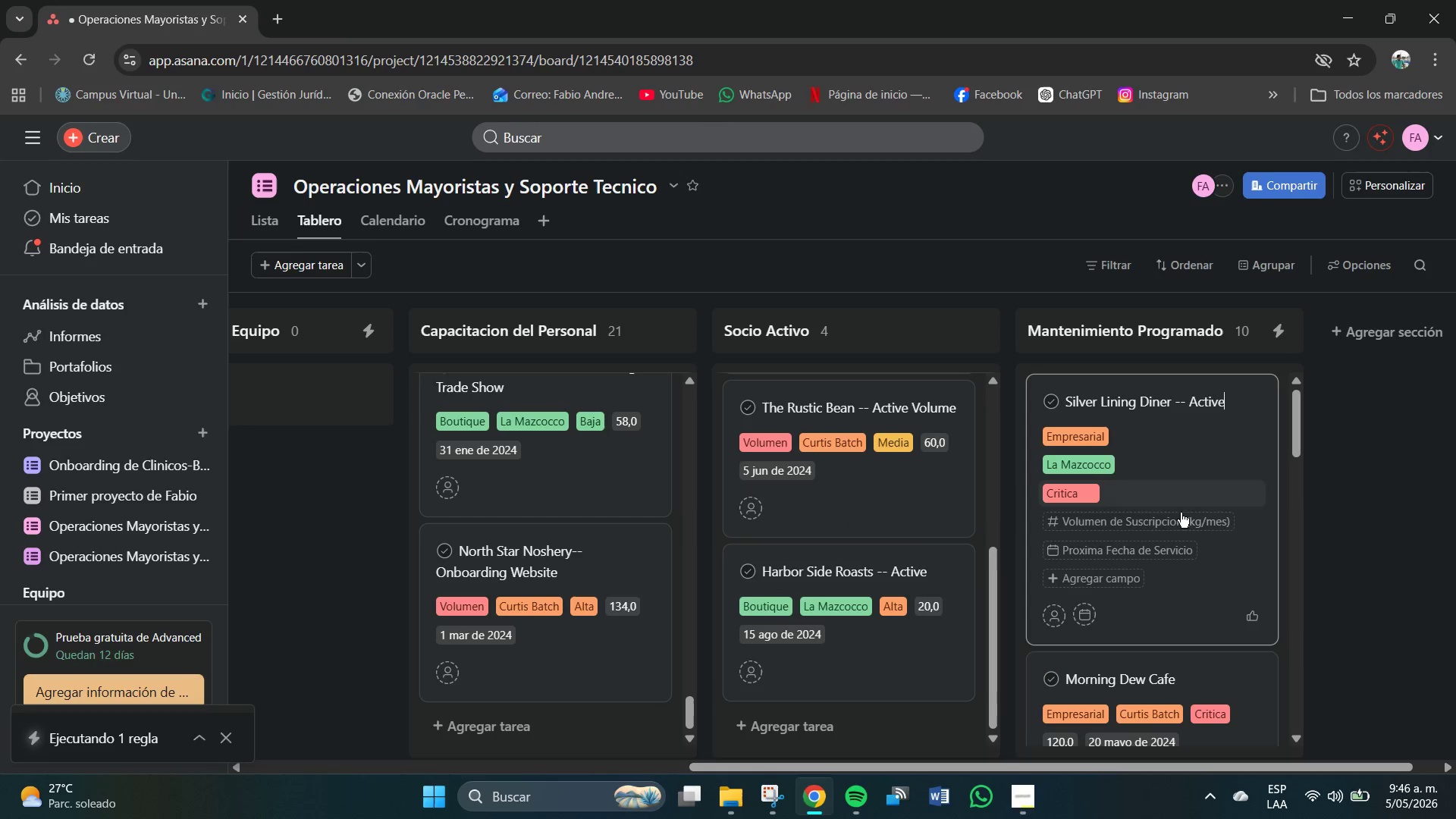 
mouse_move([1103, 541])
 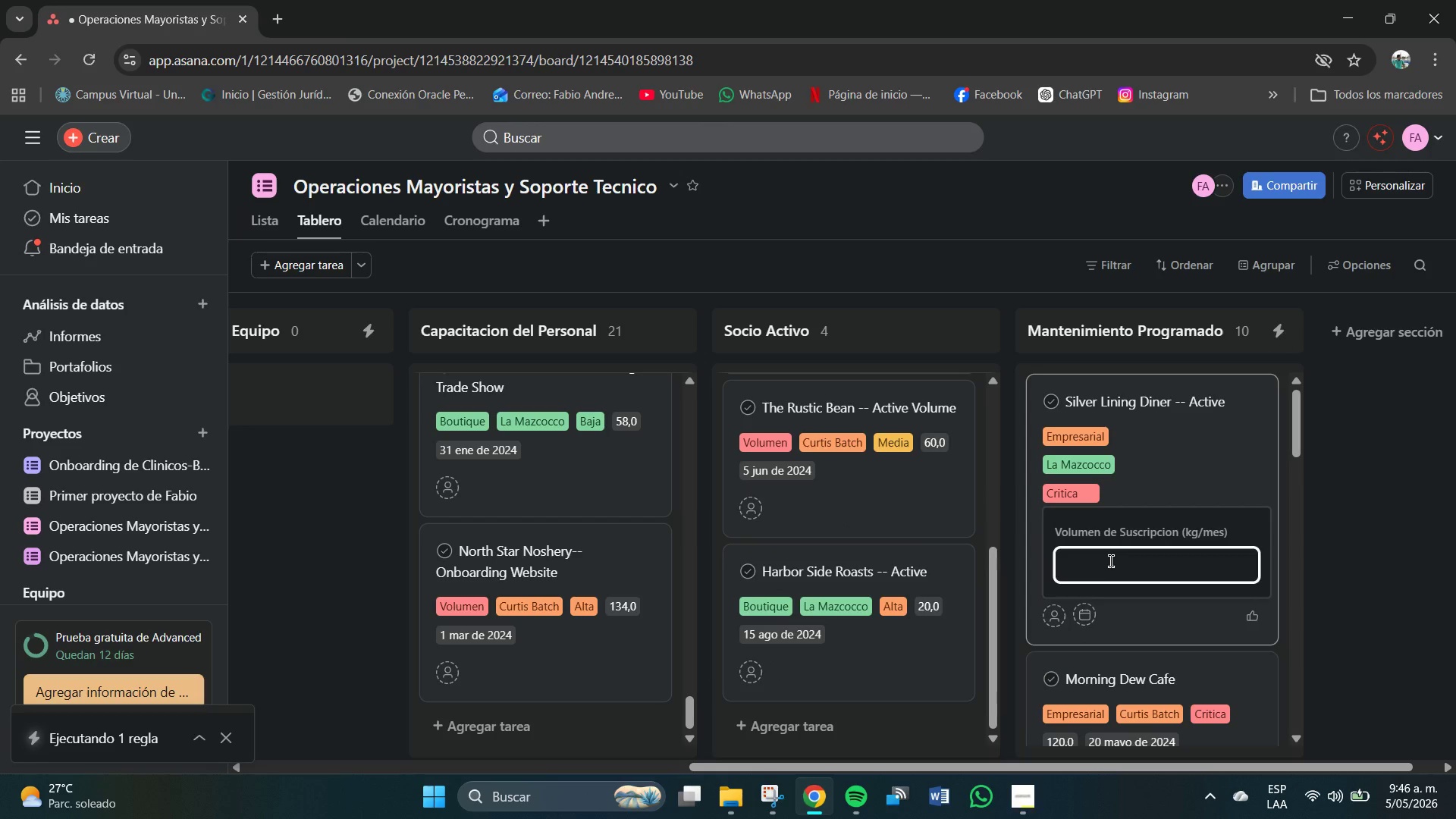 
left_click([1111, 561])
 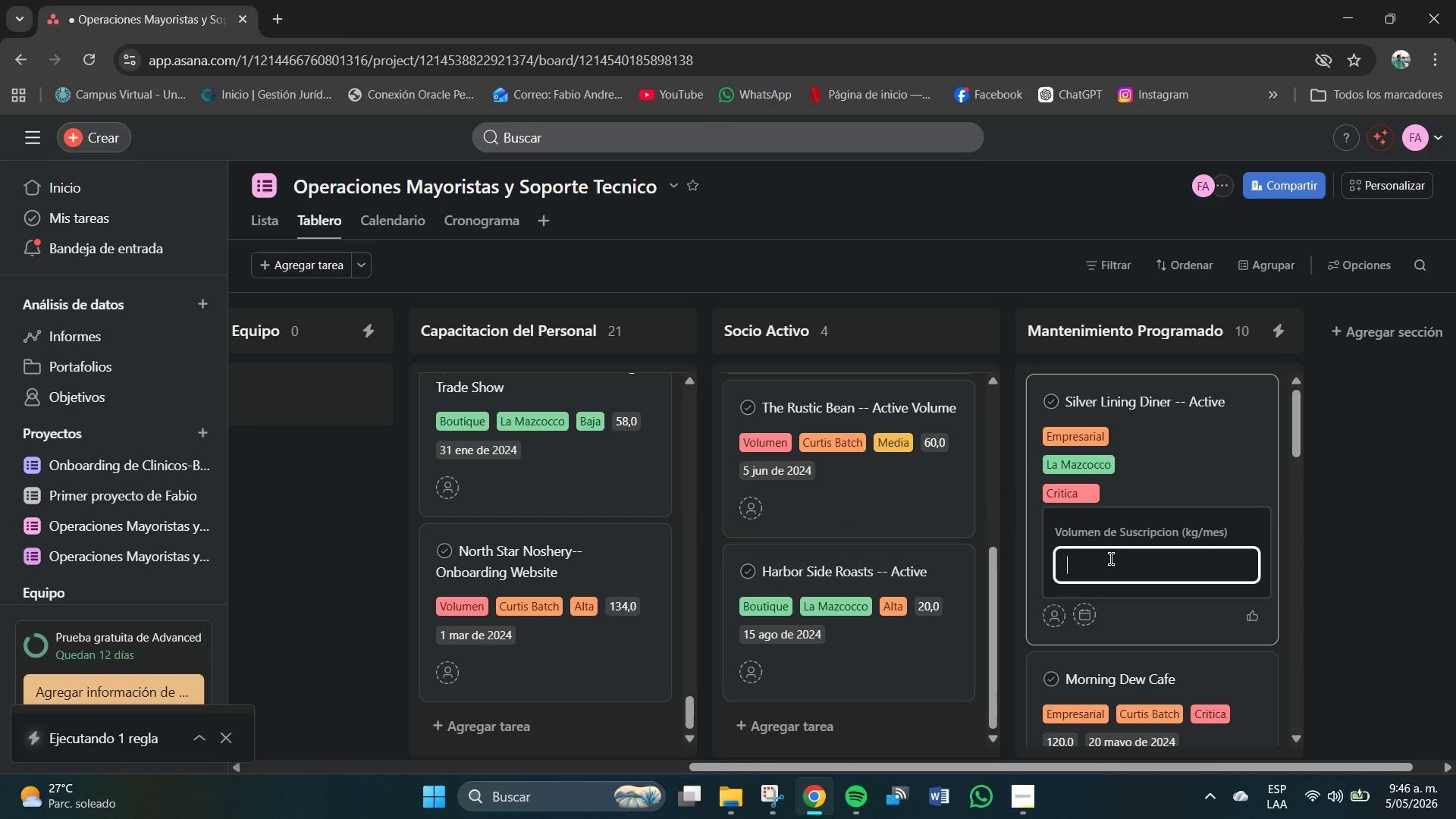 
key(Numpad1)
 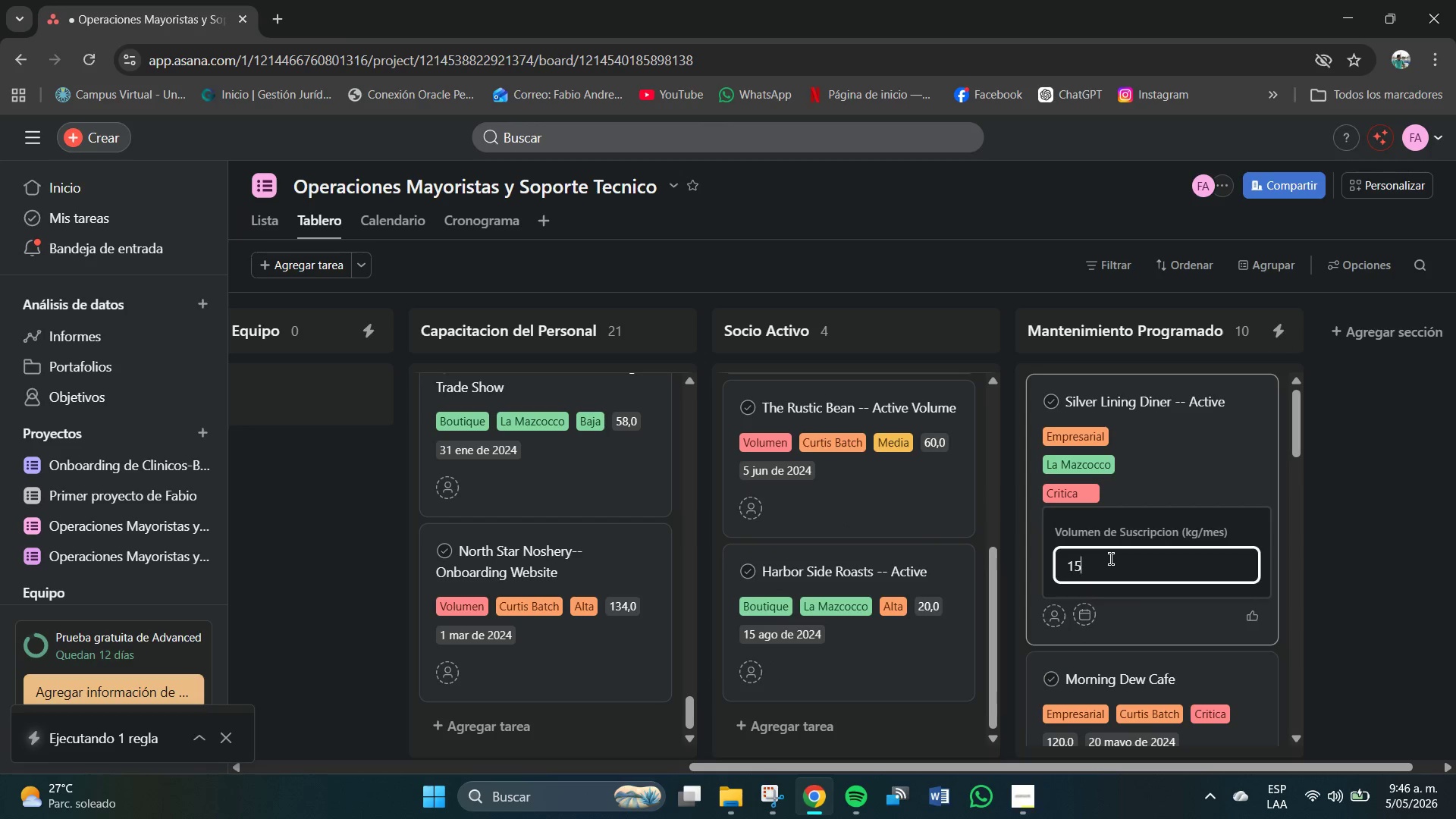 
key(Numpad5)
 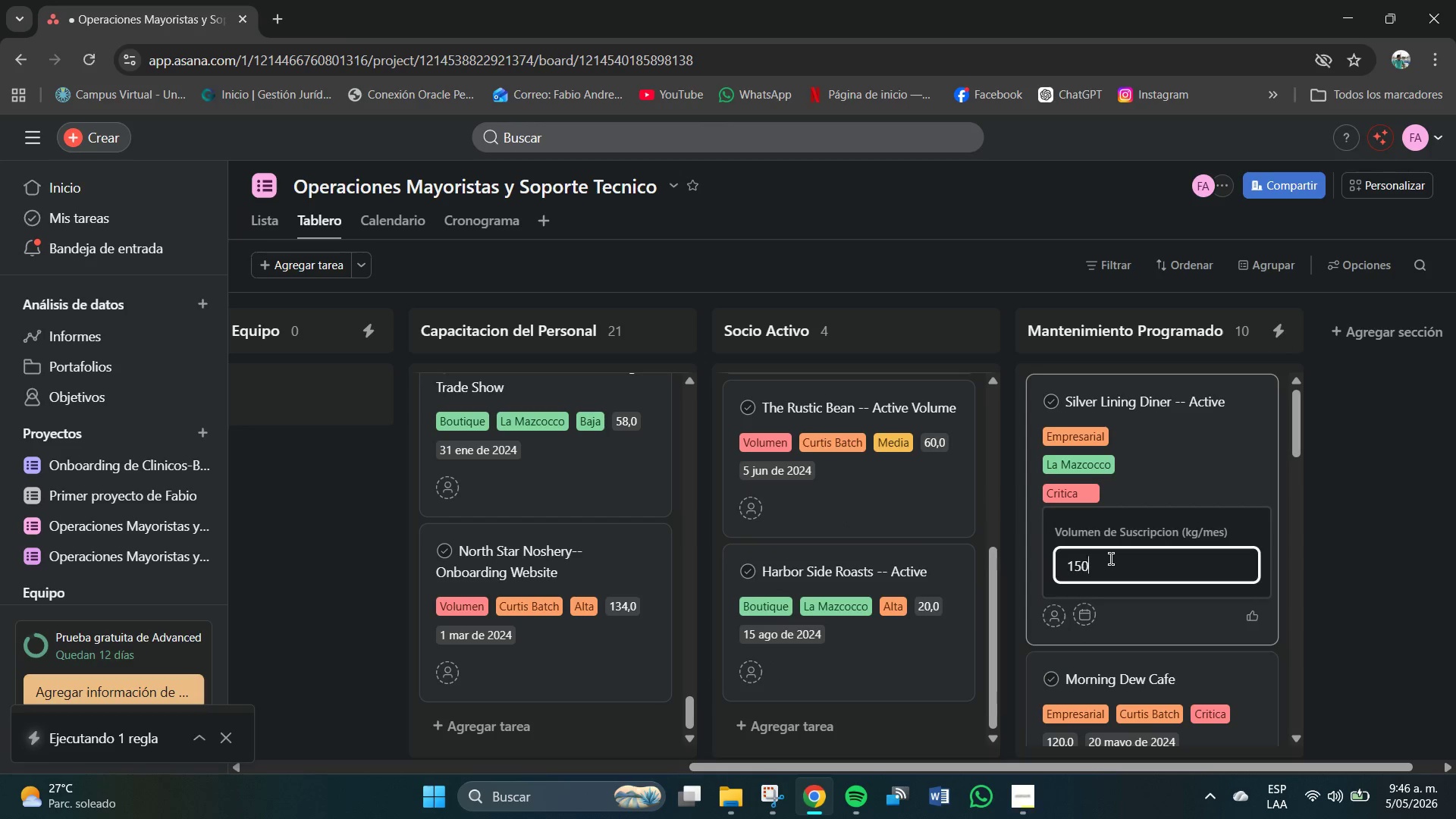 
key(Numpad0)
 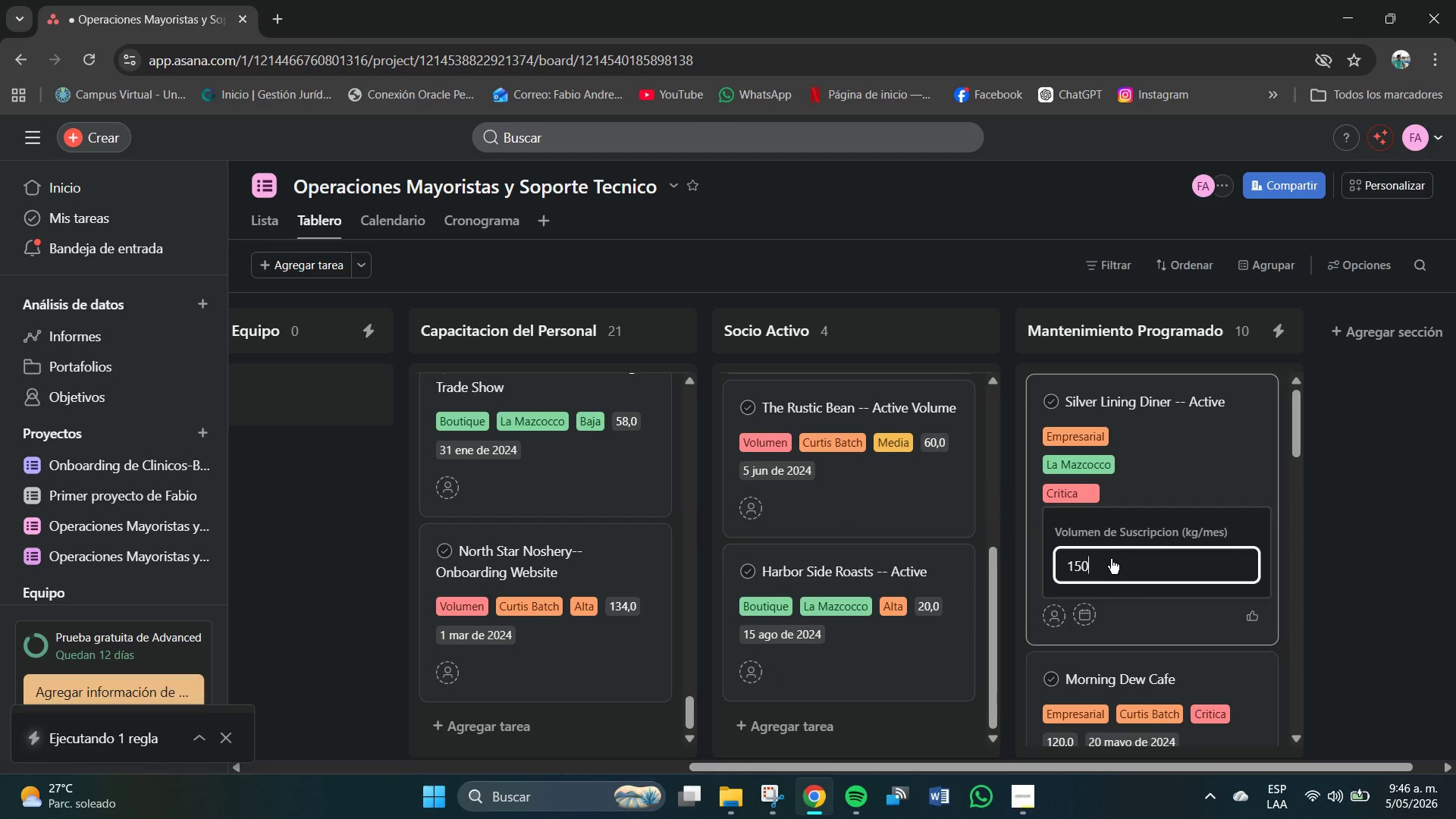 
key(NumpadEnter)
 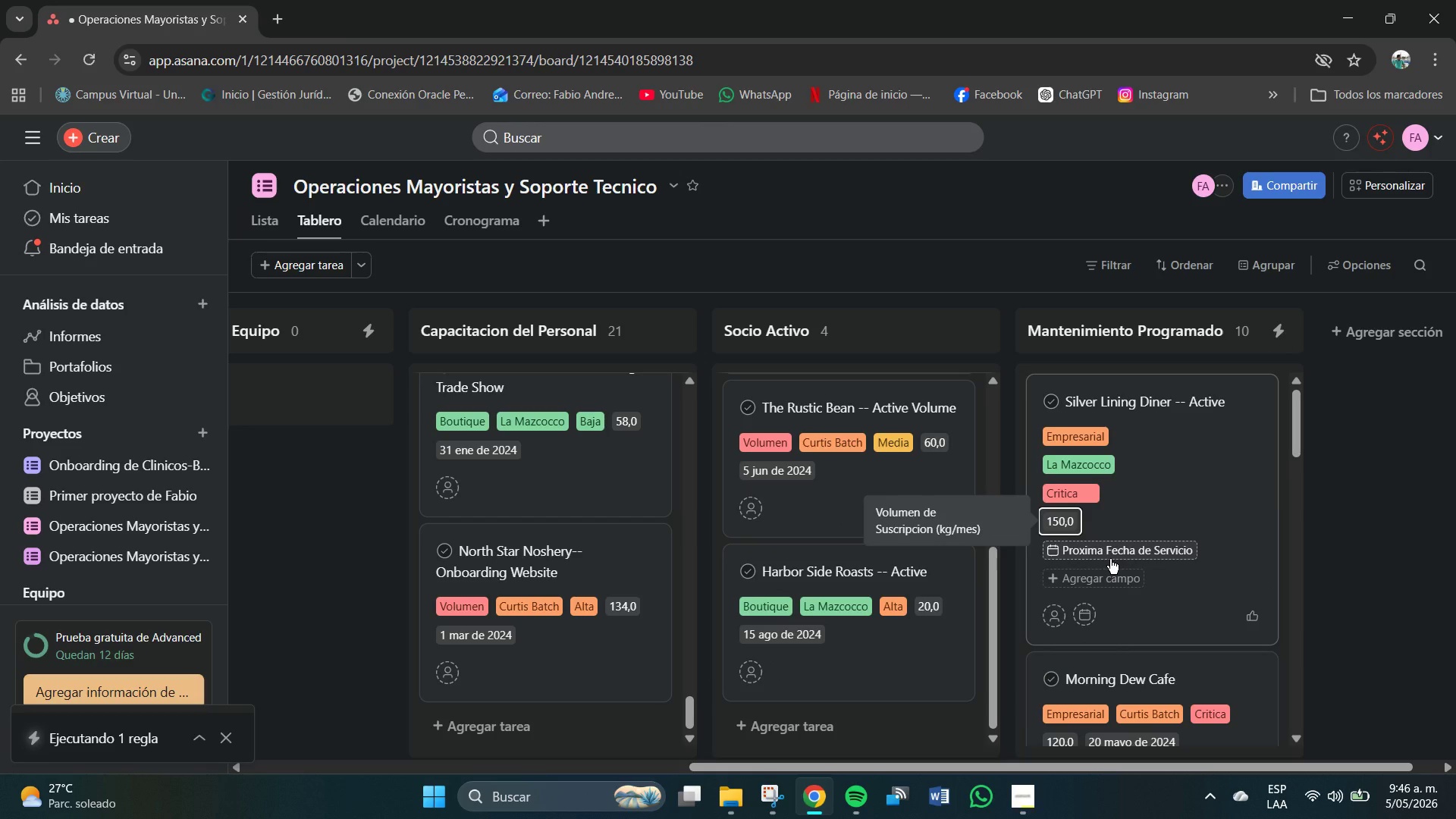 
left_click([1110, 559])
 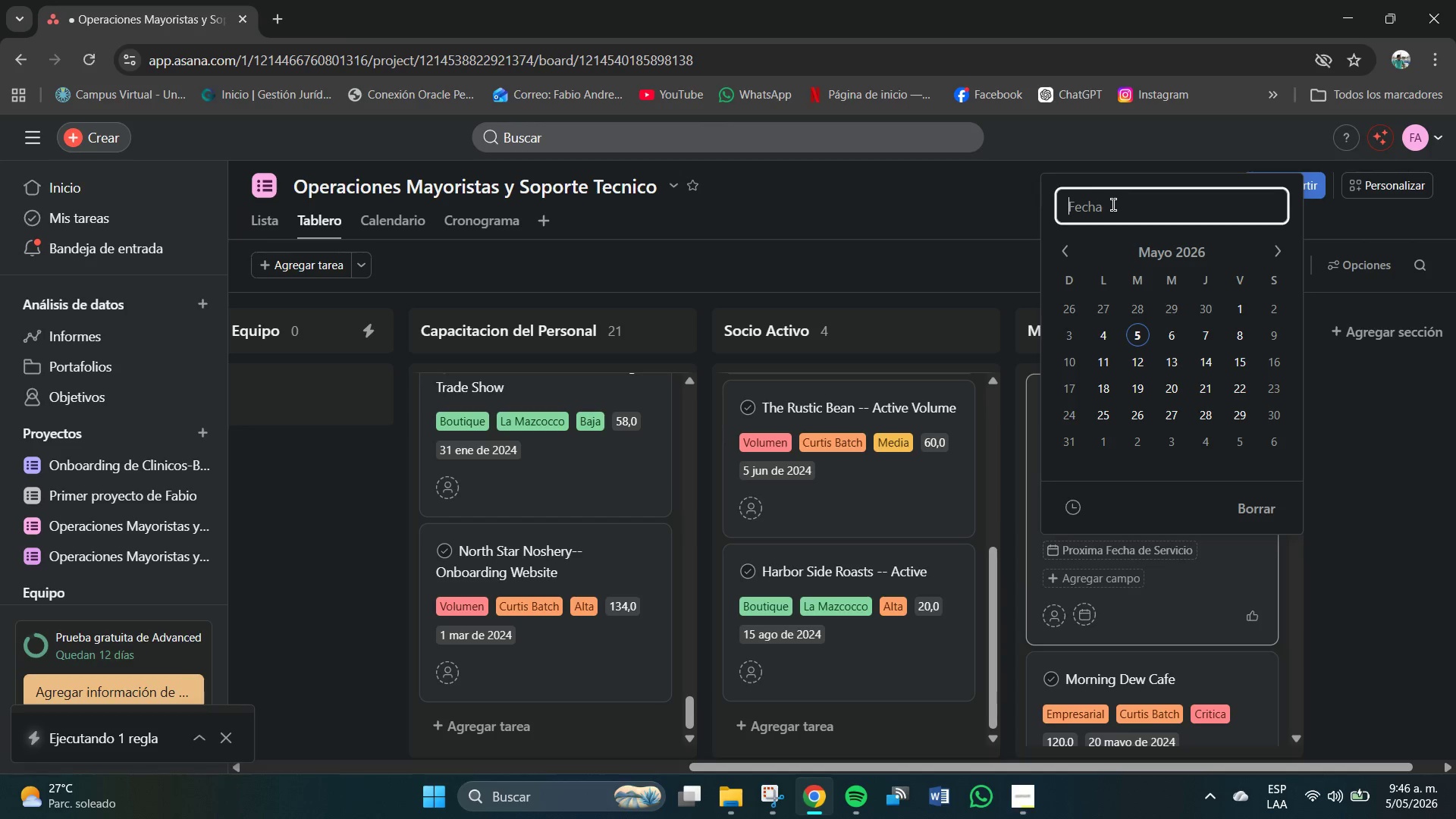 
key(Numpad1)
 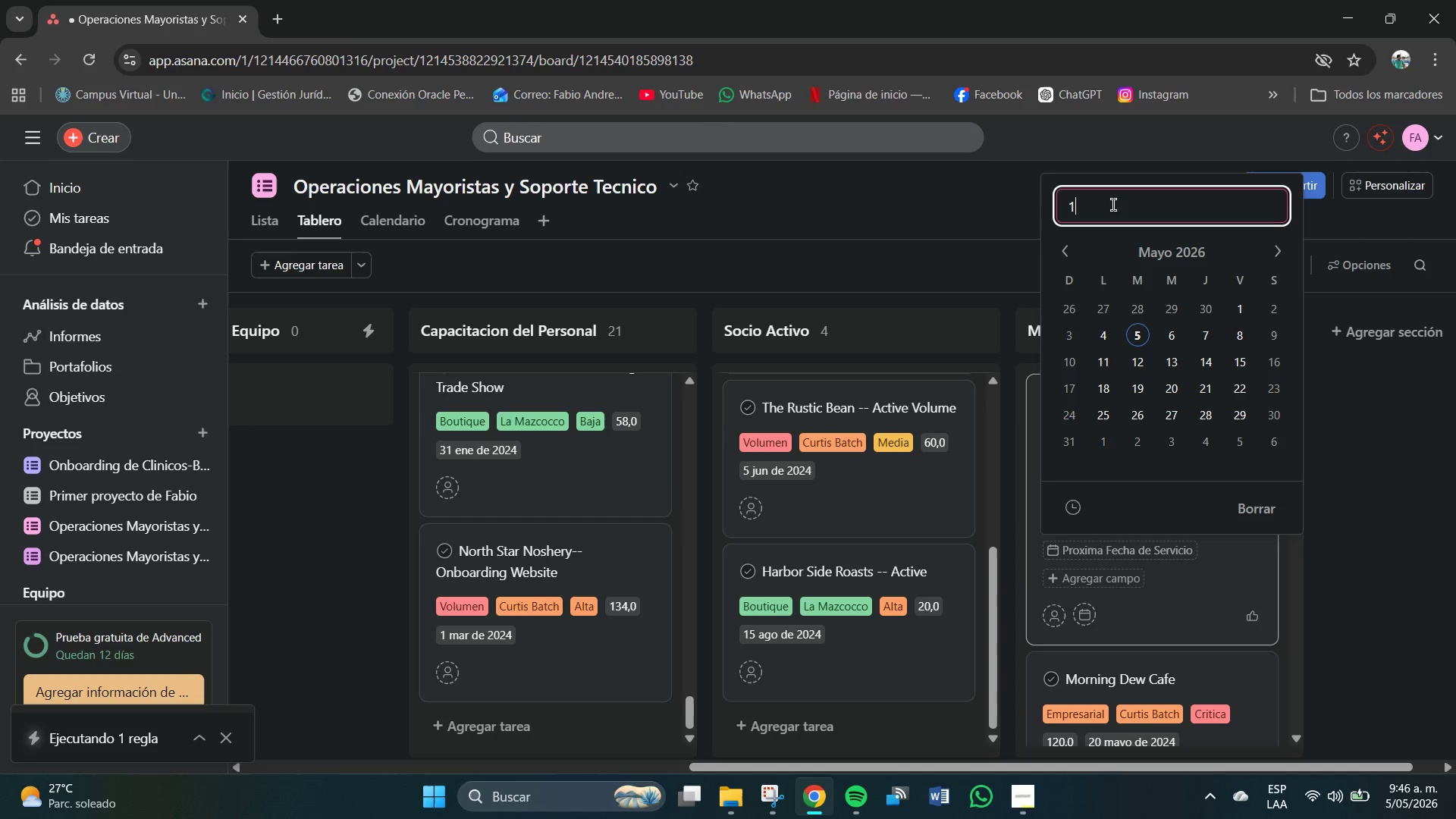 
key(Numpad0)
 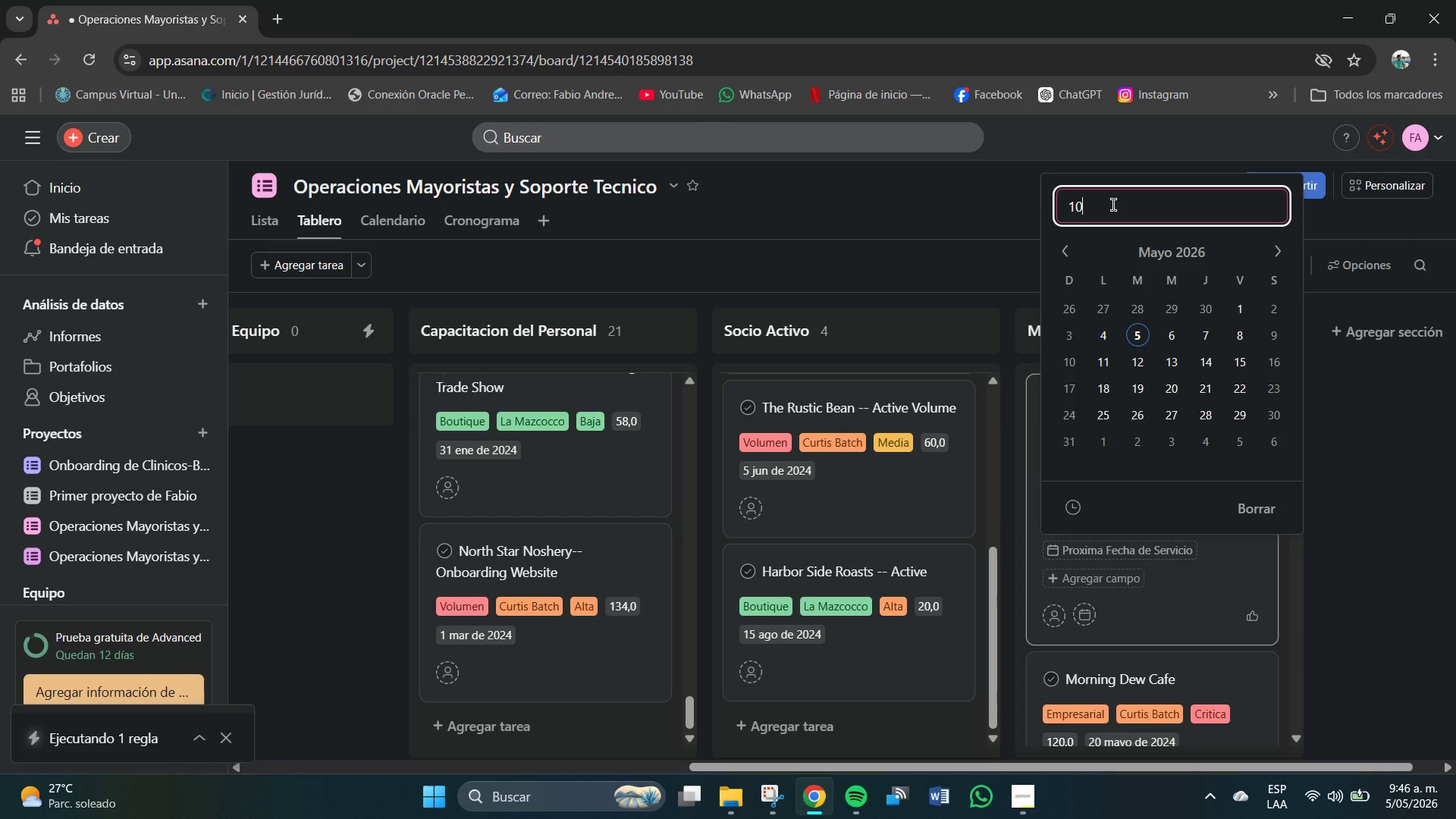 
key(Shift+7)
 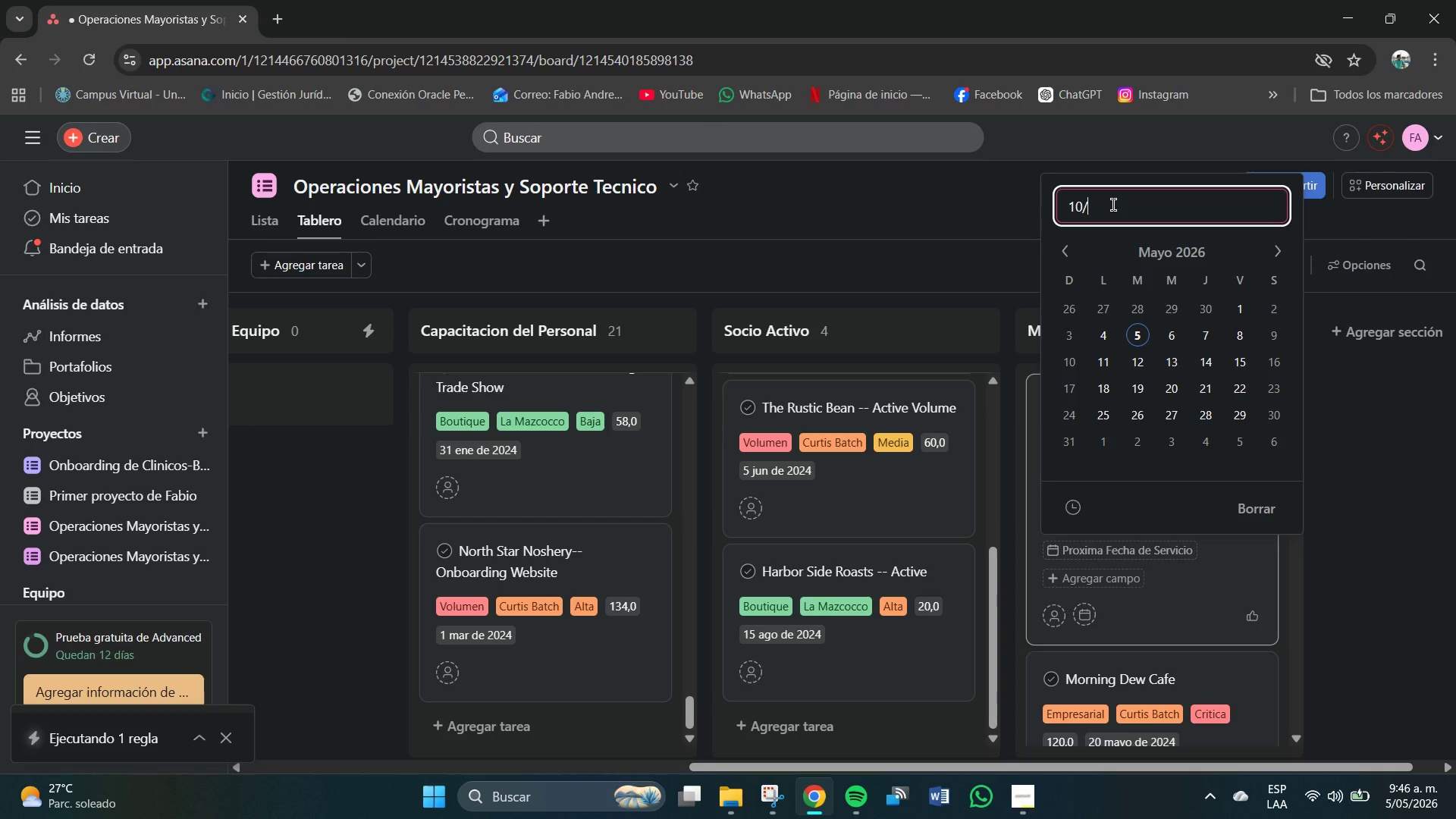 
key(Numpad0)
 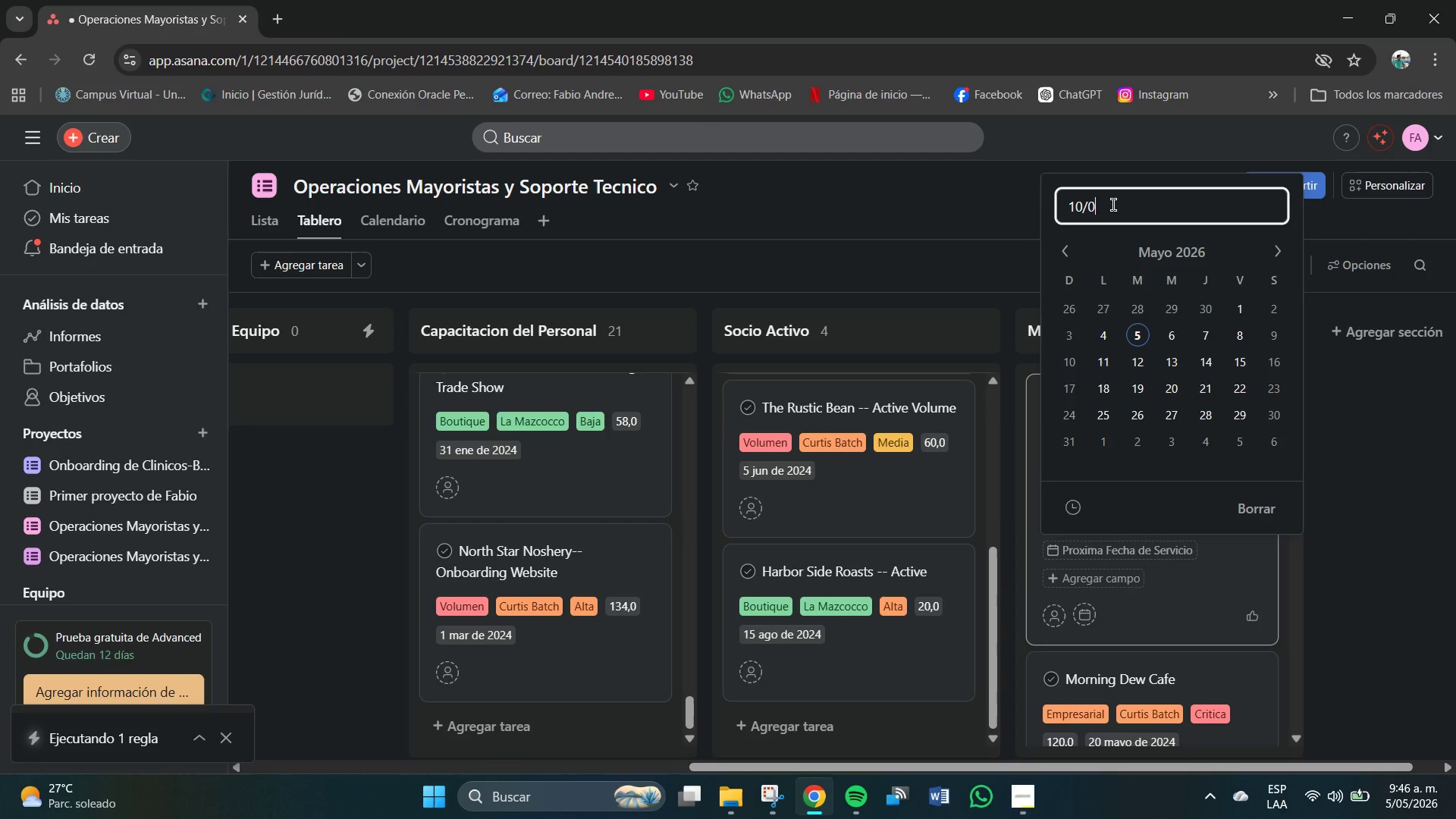 
key(Numpad1)
 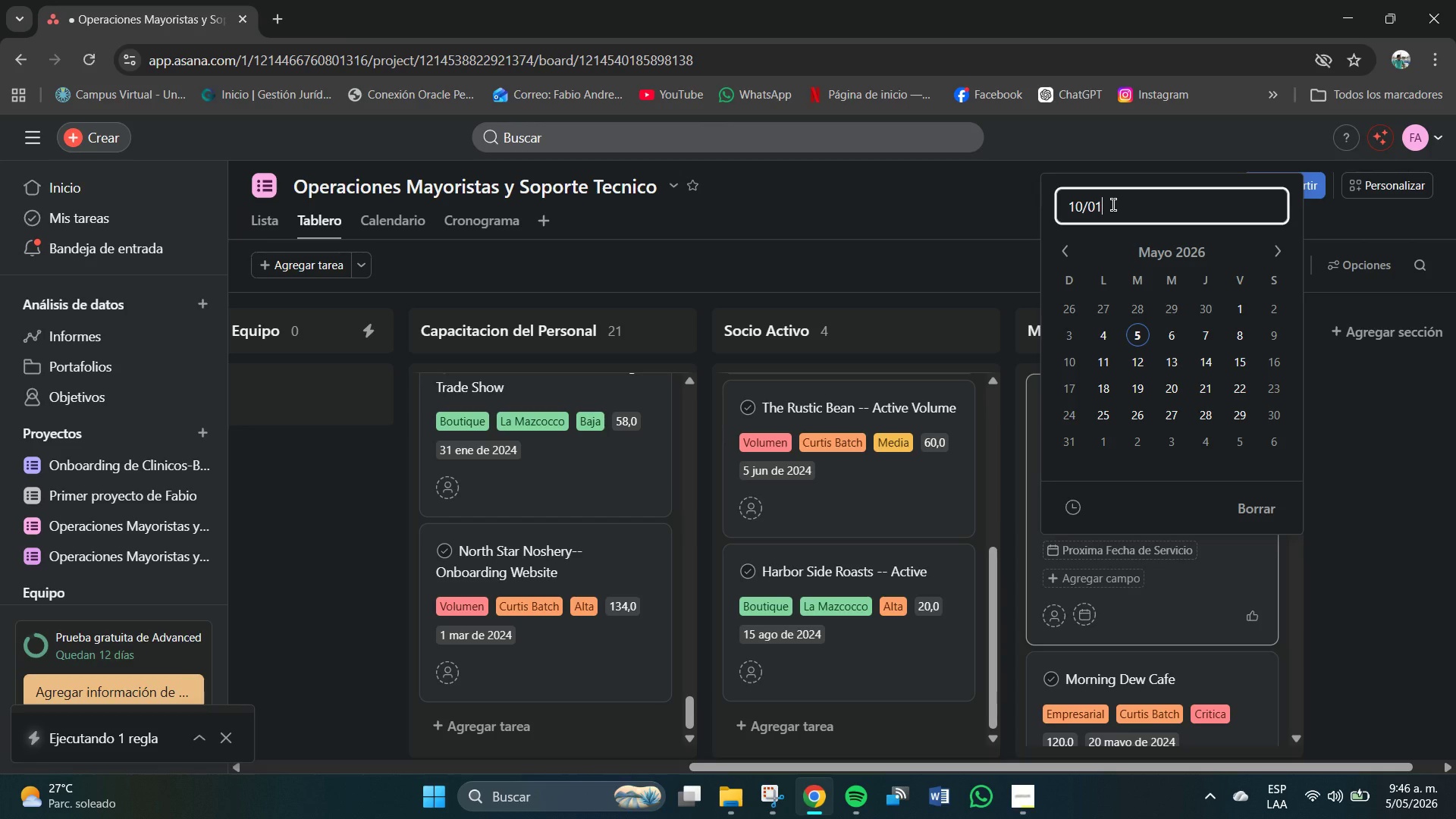 
key(Shift+7)
 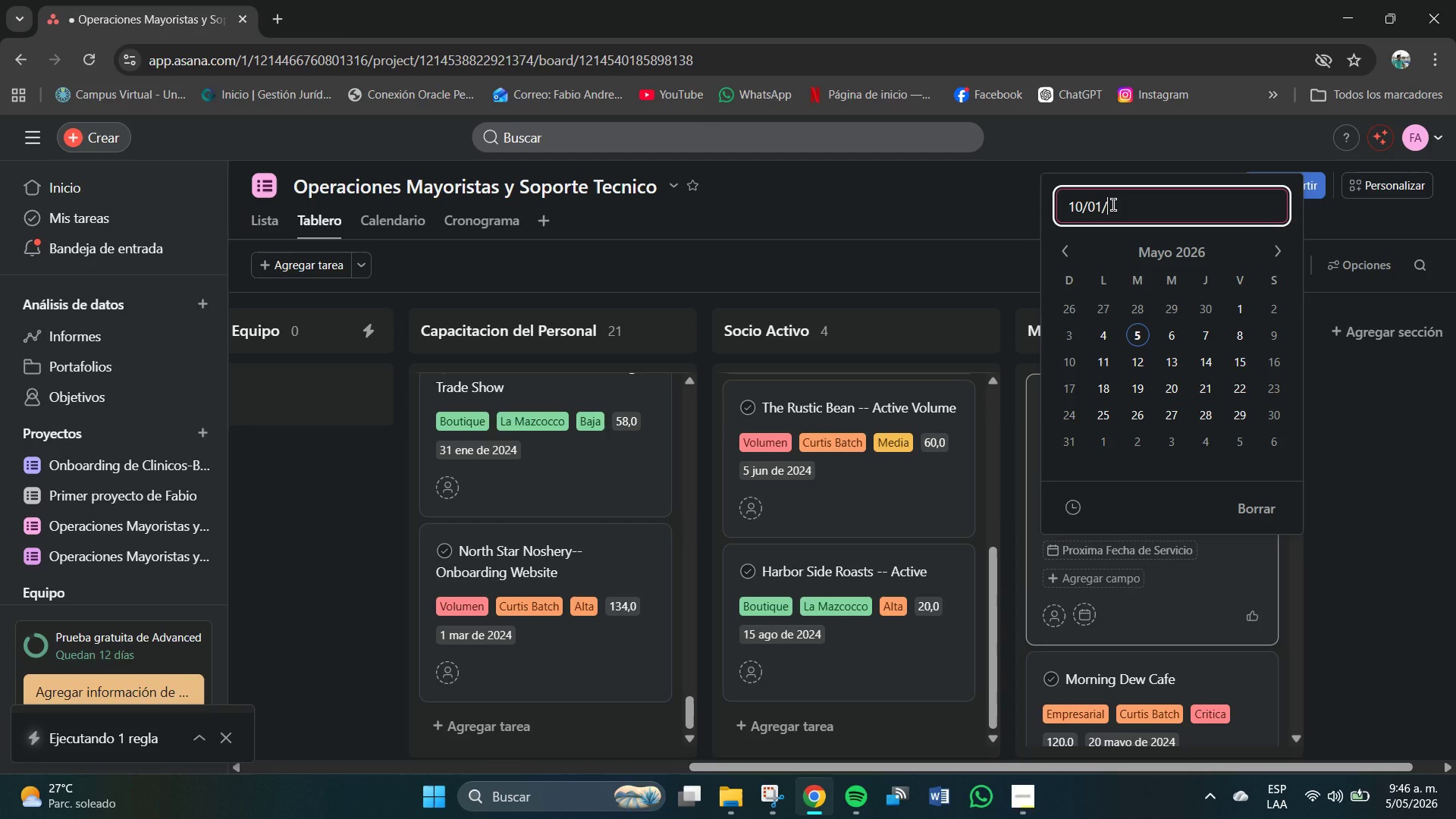 
key(Numpad2)
 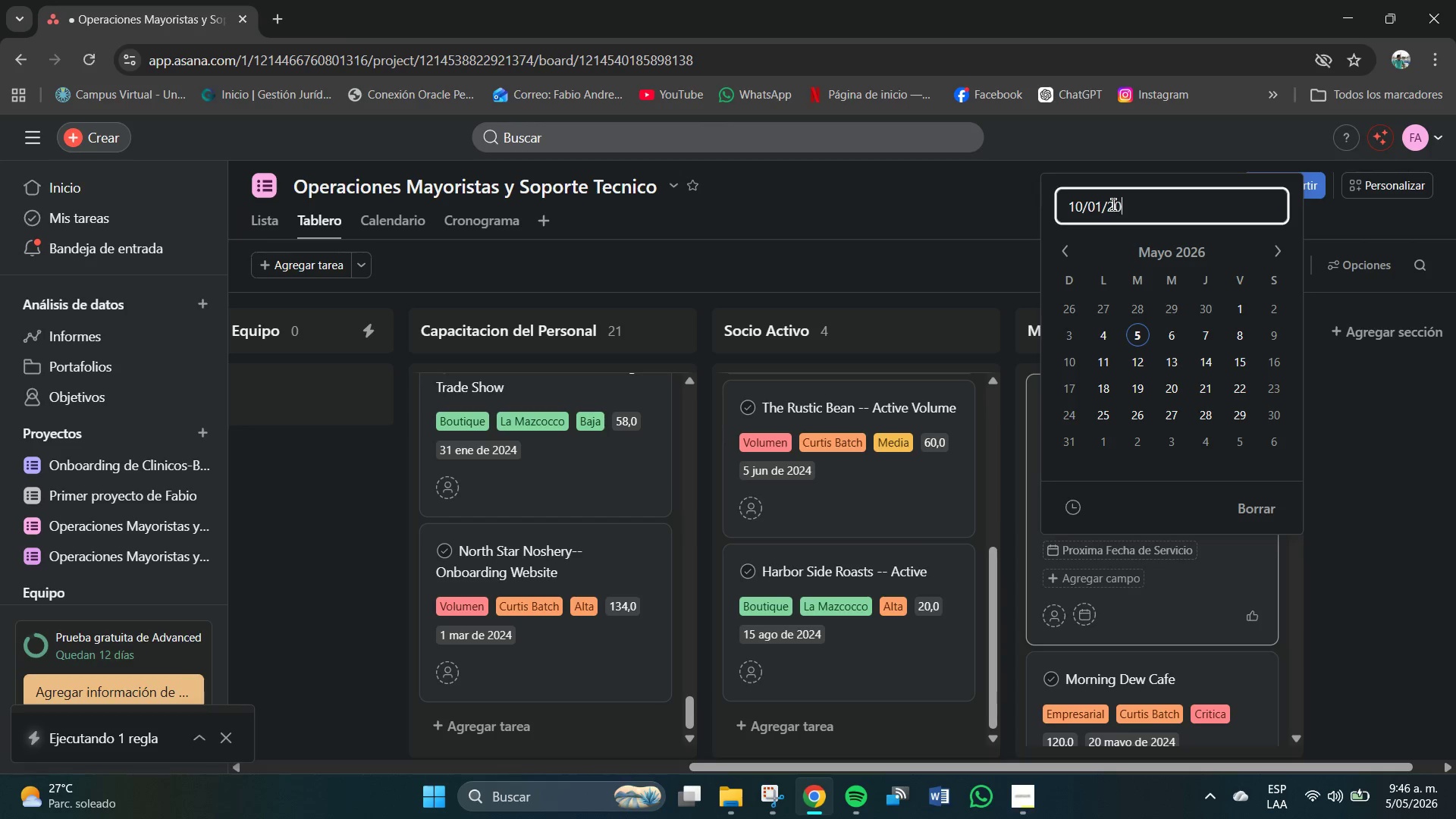 
key(Numpad0)
 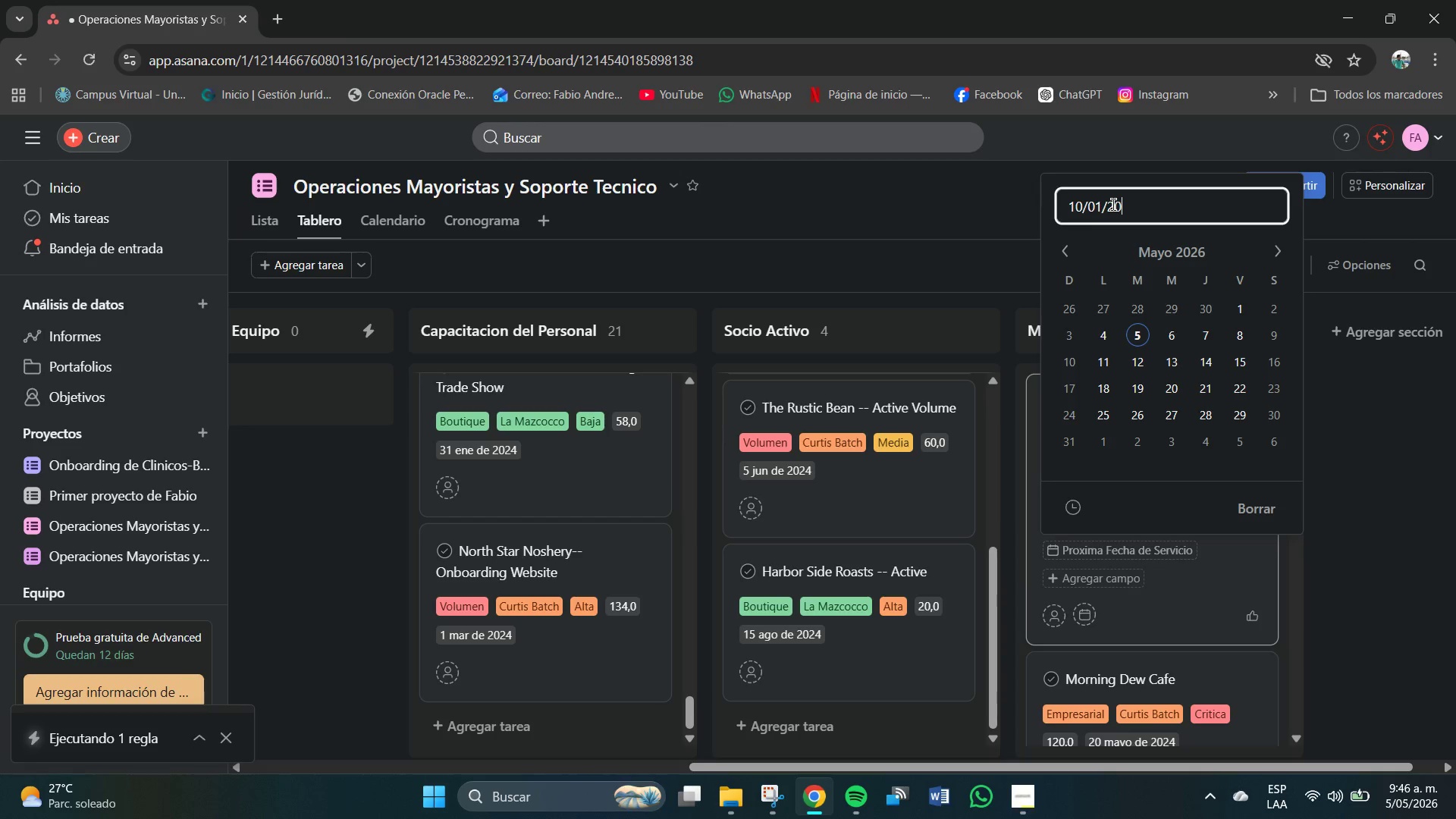 
key(Numpad2)
 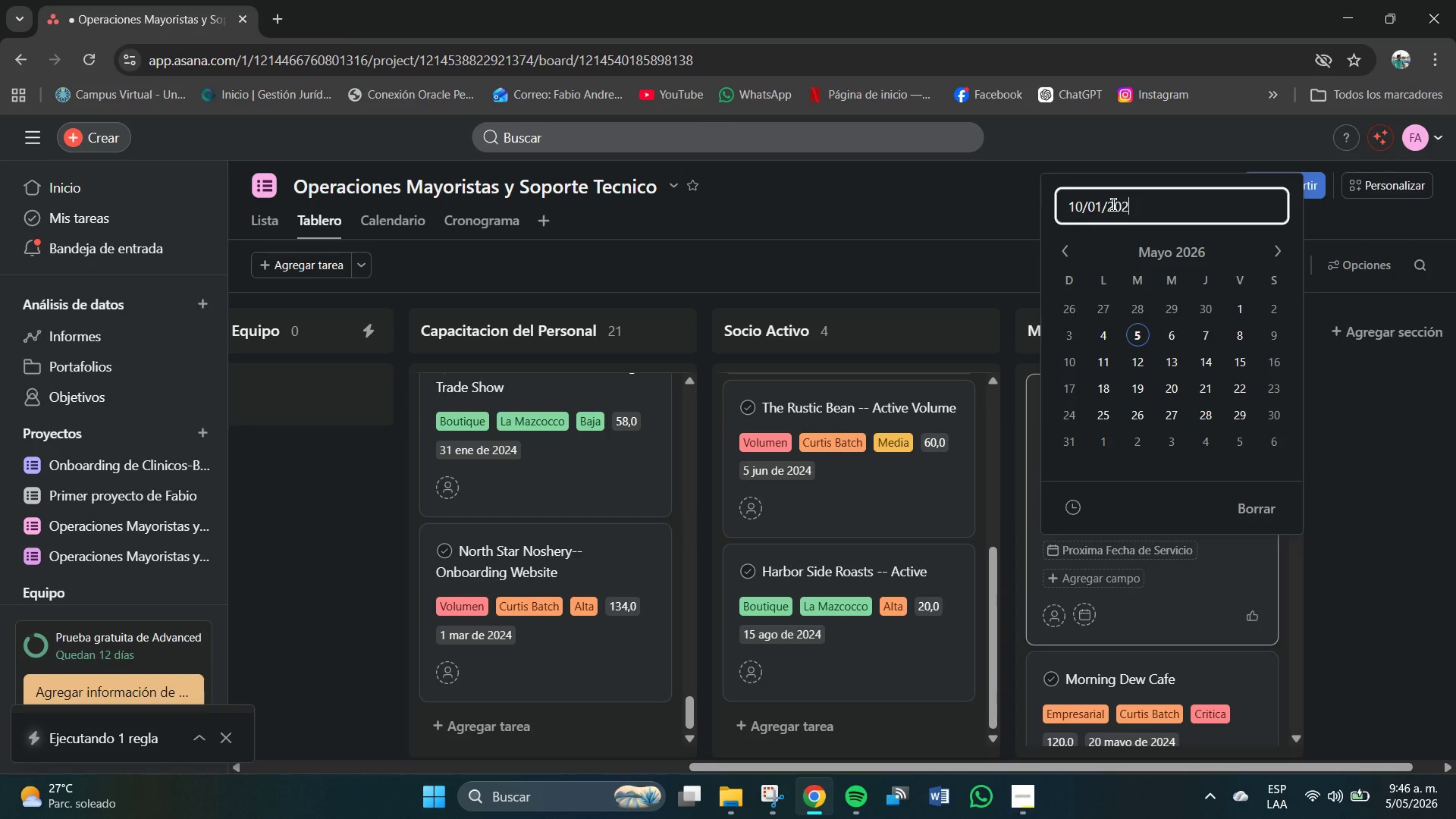 
key(Numpad4)
 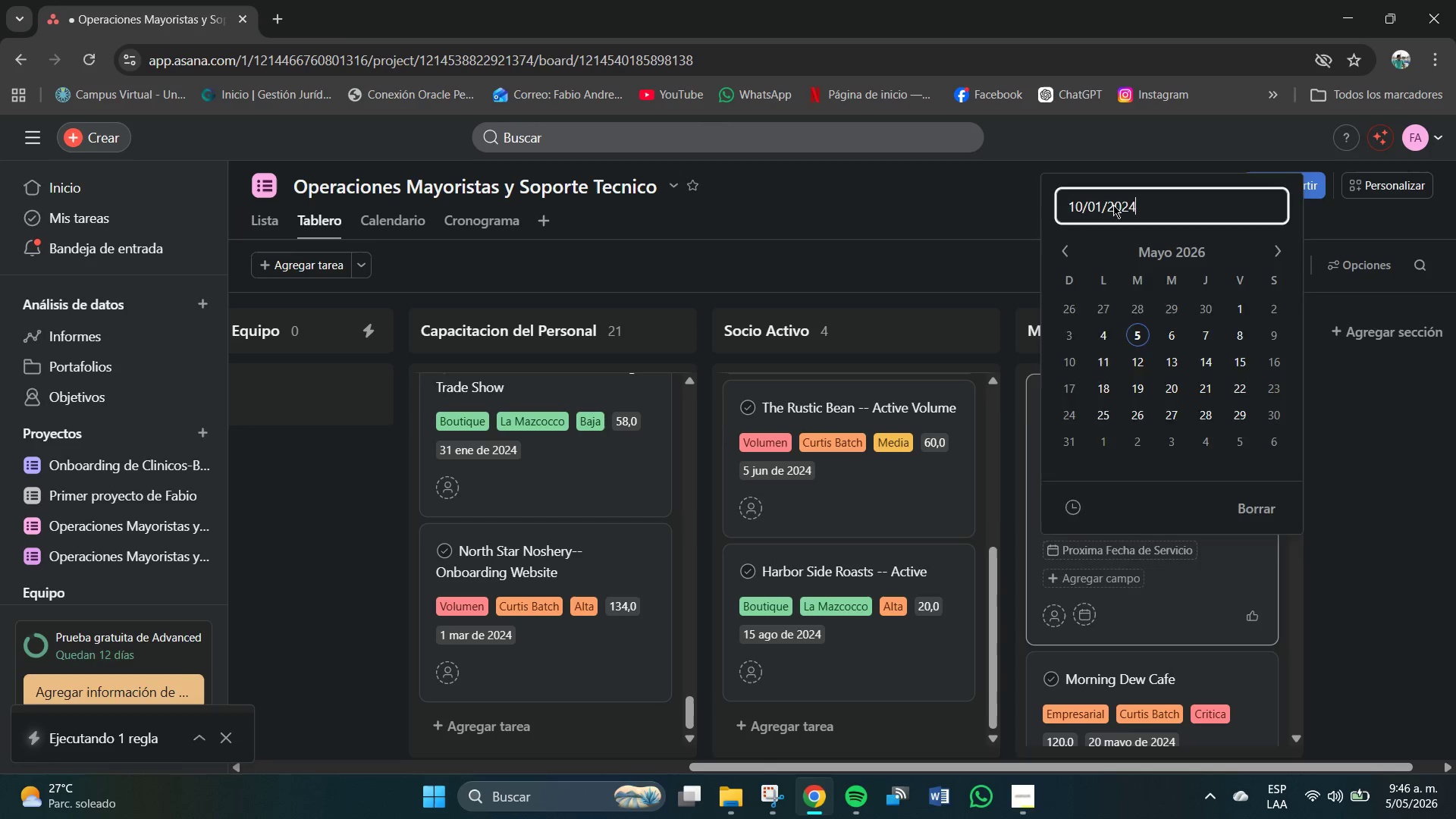 
key(NumpadEnter)
 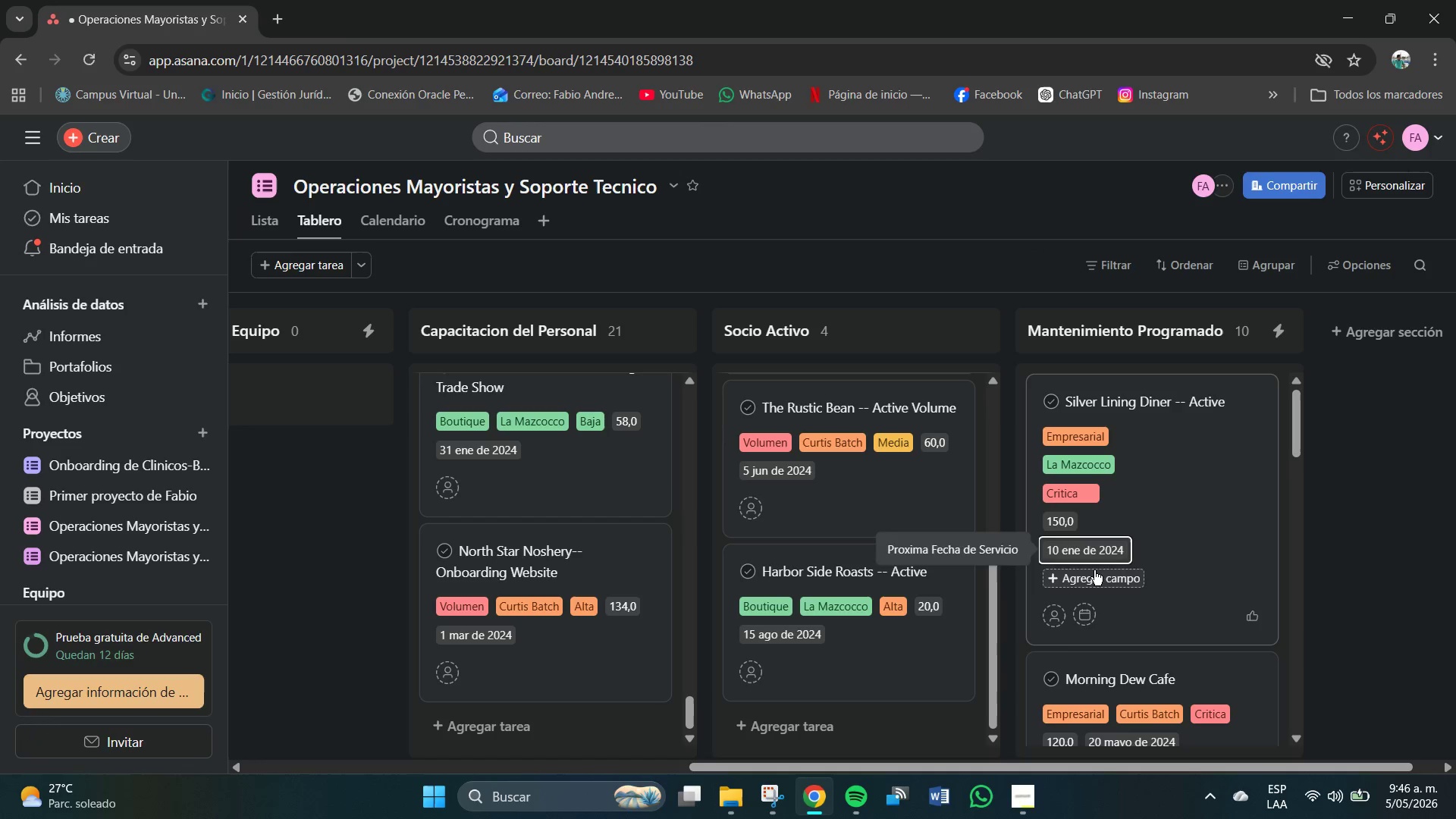 
scroll: coordinate [730, 537], scroll_direction: down, amount: 2.0
 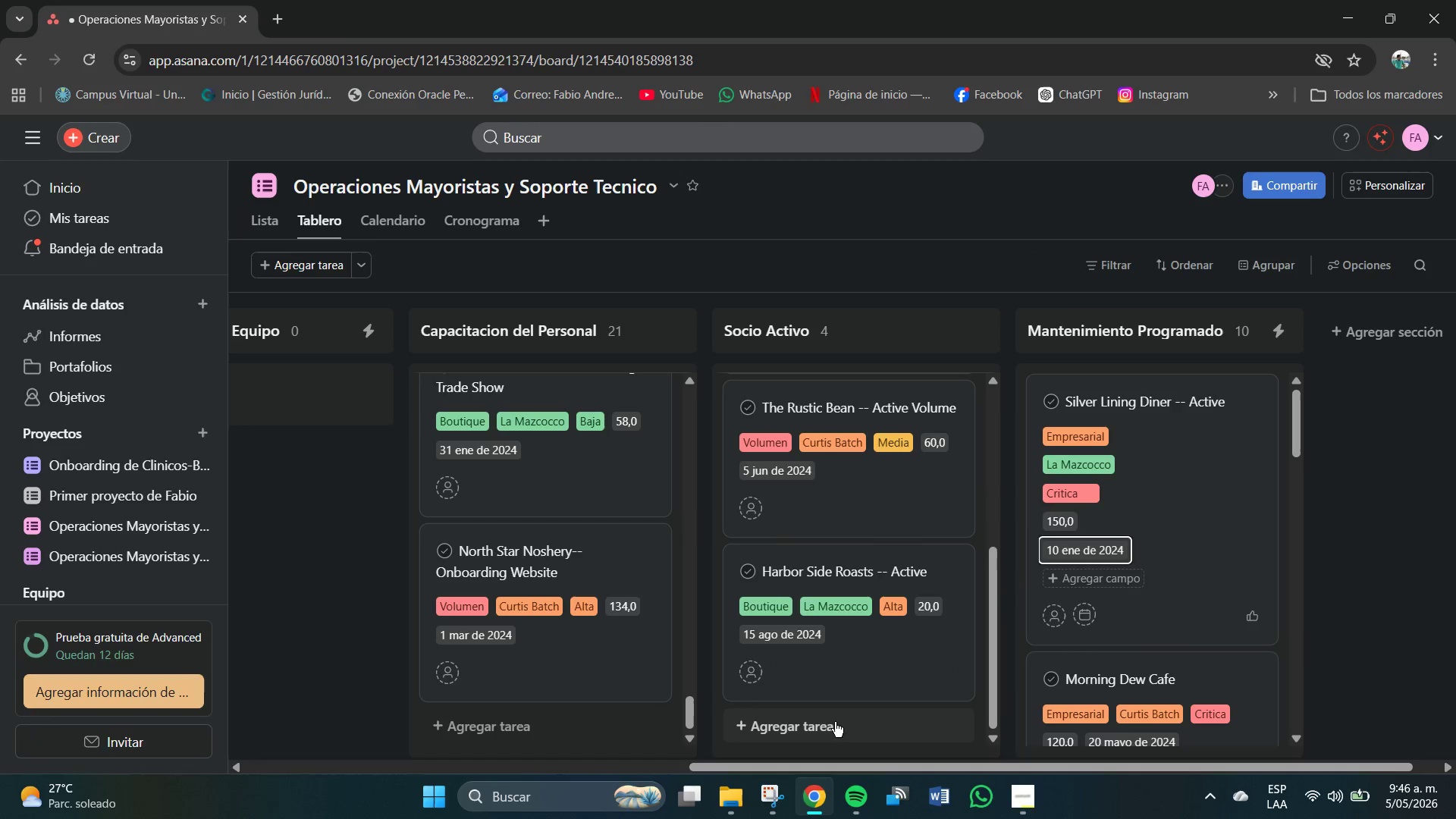 
left_click([826, 727])
 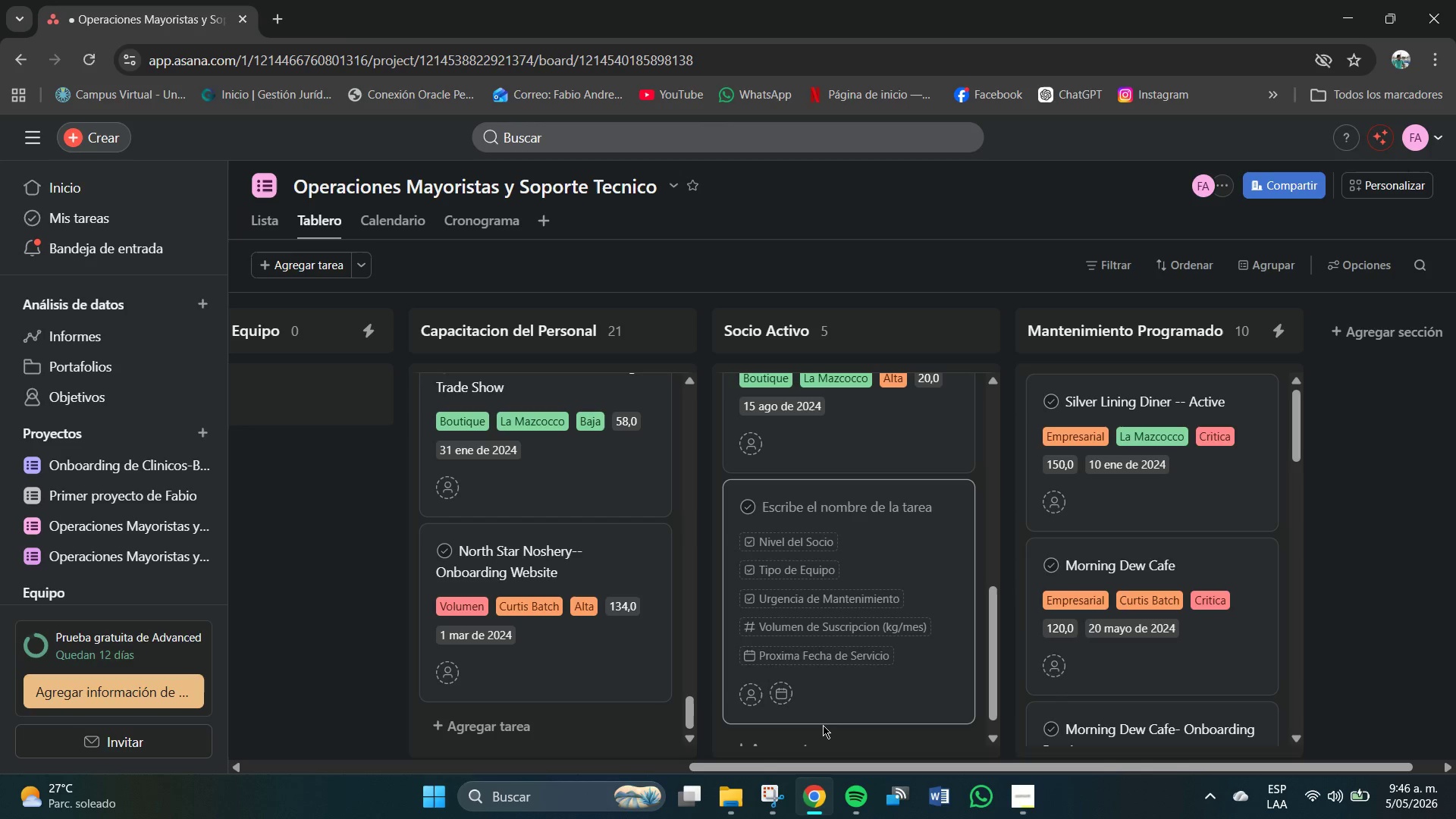 
left_click([816, 500])
 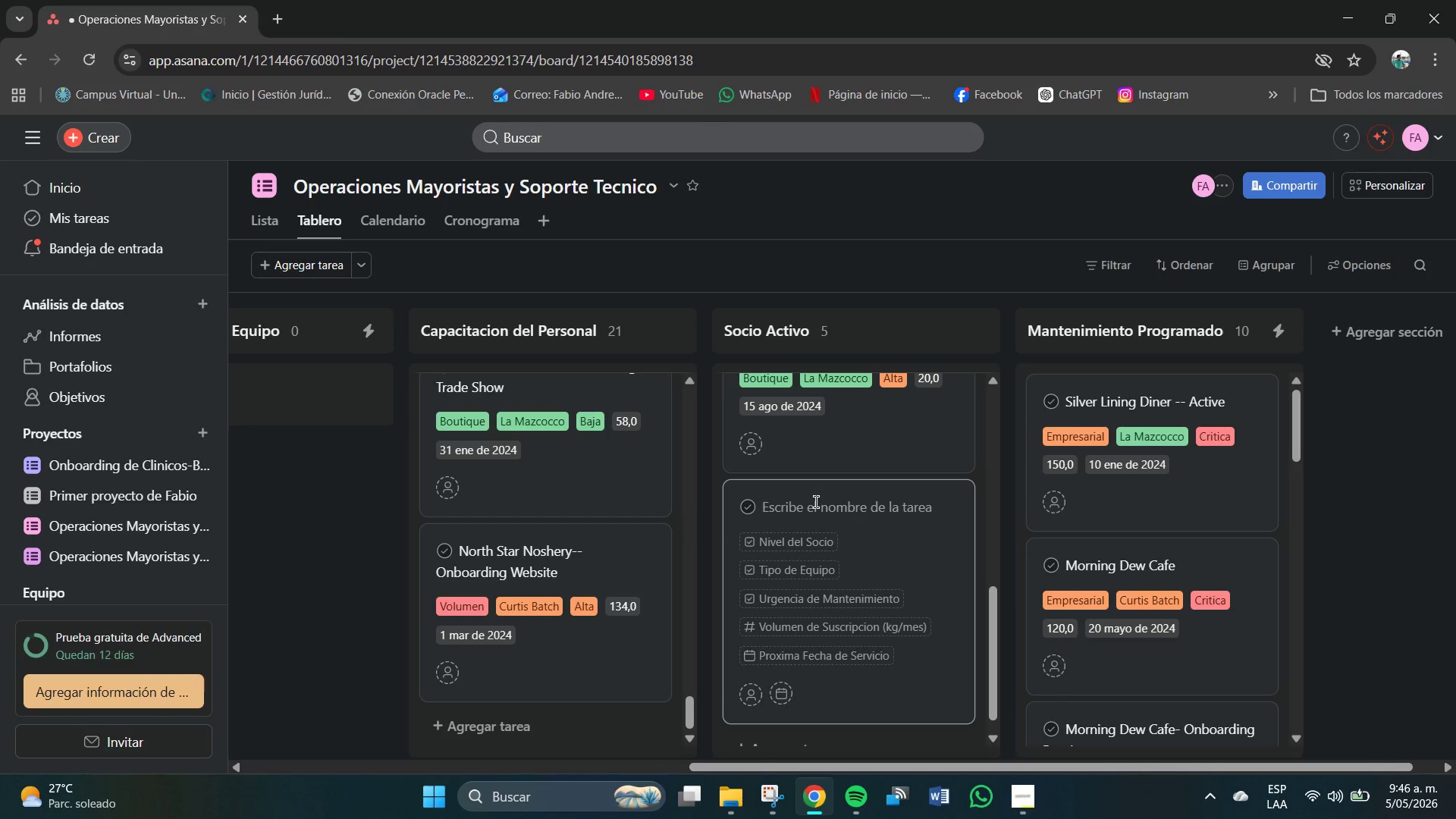 
type(Blued)
key(Backspace)
type(bird Brounch)
 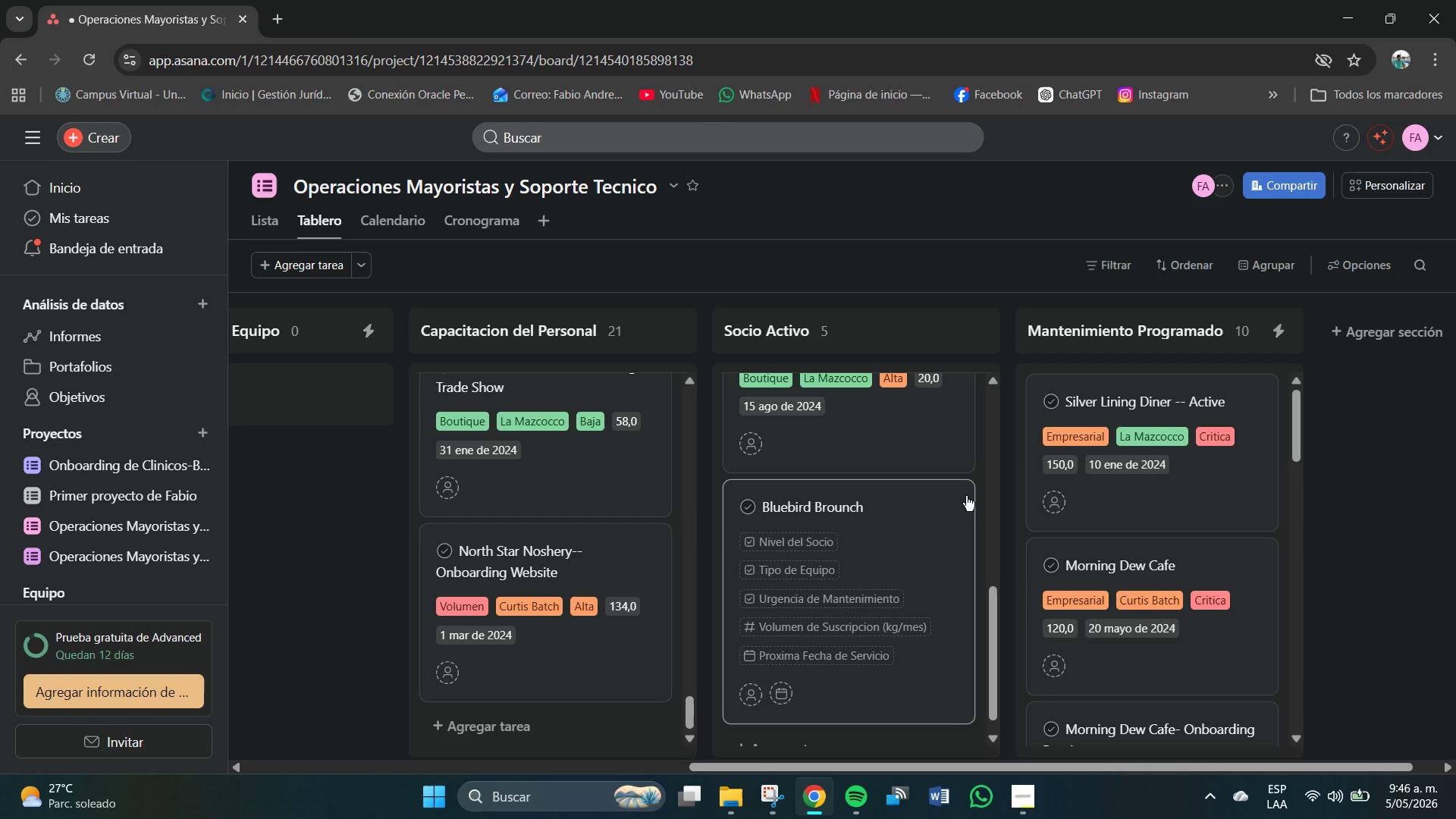 
key(Backspace)
key(Backspace)
key(Backspace)
key(Backspace)
key(Backspace)
type(unch House-- AC)
key(Backspace)
type(ctive)
 